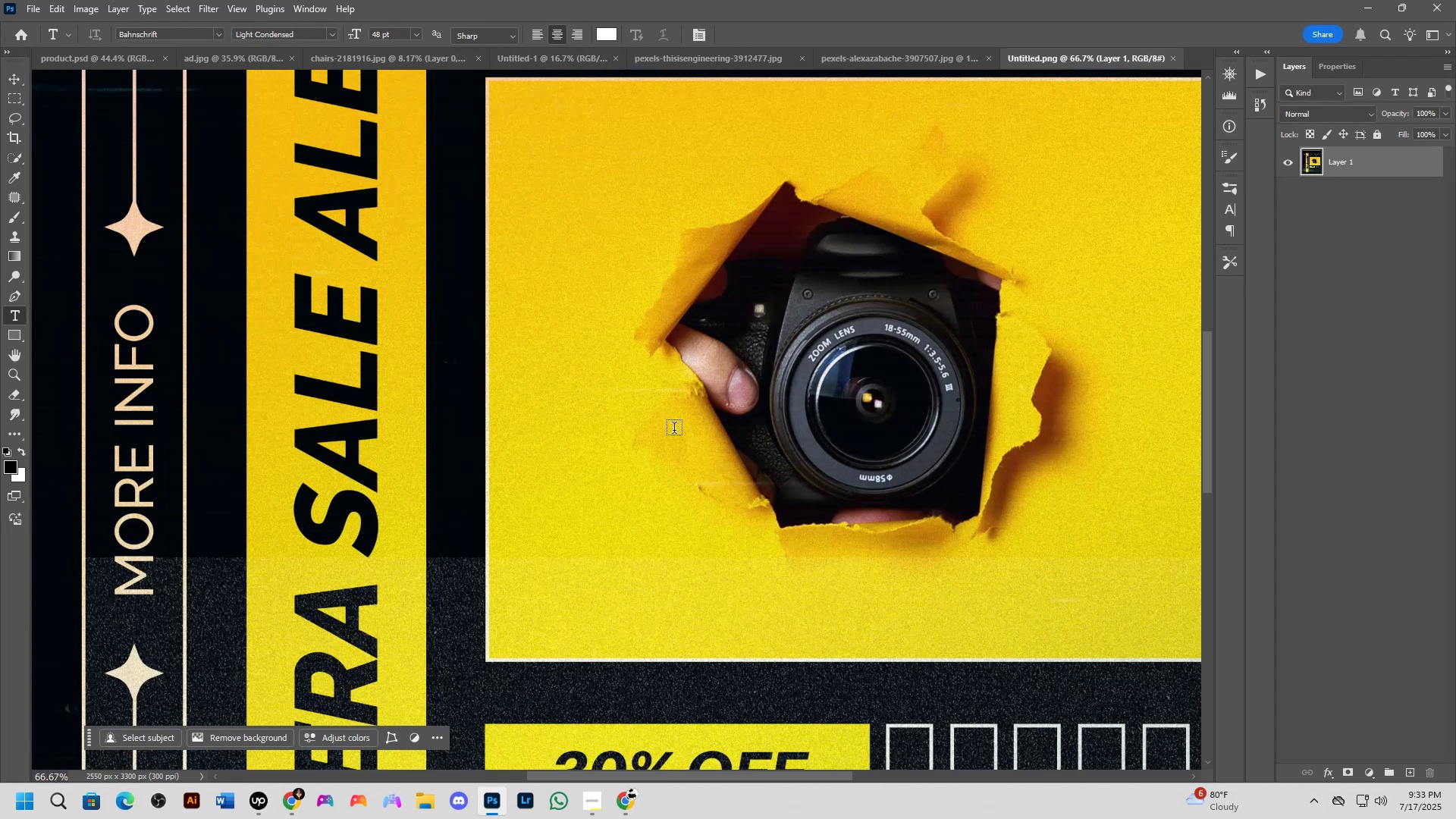 
key(Shift+ShiftLeft)
 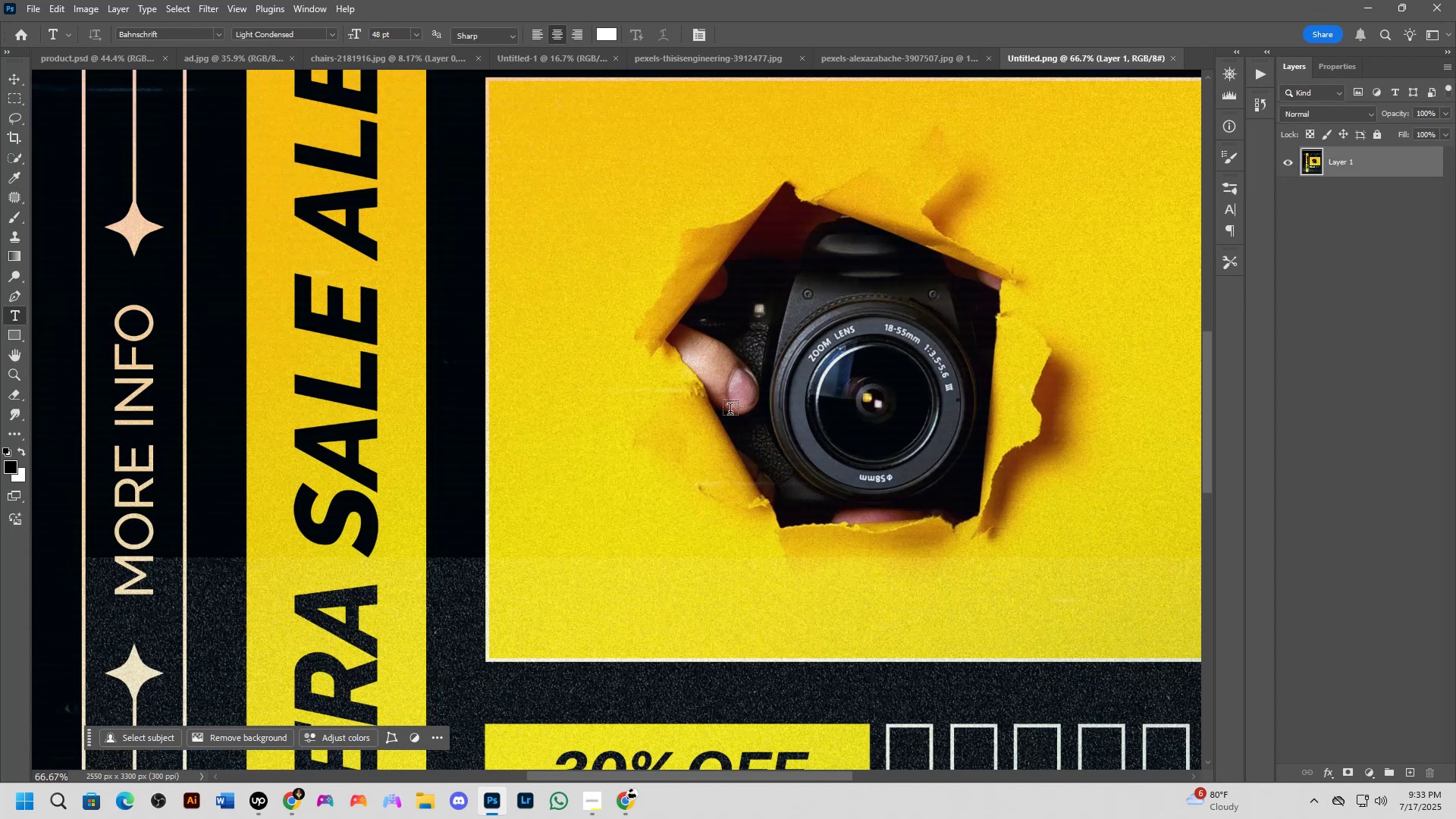 
scroll: coordinate [765, 341], scroll_direction: up, amount: 2.0
 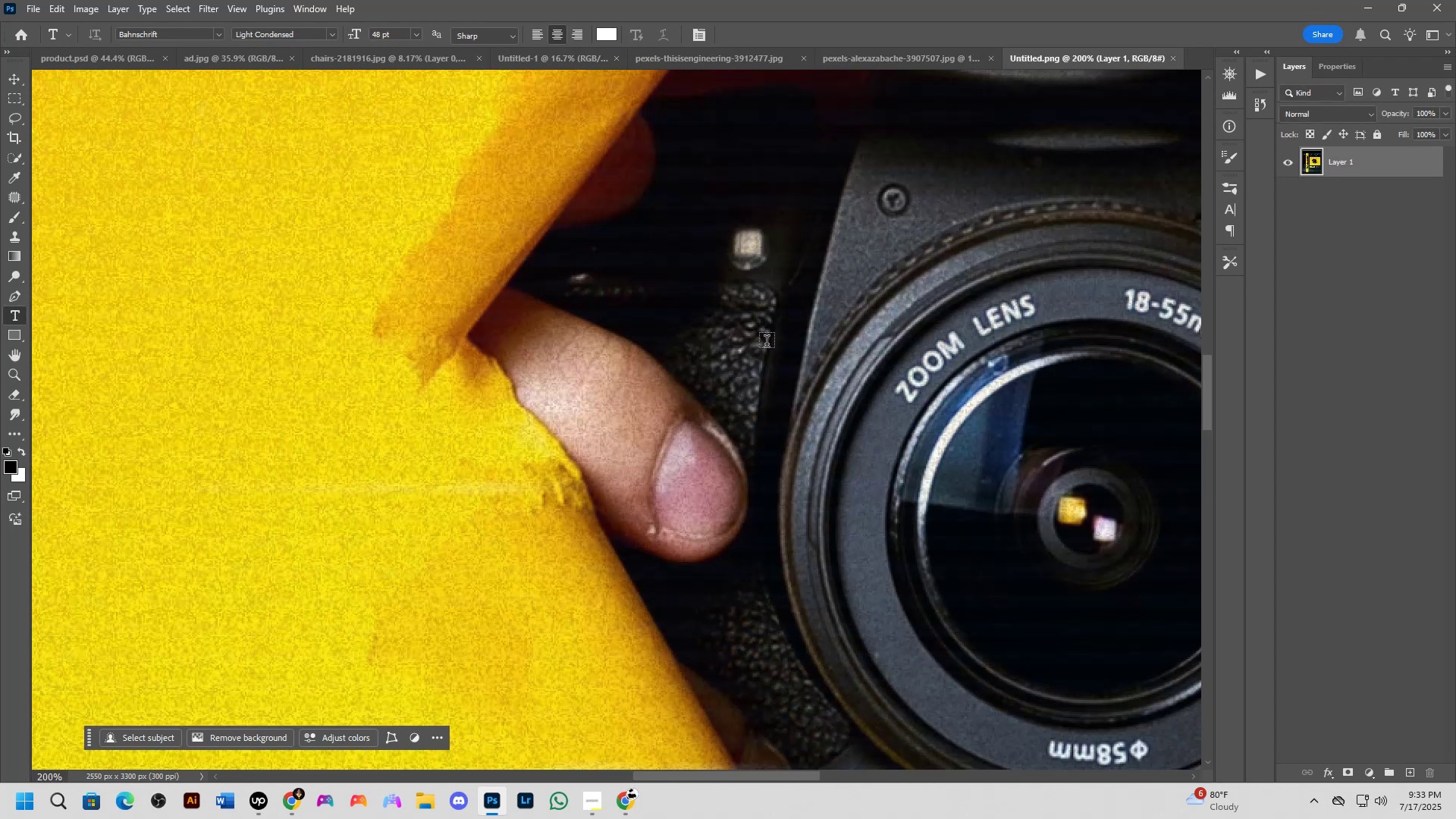 
hold_key(key=ShiftLeft, duration=0.56)
scroll: coordinate [784, 401], scroll_direction: down, amount: 6.0
 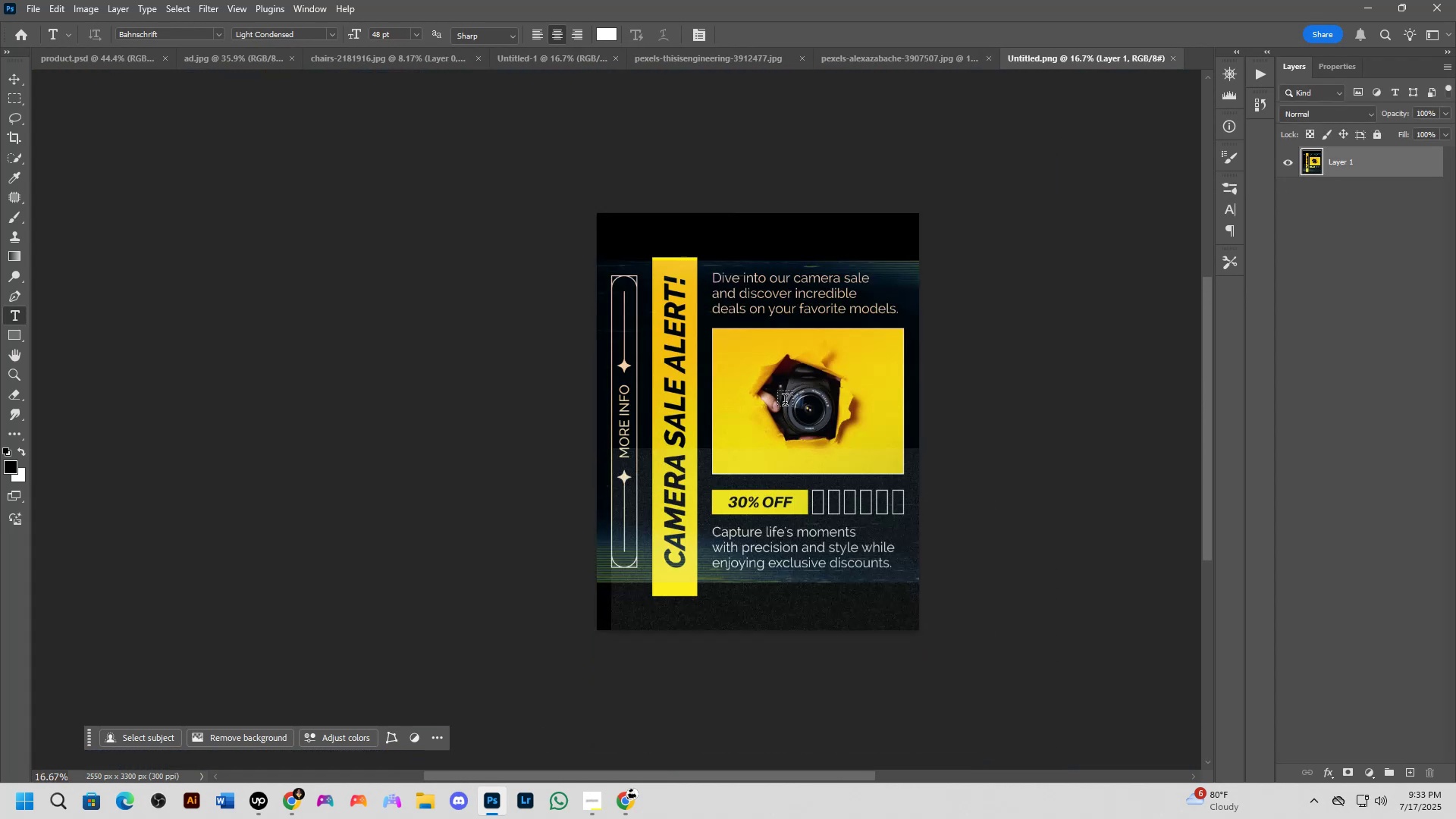 
hold_key(key=Space, duration=0.48)
 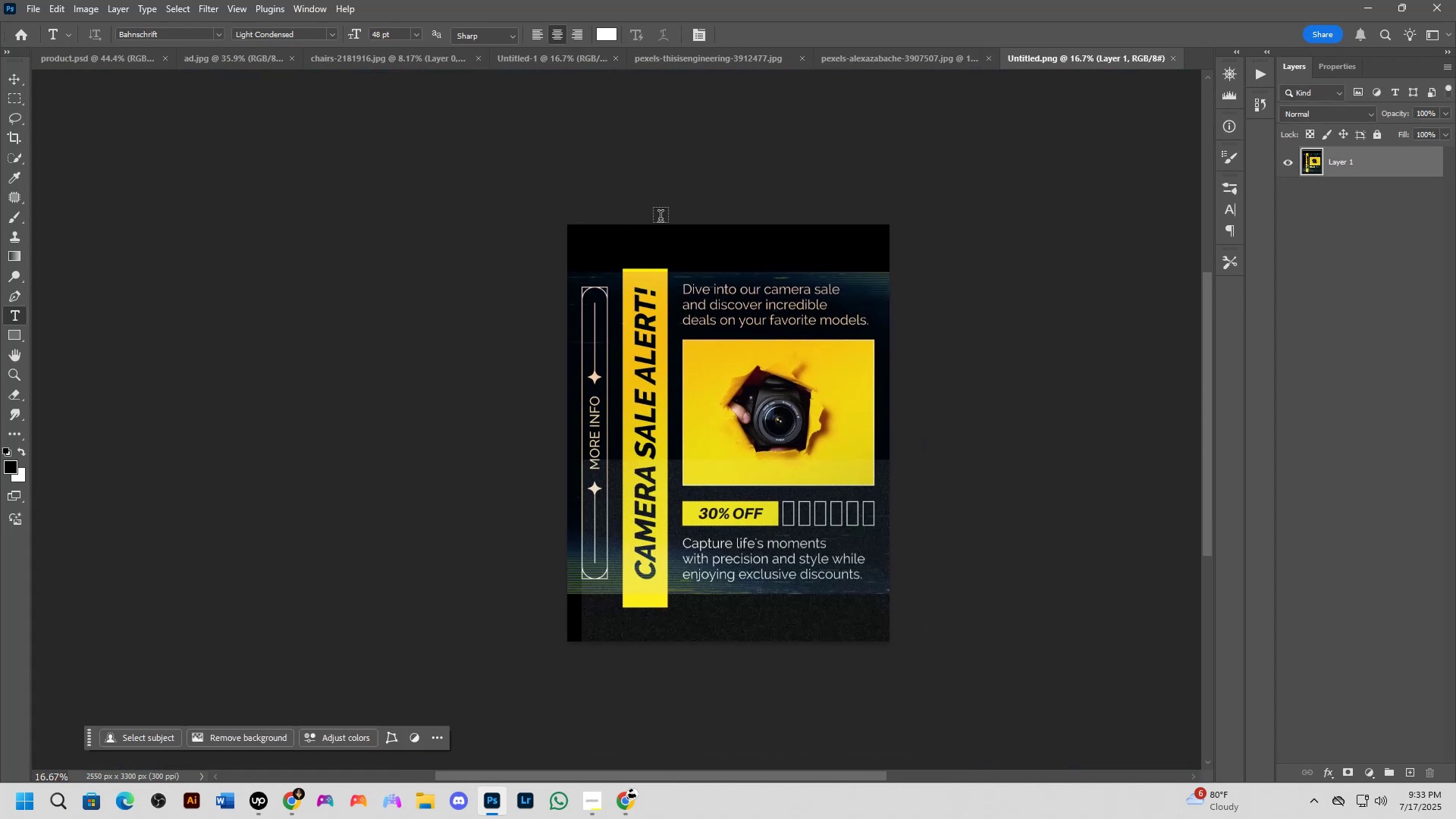 
hold_key(key=ShiftLeft, duration=0.88)
scroll: coordinate [663, 363], scroll_direction: up, amount: 6.0
 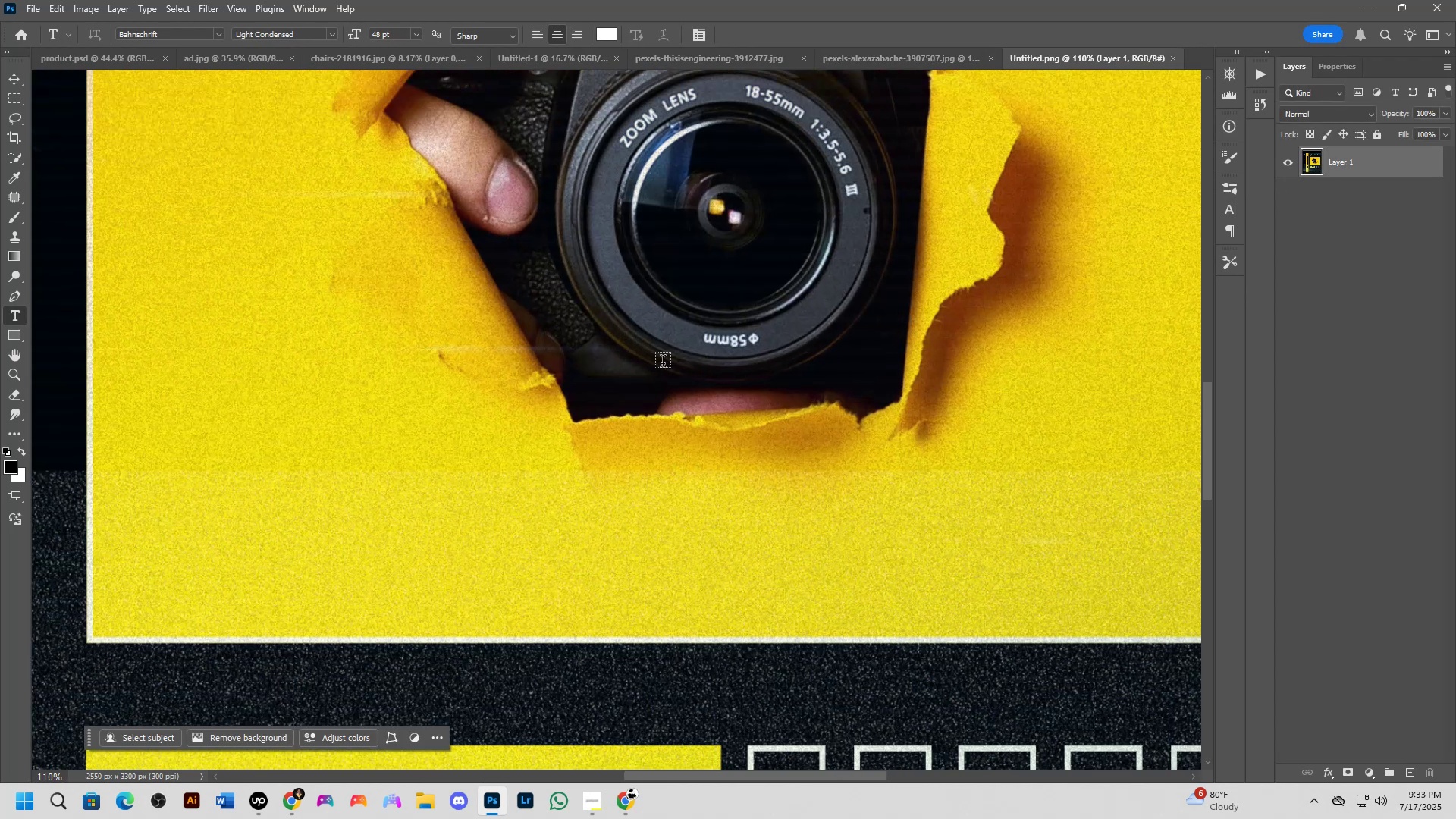 
hold_key(key=Space, duration=0.57)
 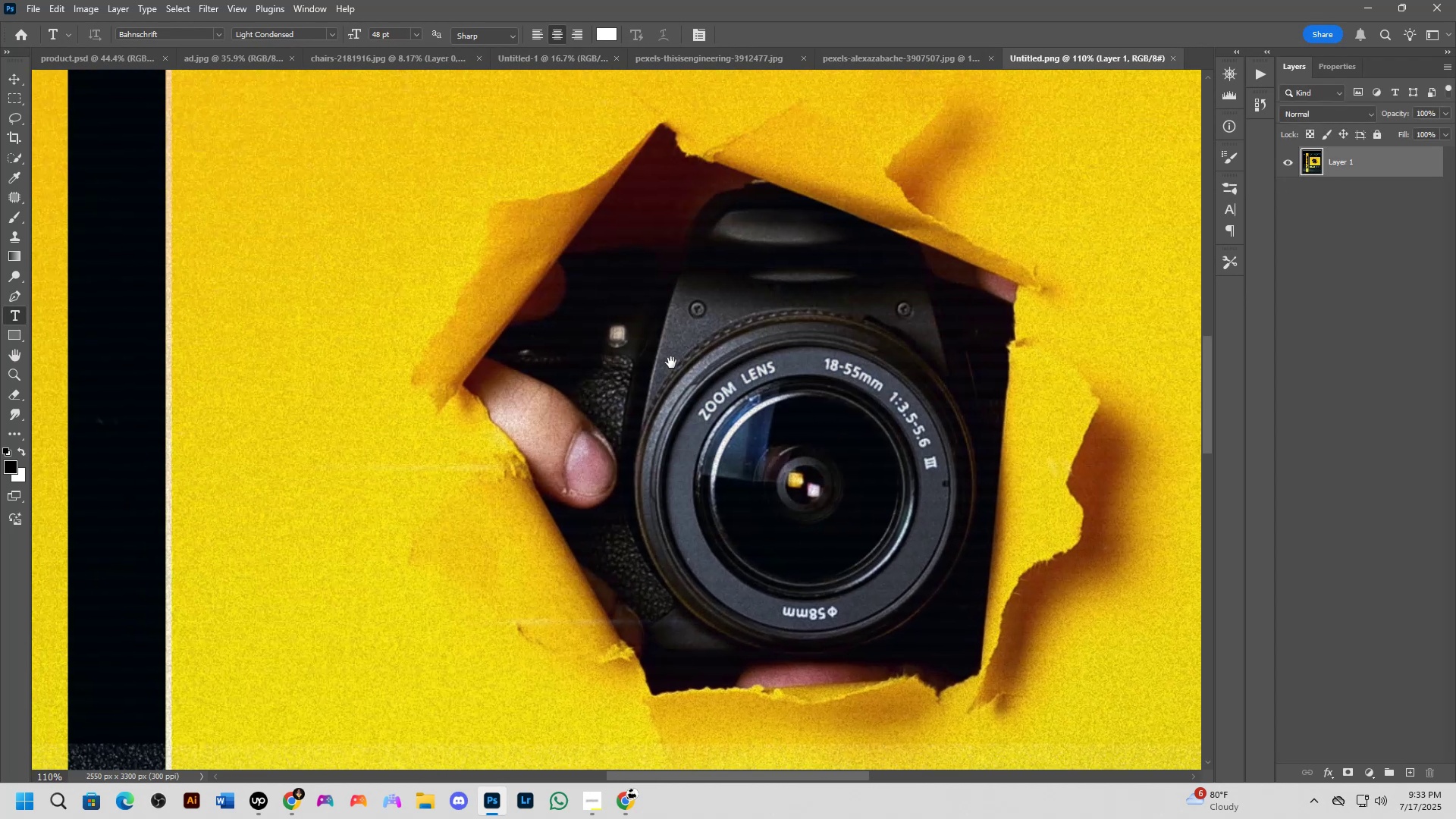 
key(Shift+ShiftLeft)
 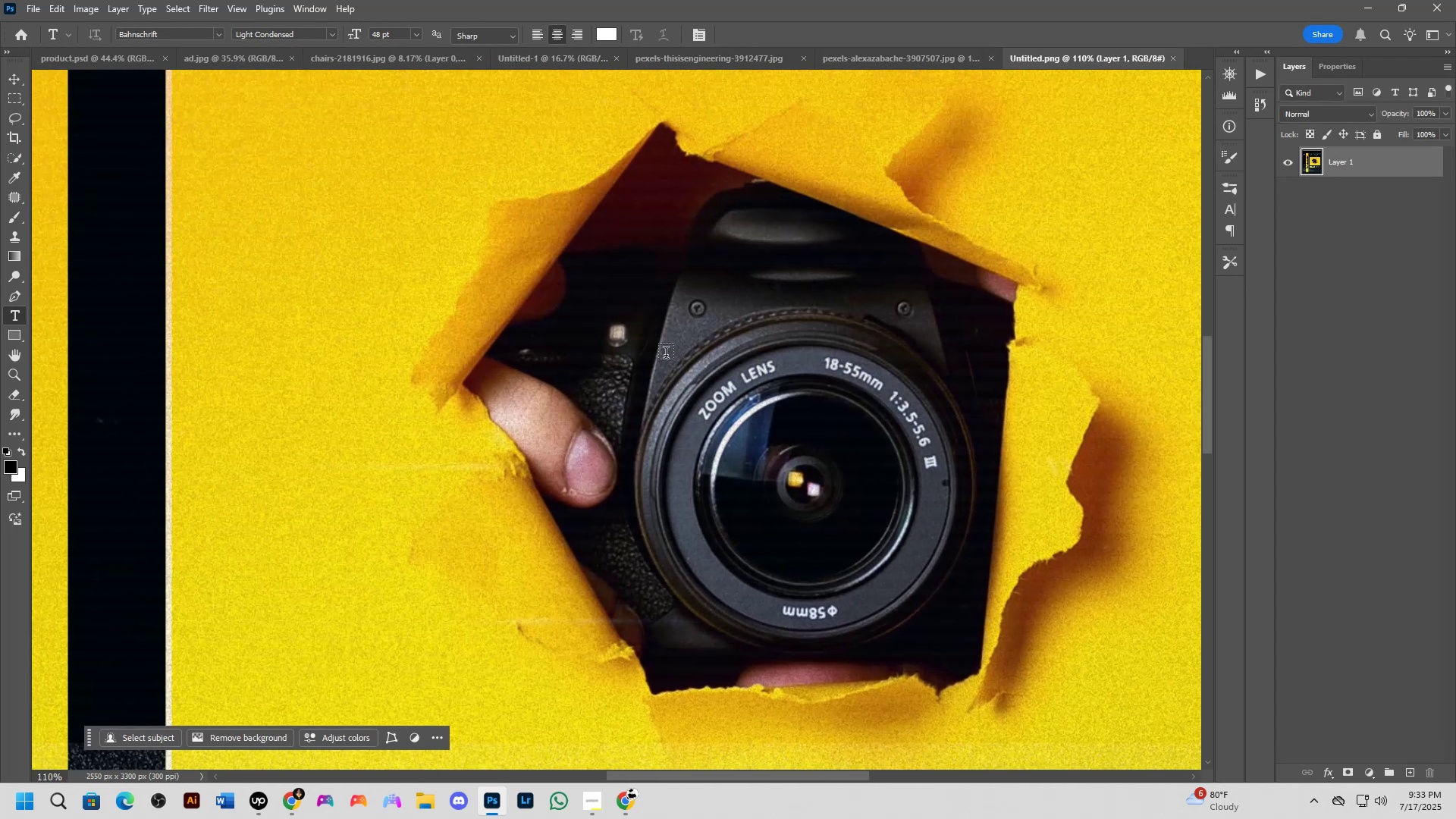 
scroll: coordinate [654, 337], scroll_direction: down, amount: 6.0
 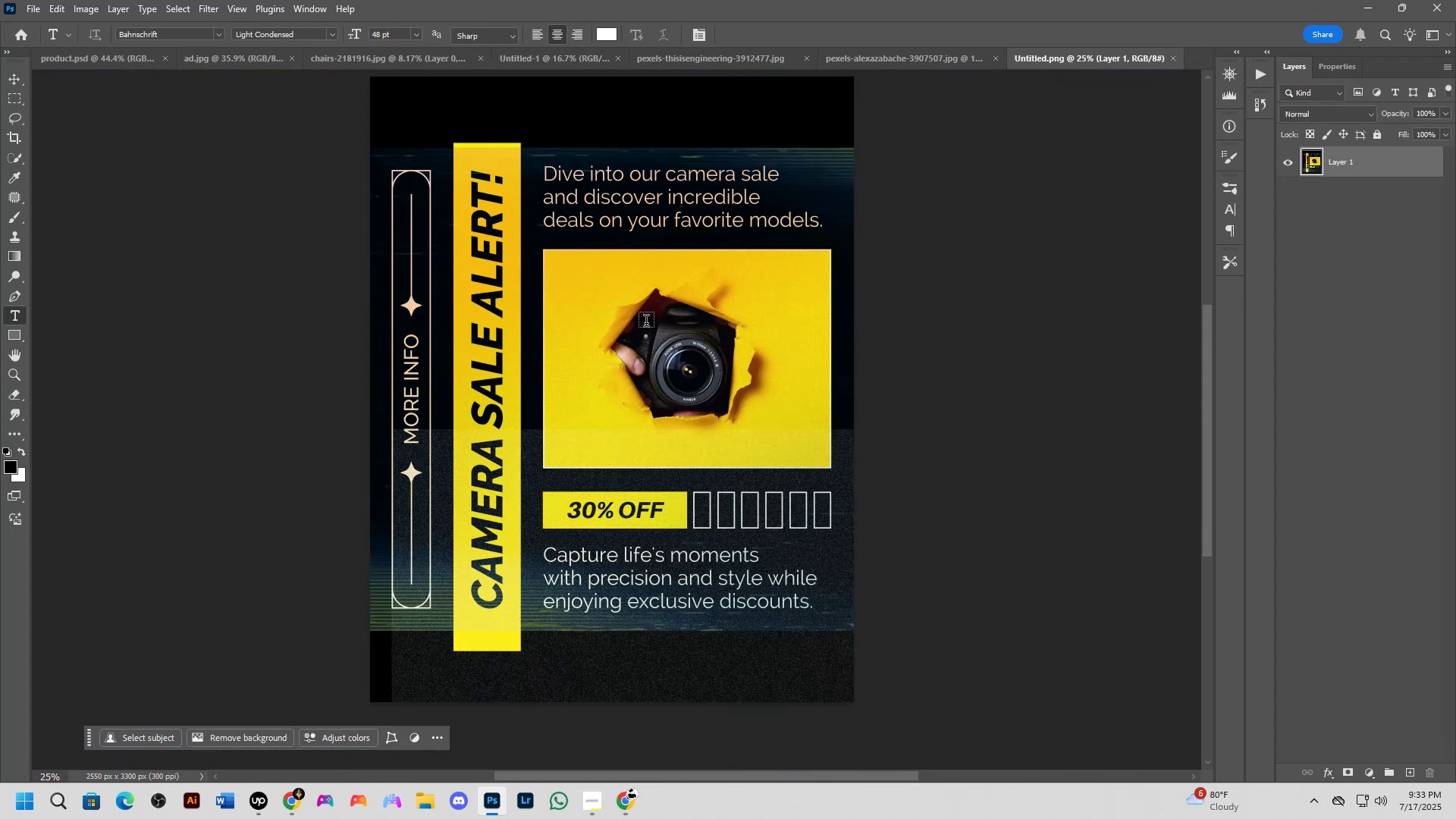 
hold_key(key=ShiftLeft, duration=0.31)
 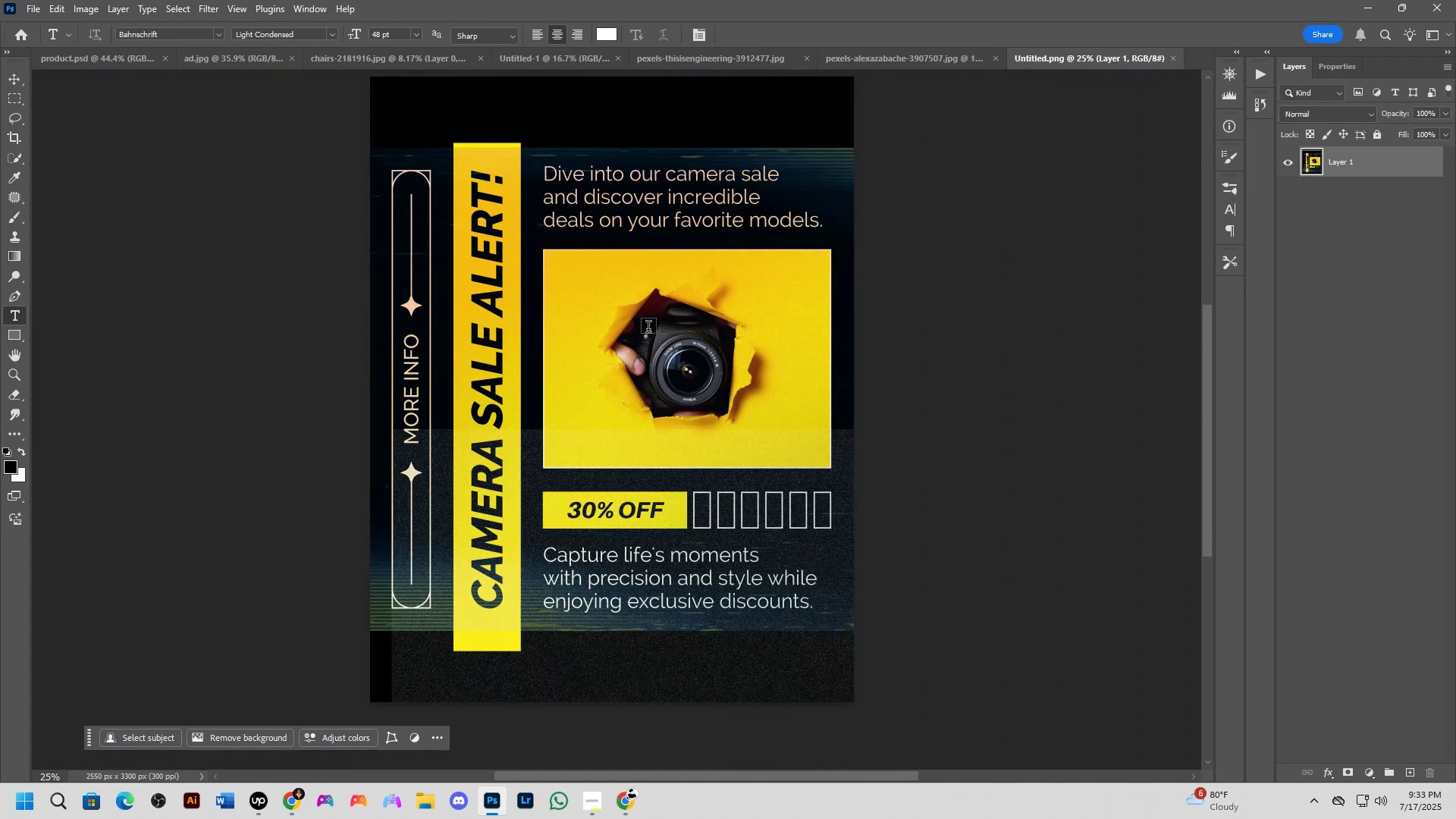 
hold_key(key=Space, duration=0.45)
 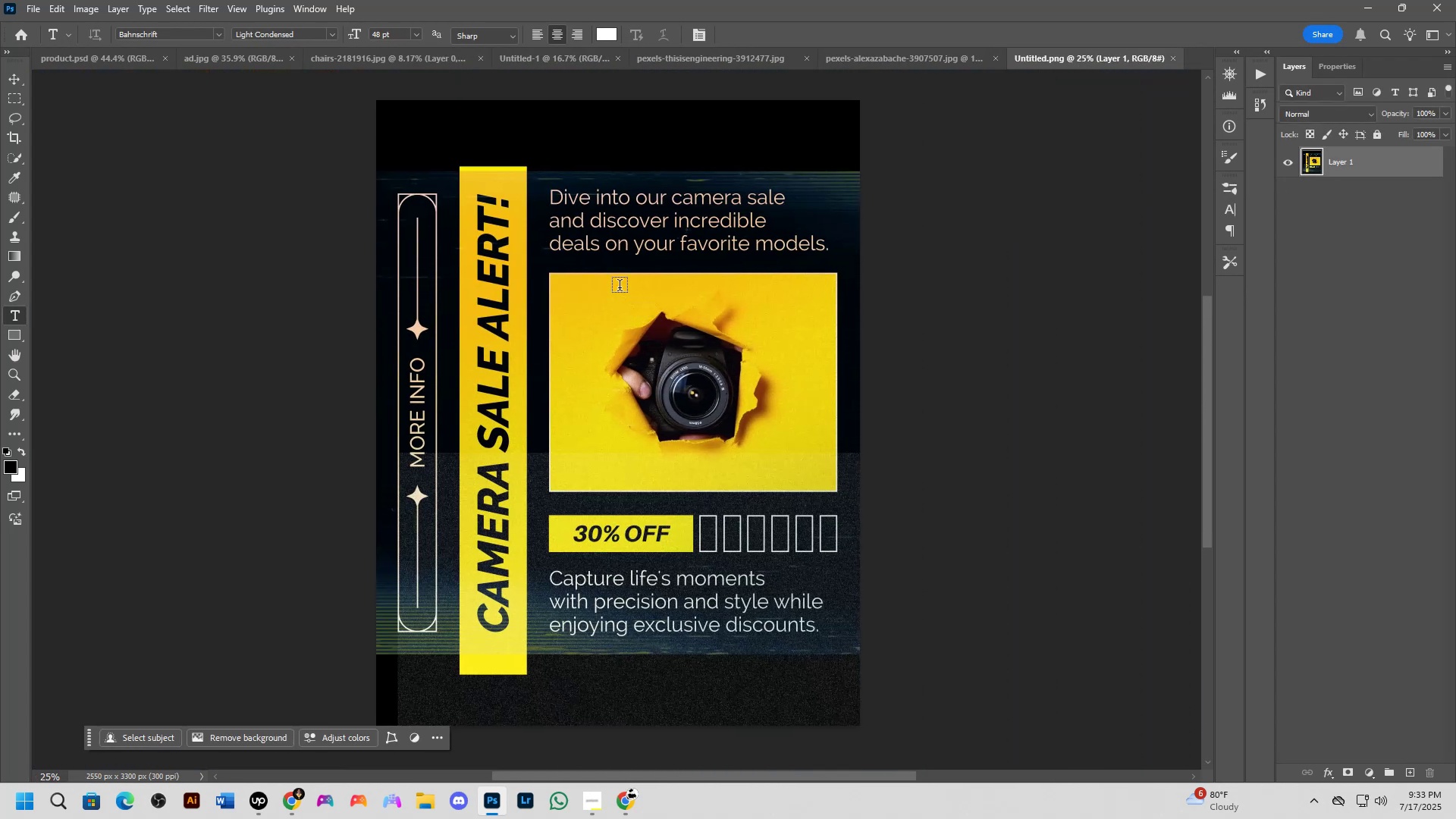 
key(Shift+ShiftLeft)
 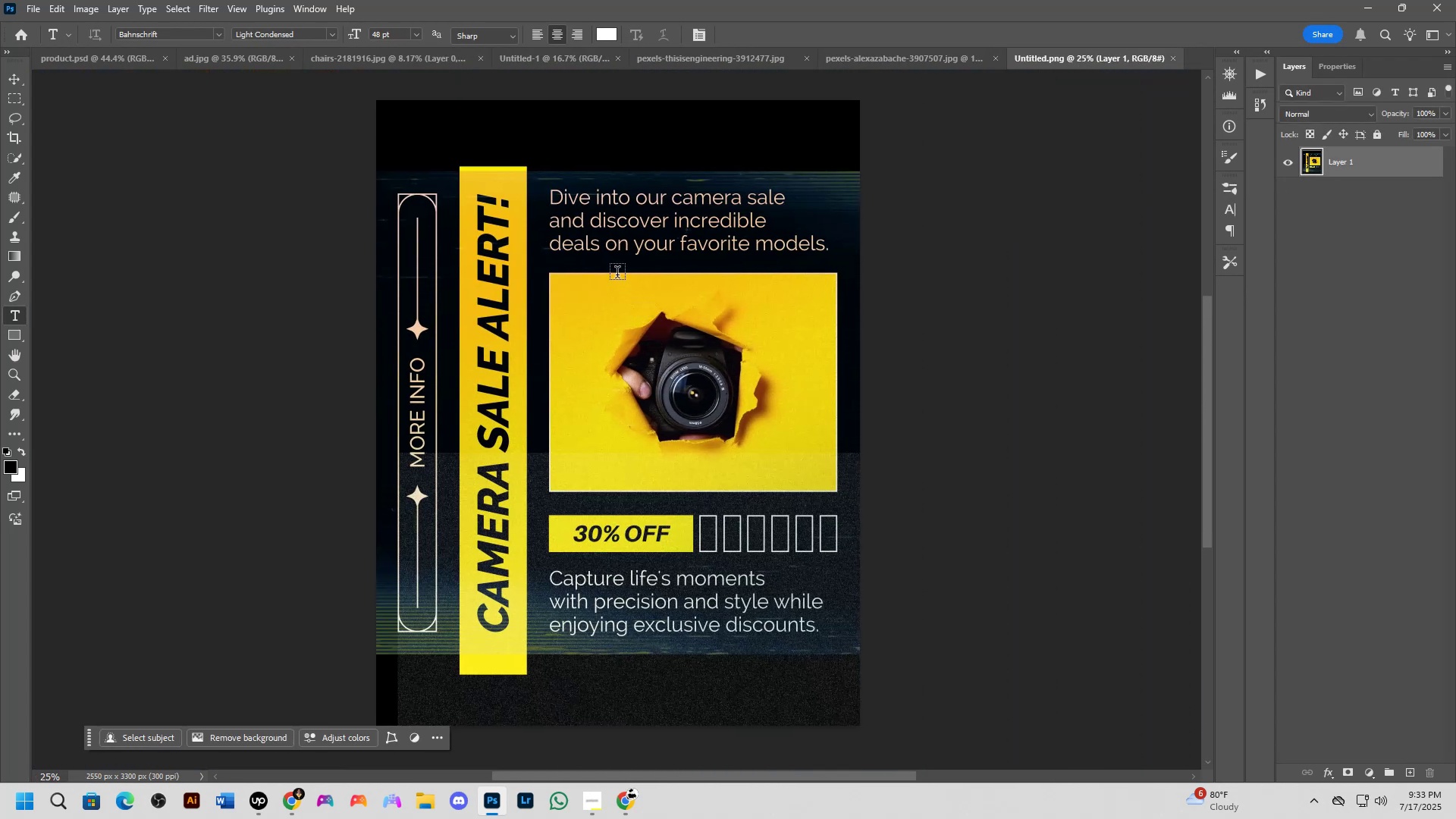 
scroll: coordinate [471, 205], scroll_direction: up, amount: 5.0
 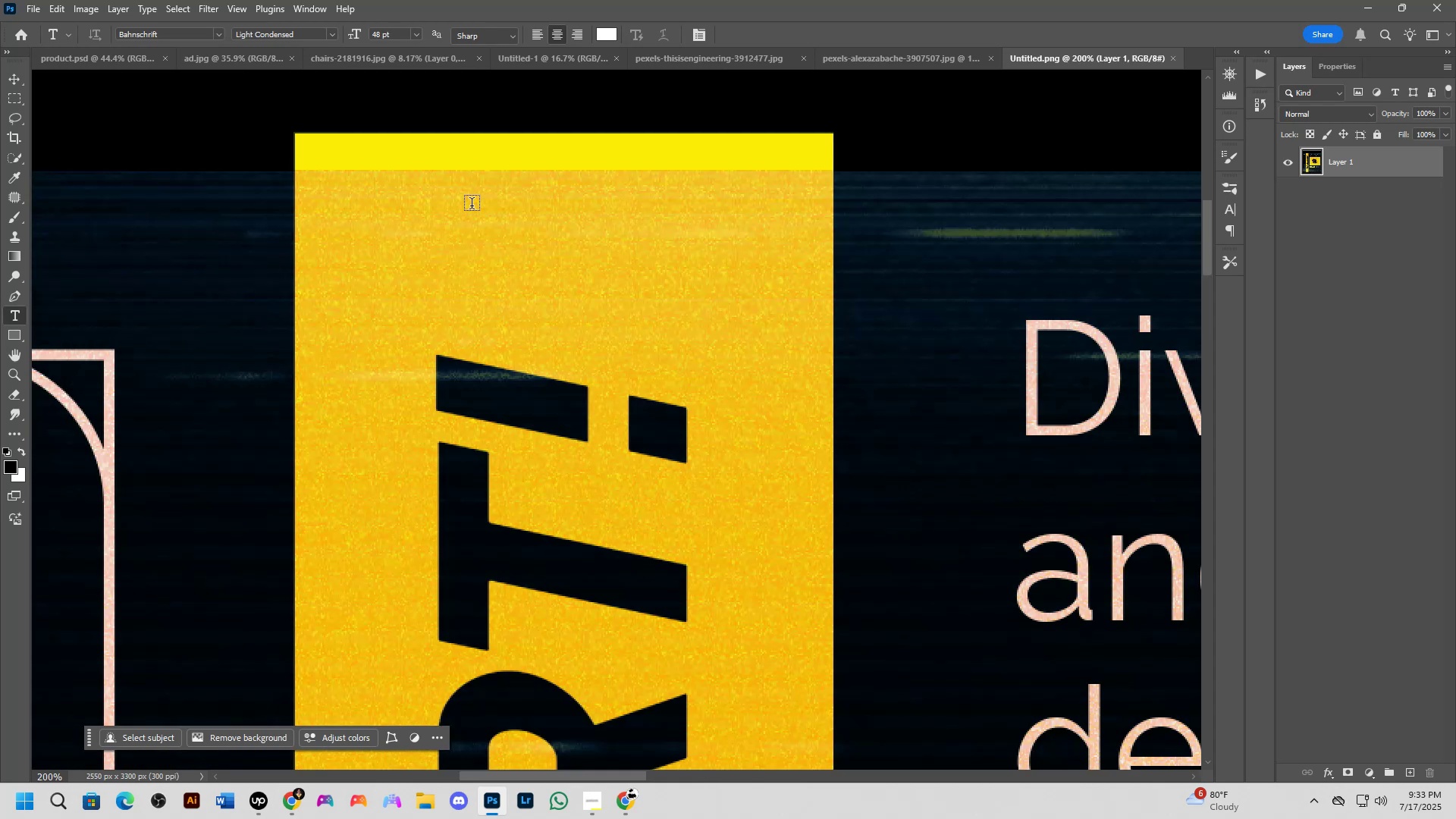 
key(Shift+ShiftLeft)
 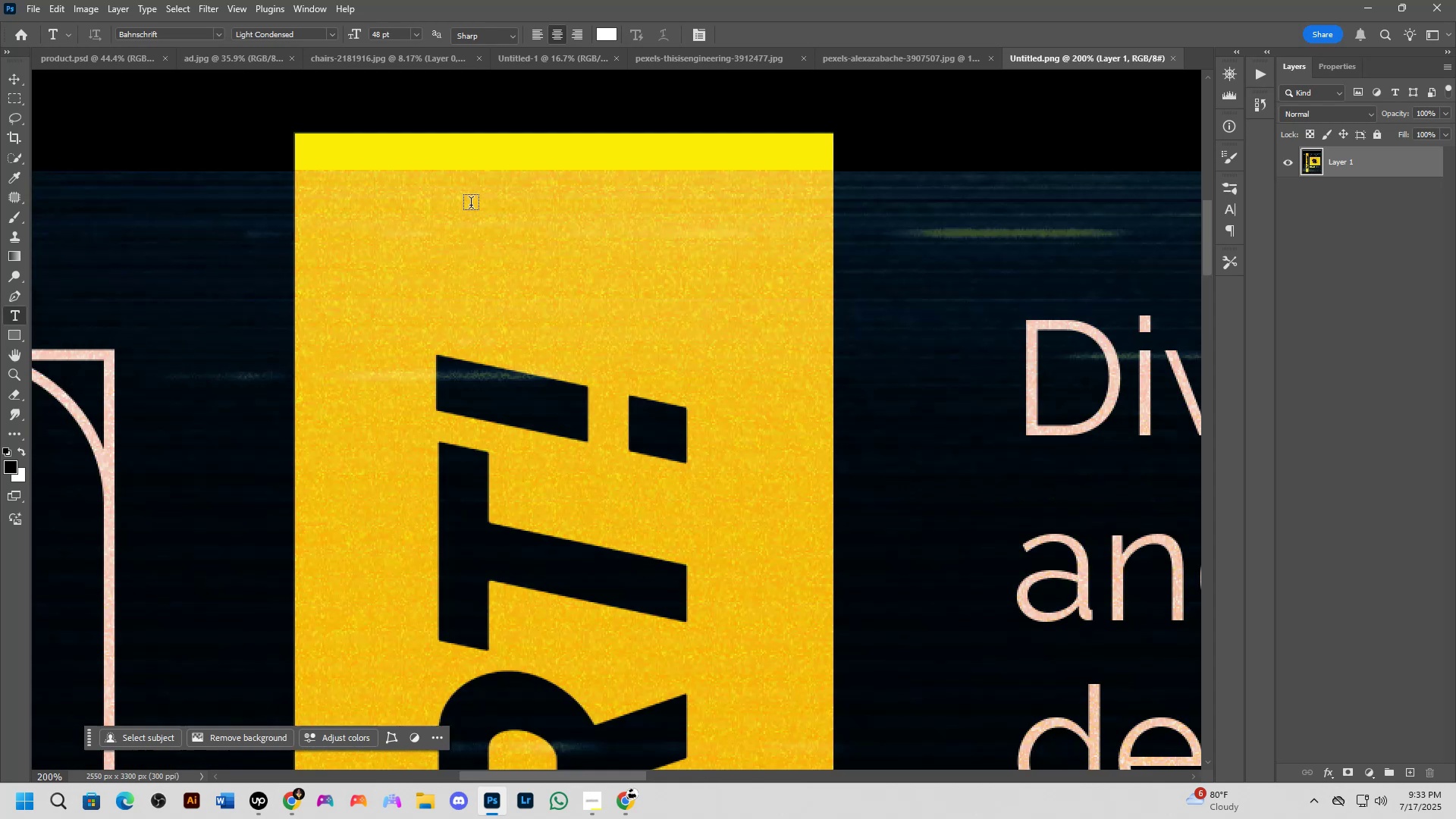 
hold_key(key=ShiftLeft, duration=0.54)
scroll: coordinate [489, 226], scroll_direction: down, amount: 6.0
 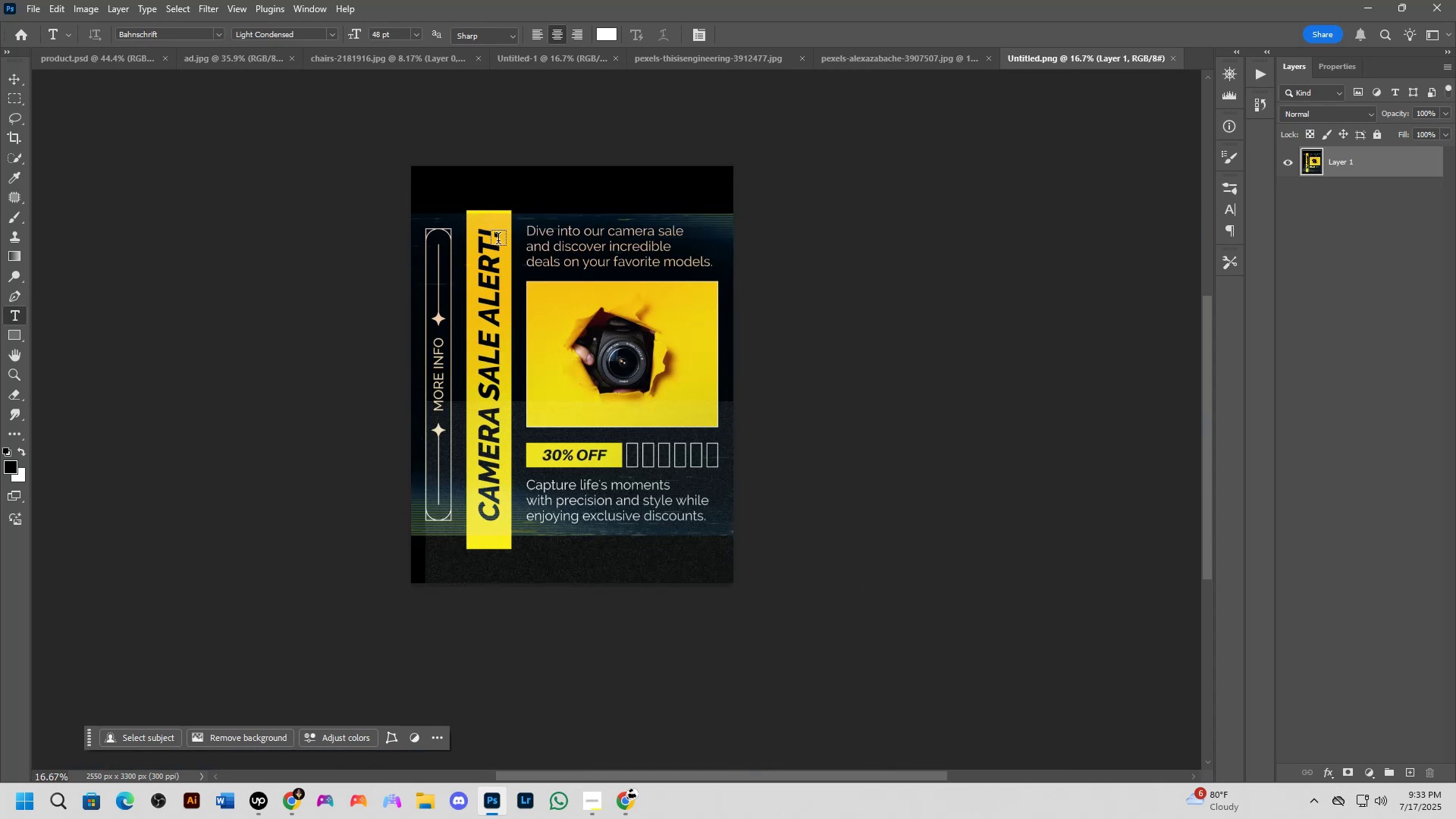 
key(Shift+ShiftLeft)
 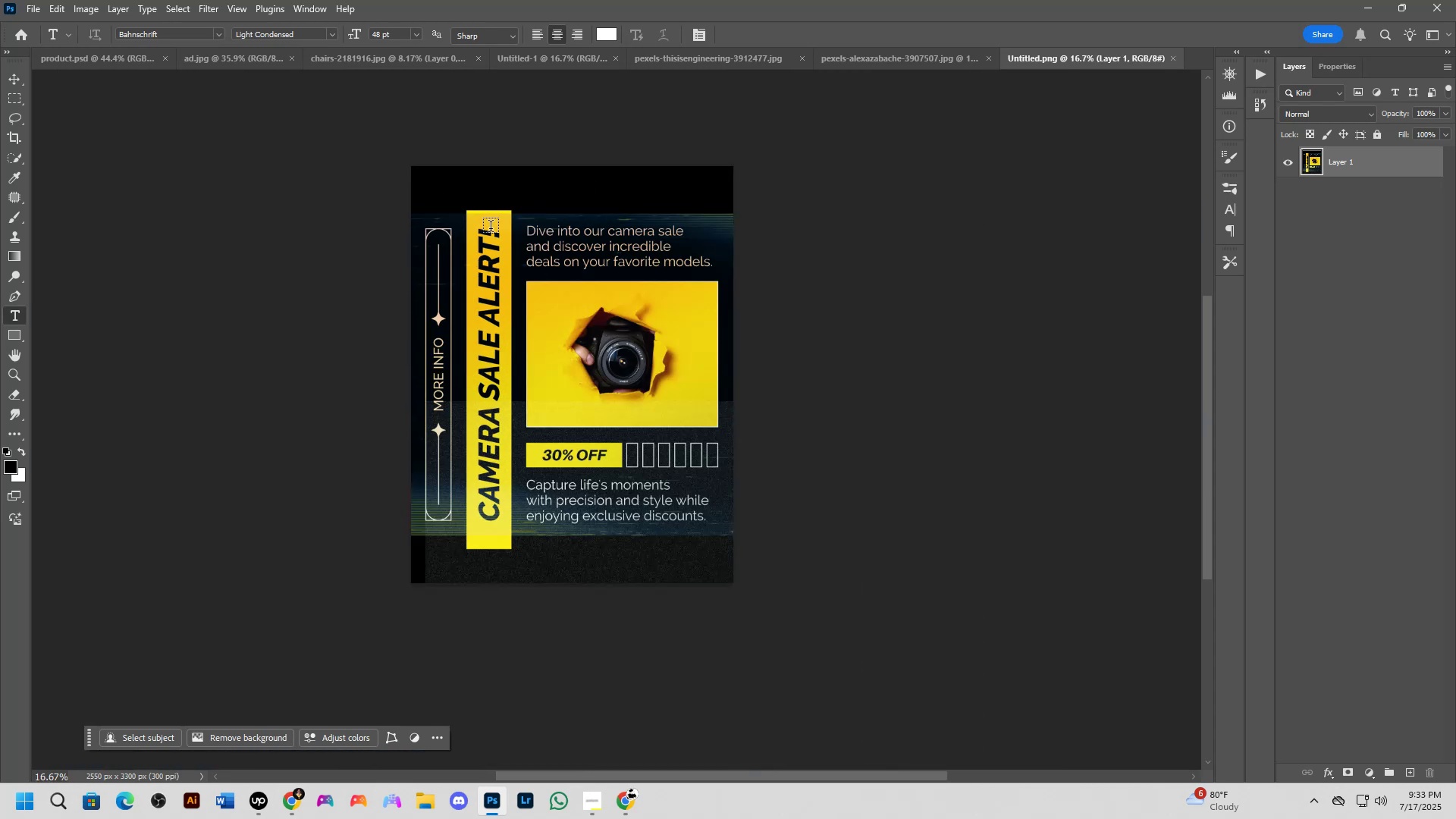 
key(Shift+ShiftLeft)
 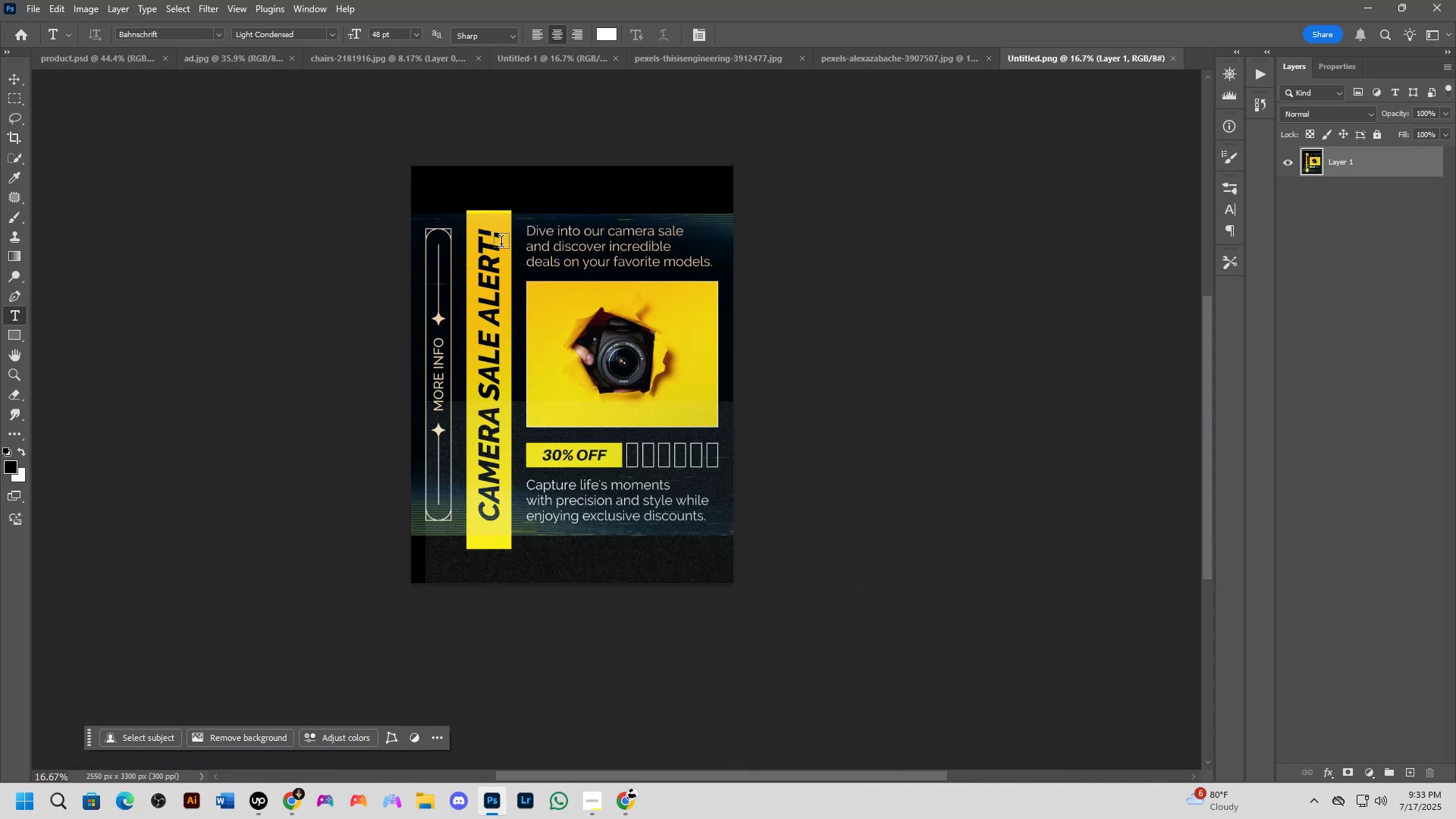 
hold_key(key=Space, duration=0.41)
 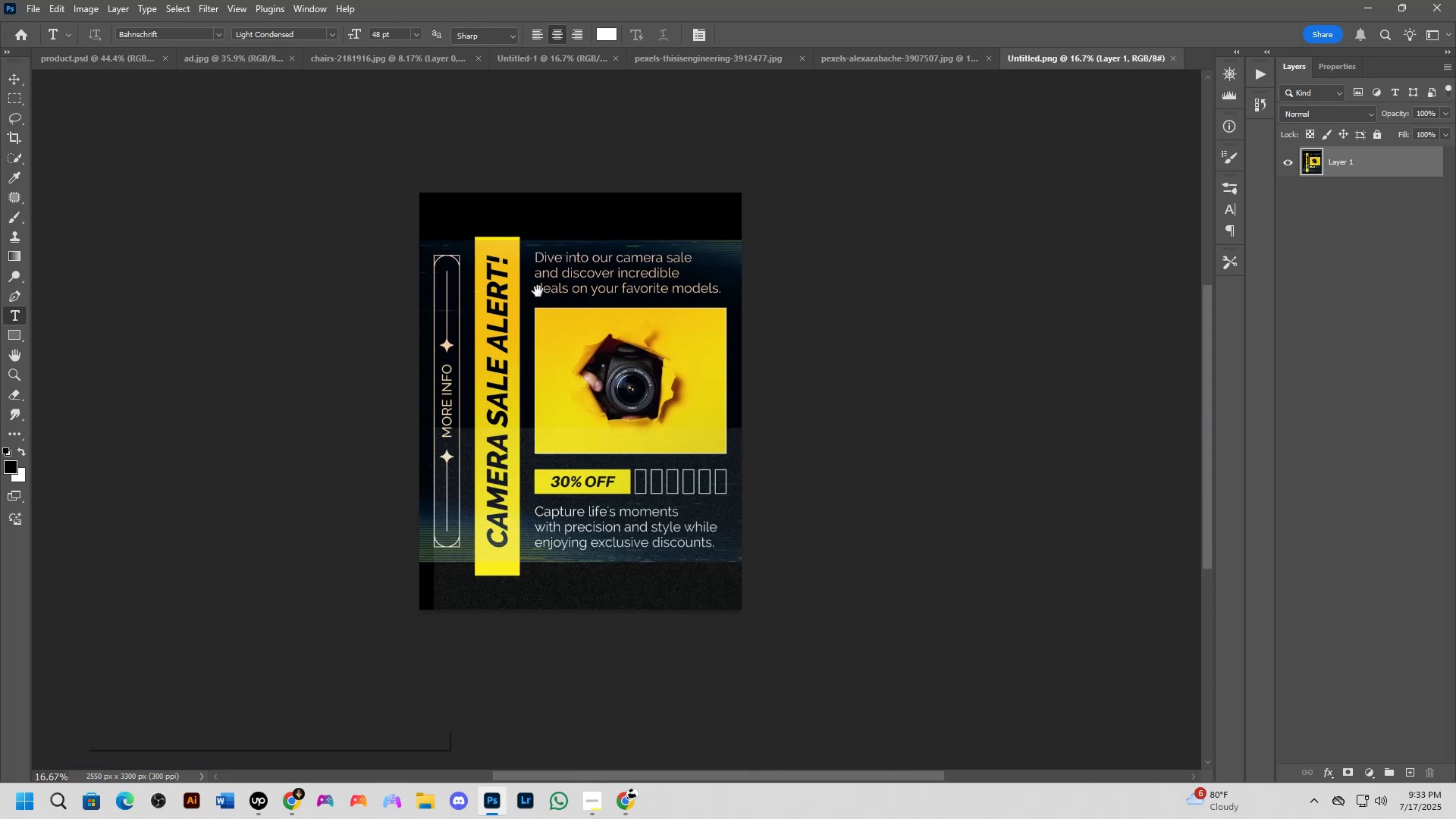 
key(Shift+ShiftLeft)
 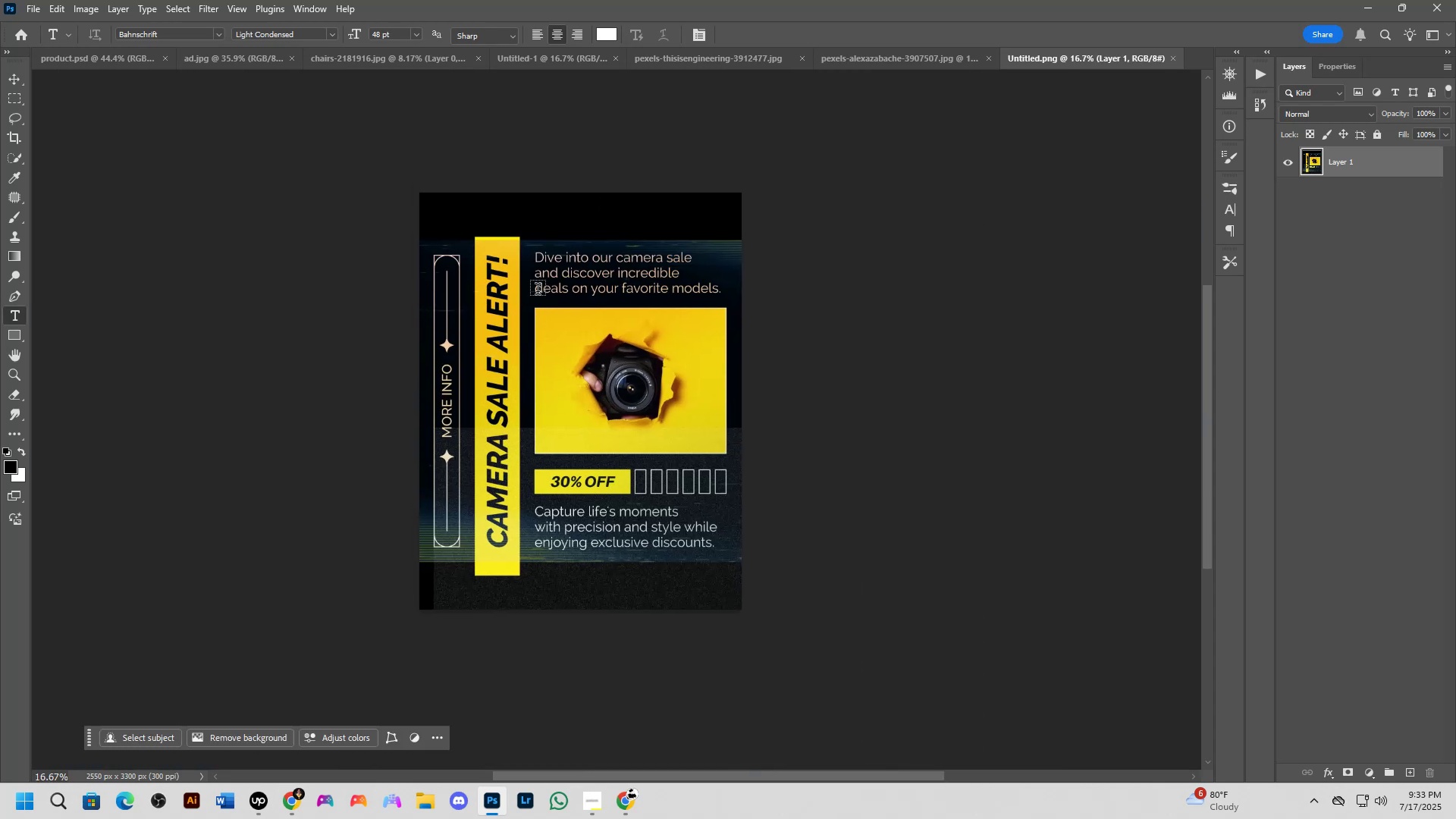 
scroll: coordinate [594, 277], scroll_direction: up, amount: 1.0
 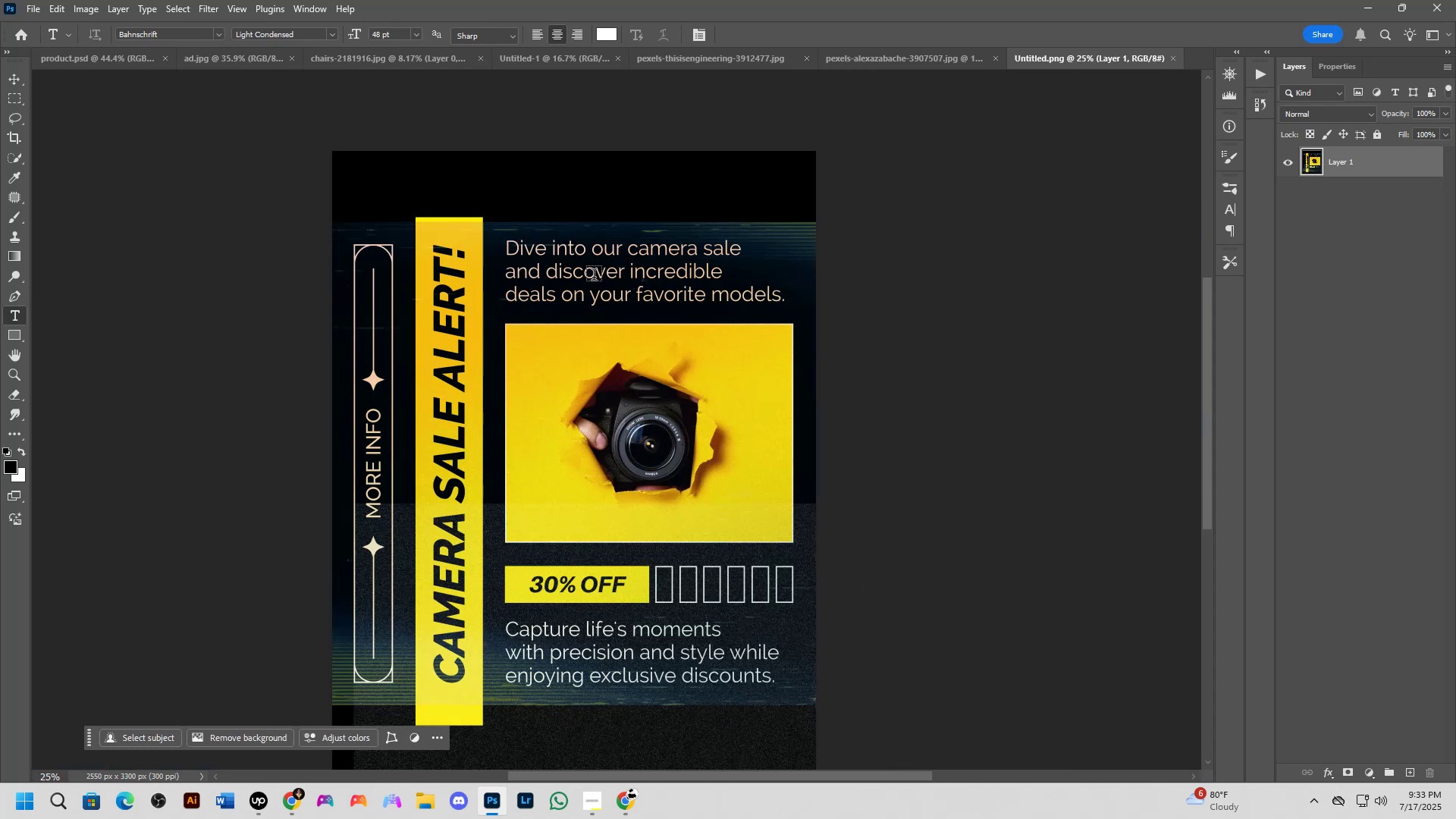 
key(Alt+AltLeft)
 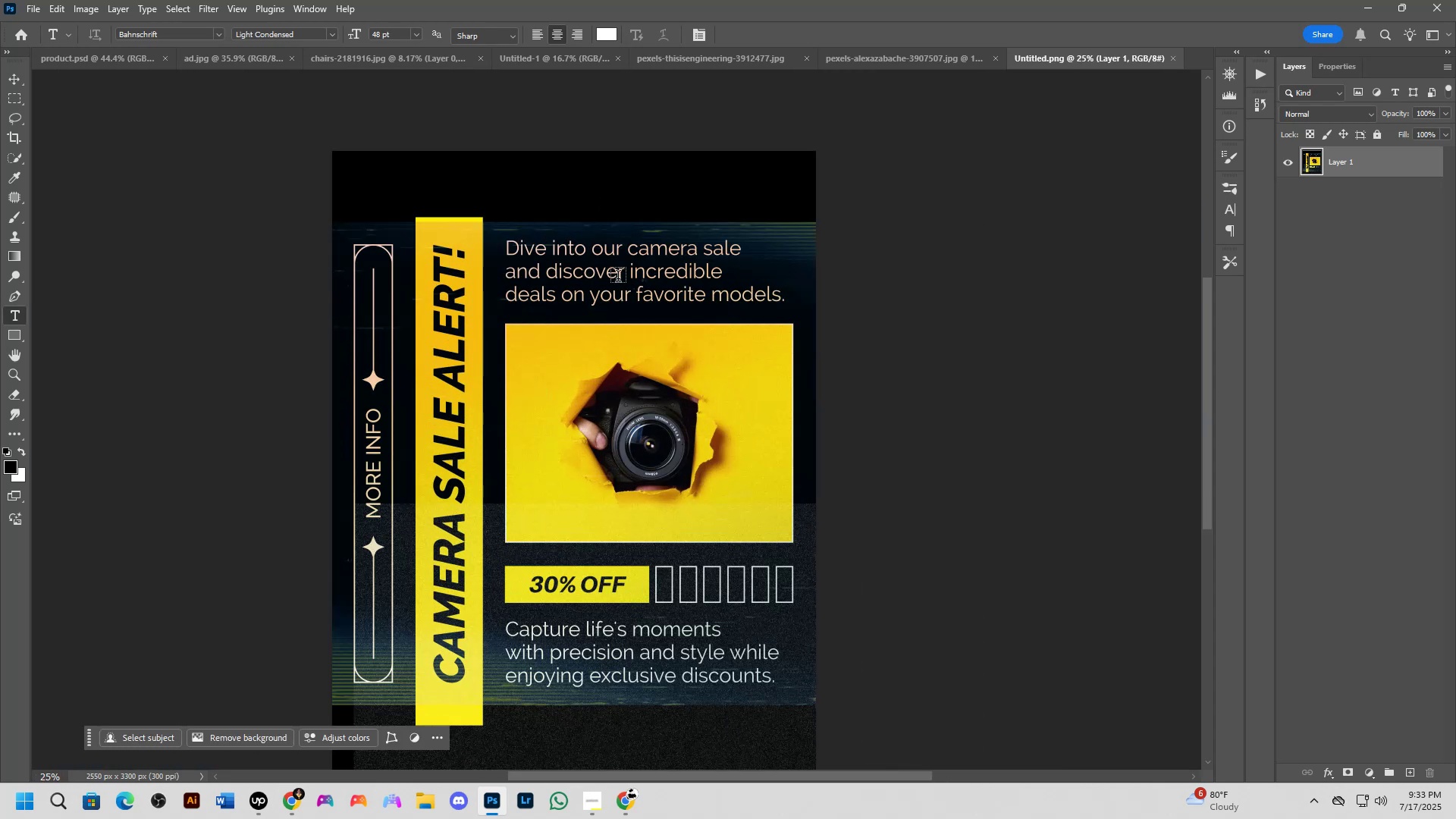 
key(Alt+Tab)
 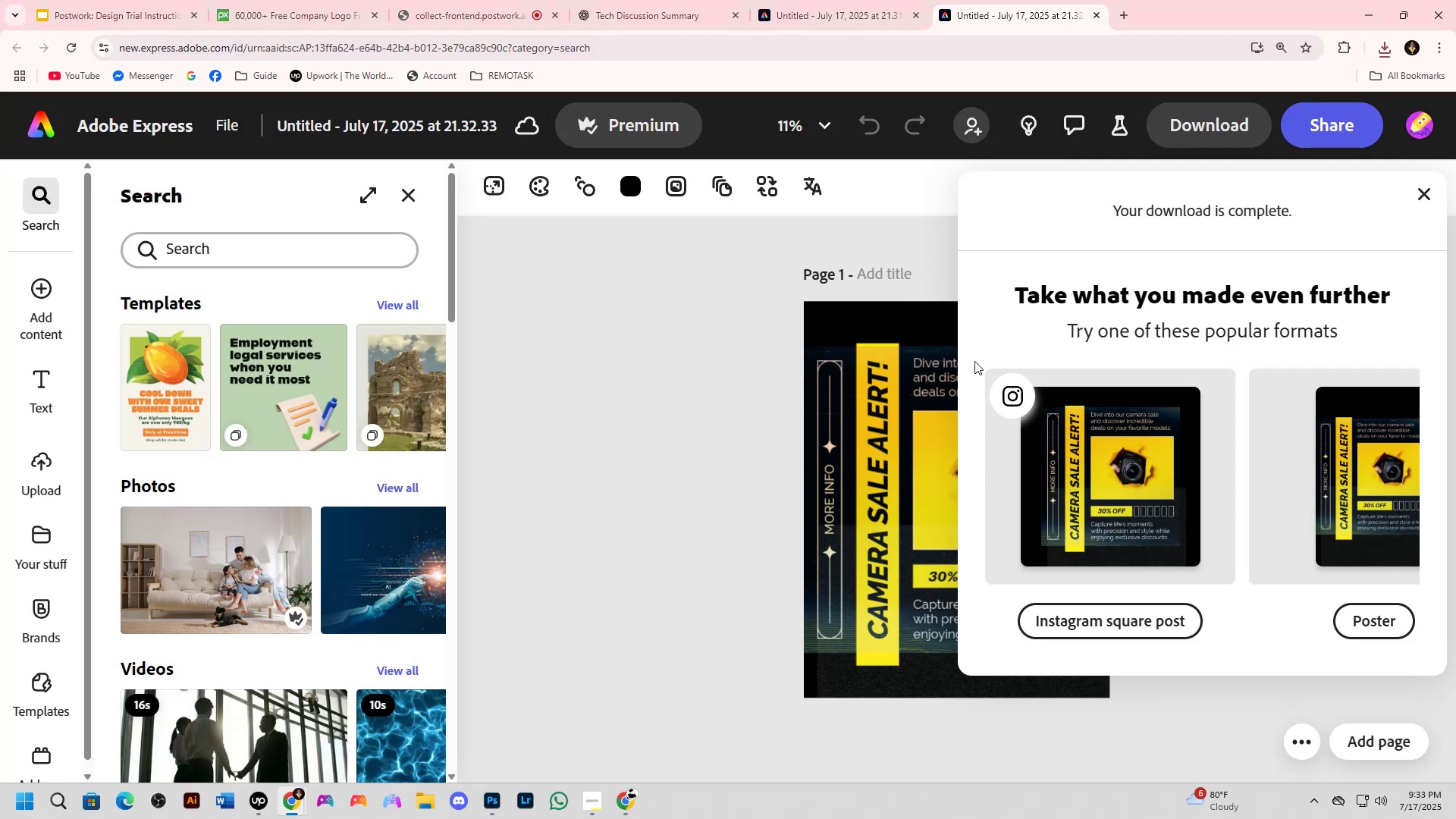 
left_click([877, 386])
 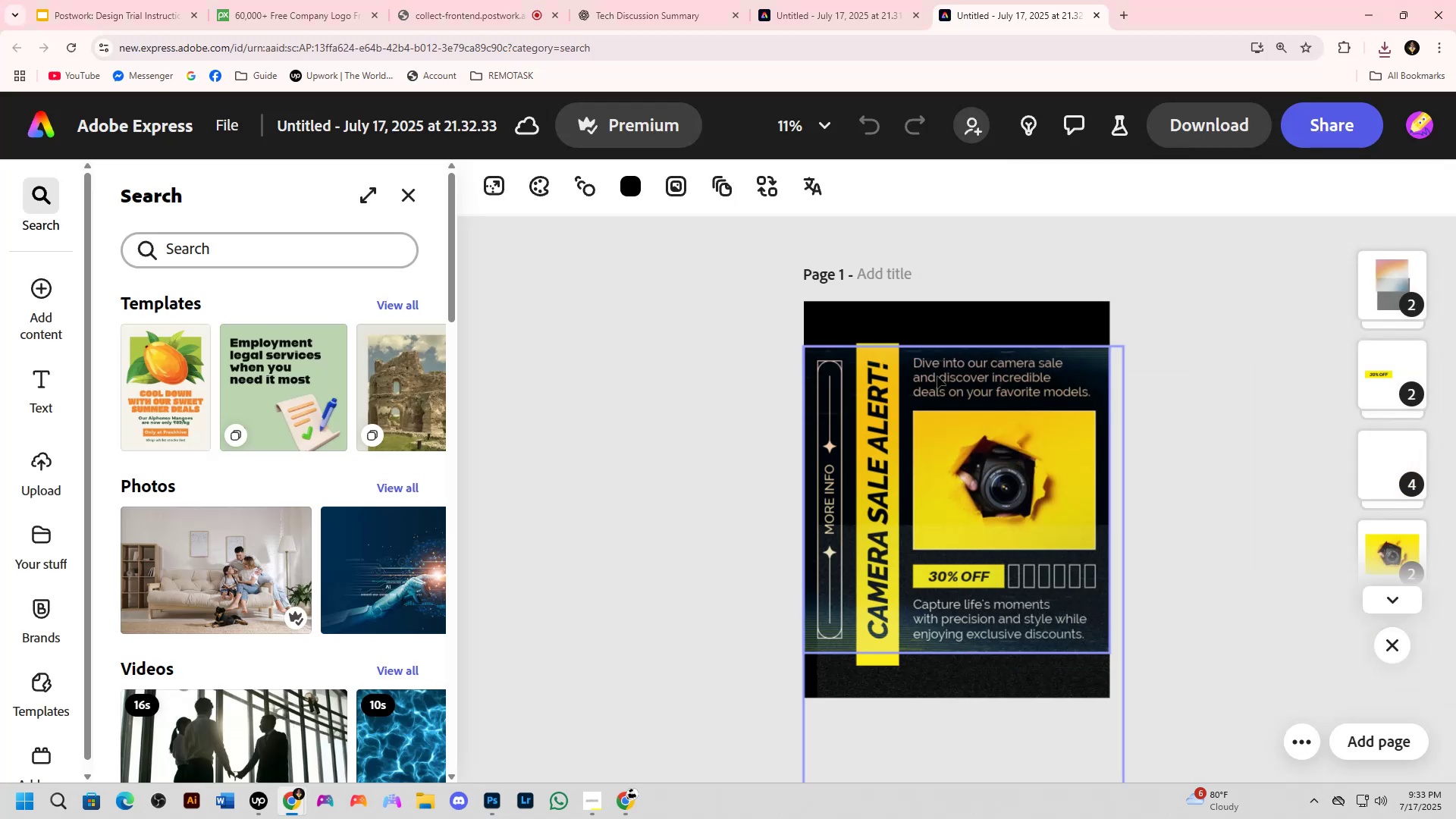 
left_click([959, 368])
 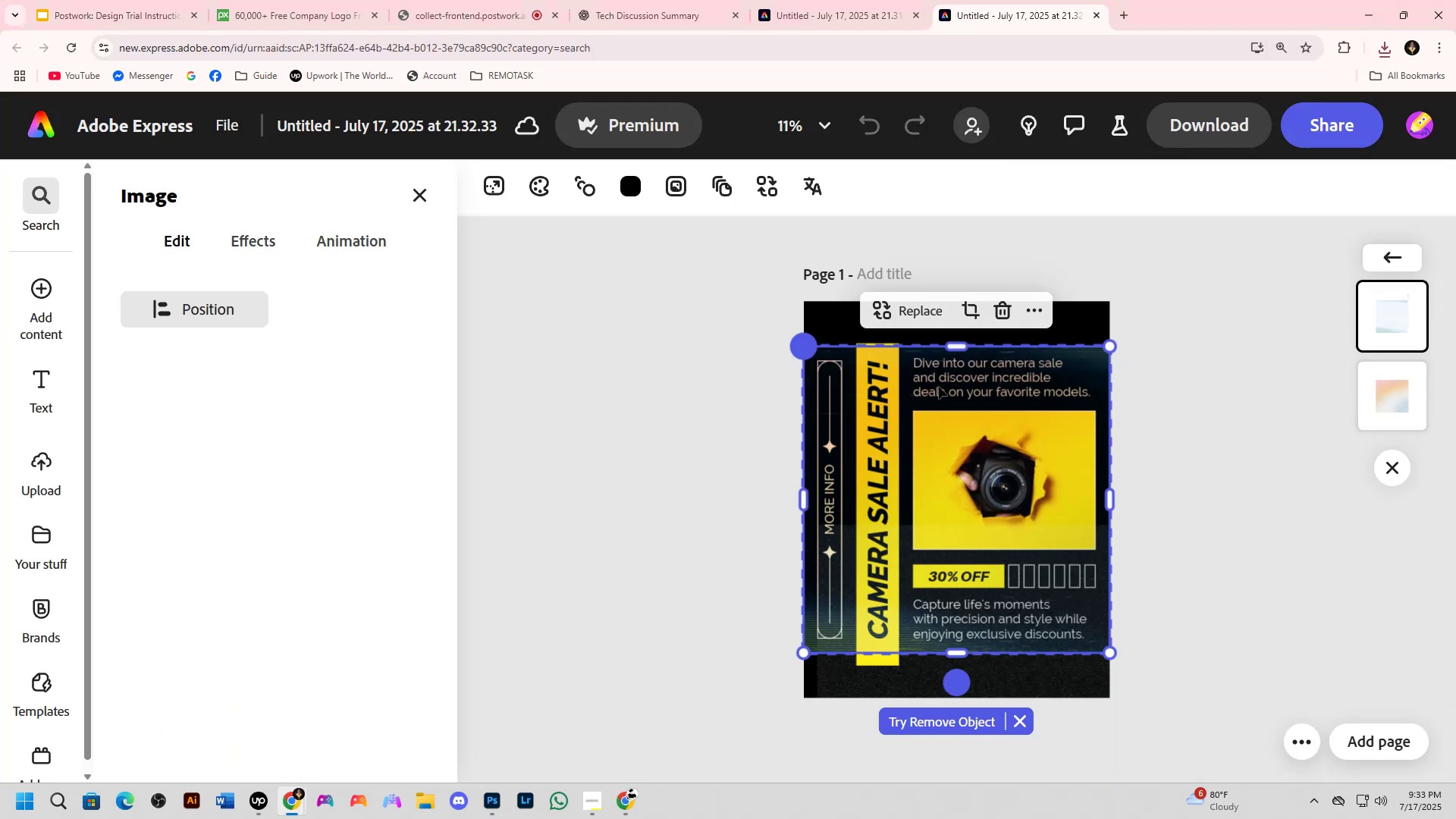 
right_click([937, 388])
 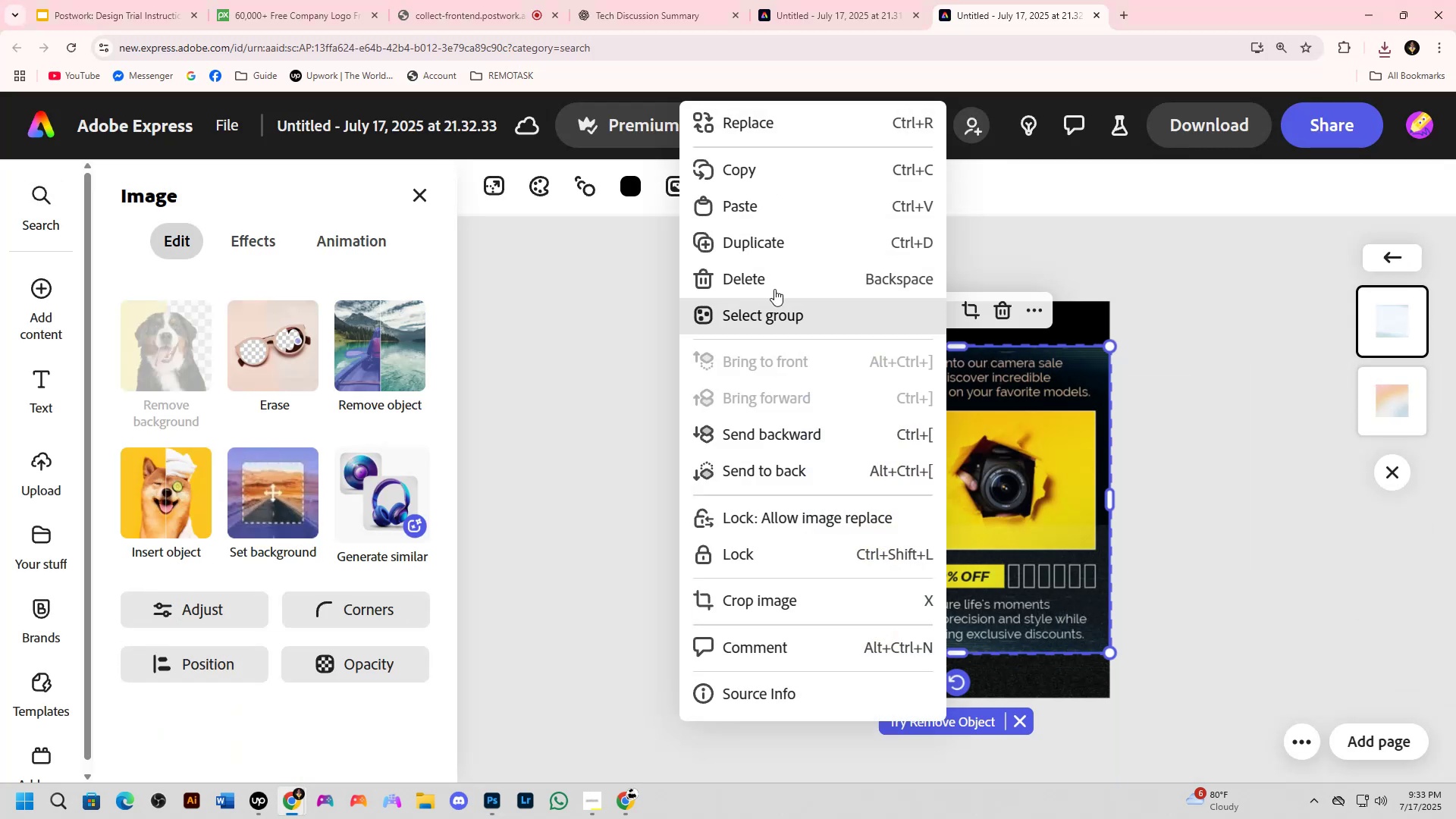 
left_click([750, 165])
 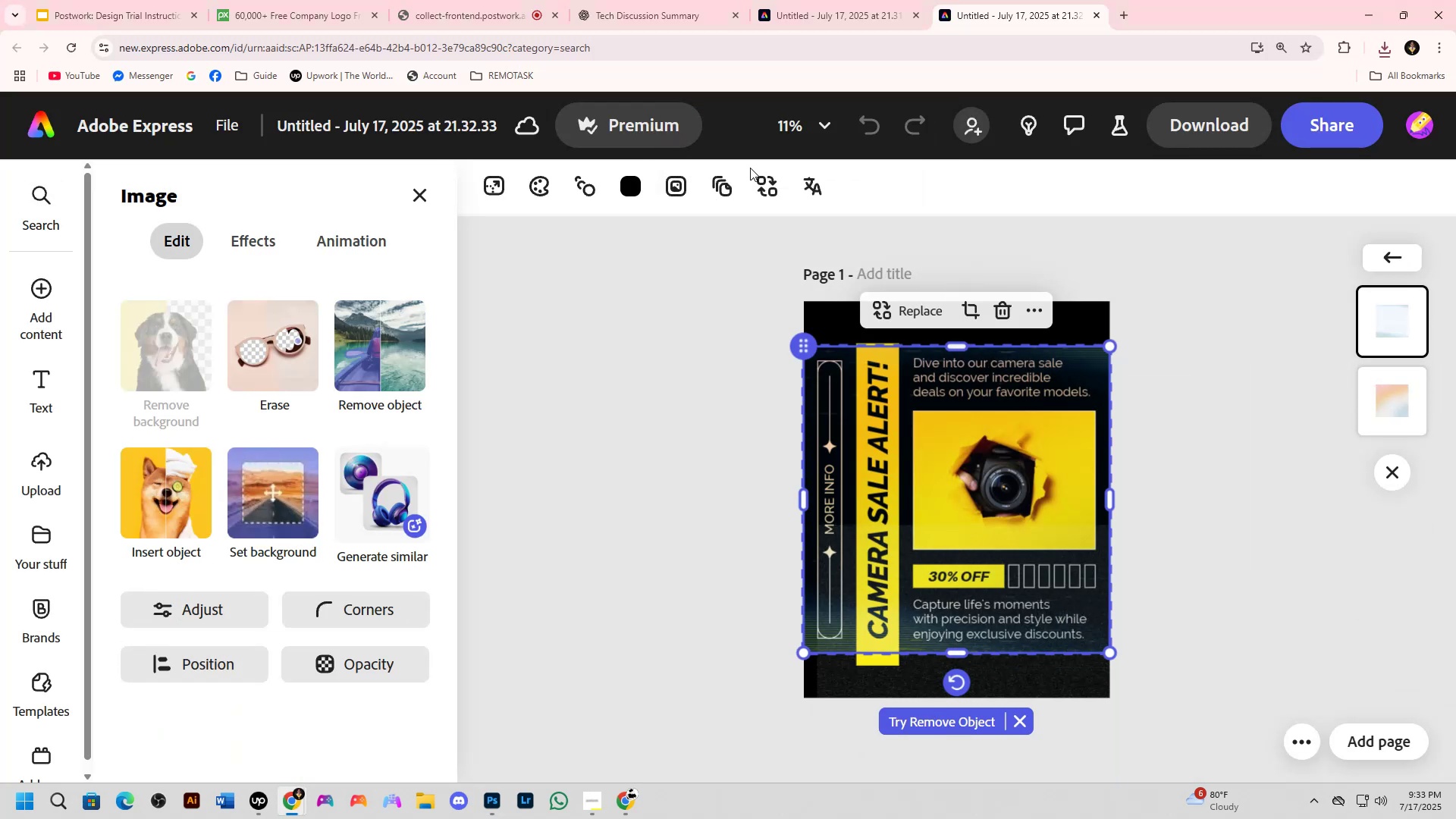 
key(Alt+AltLeft)
 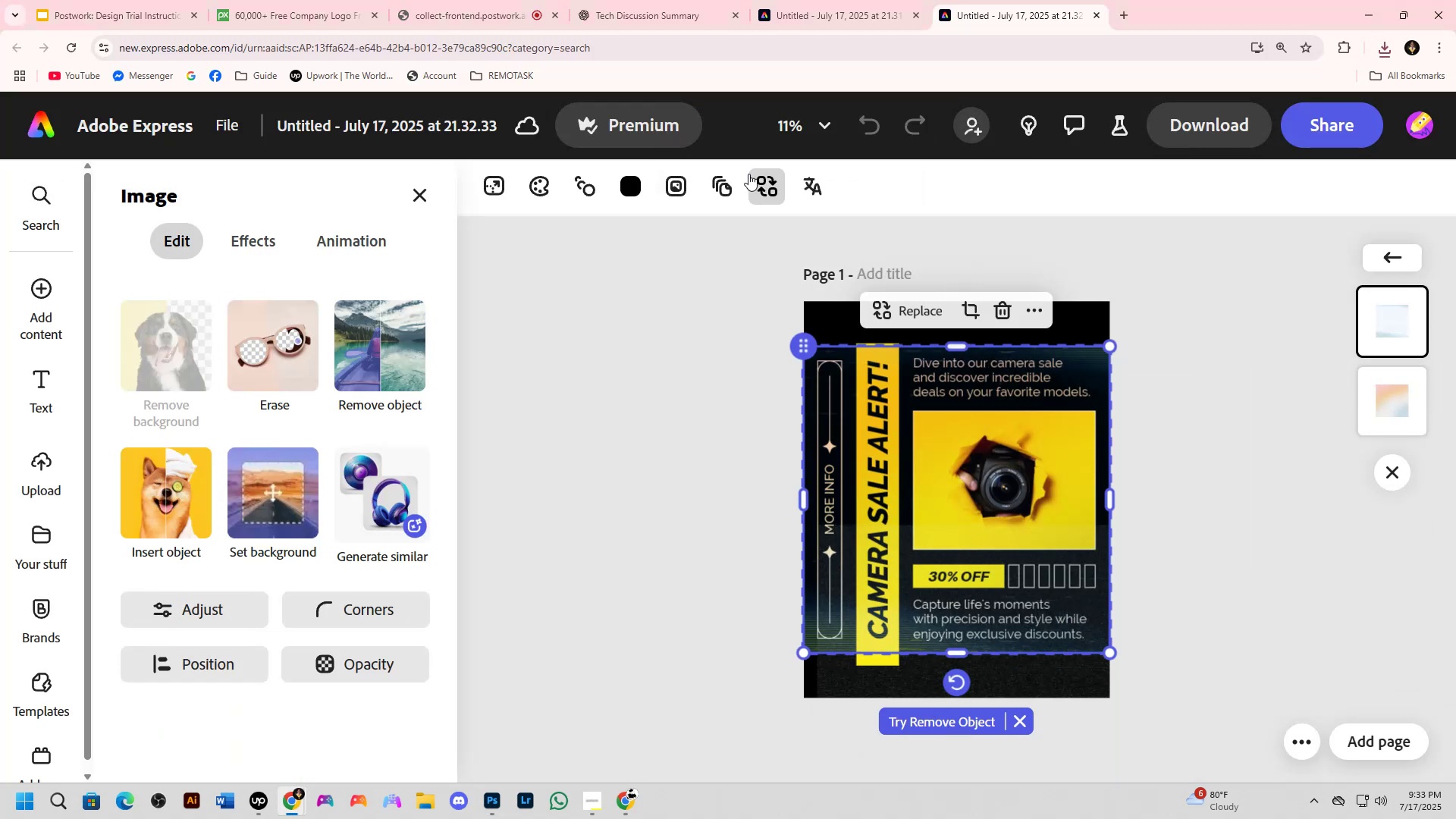 
key(Alt+Tab)
 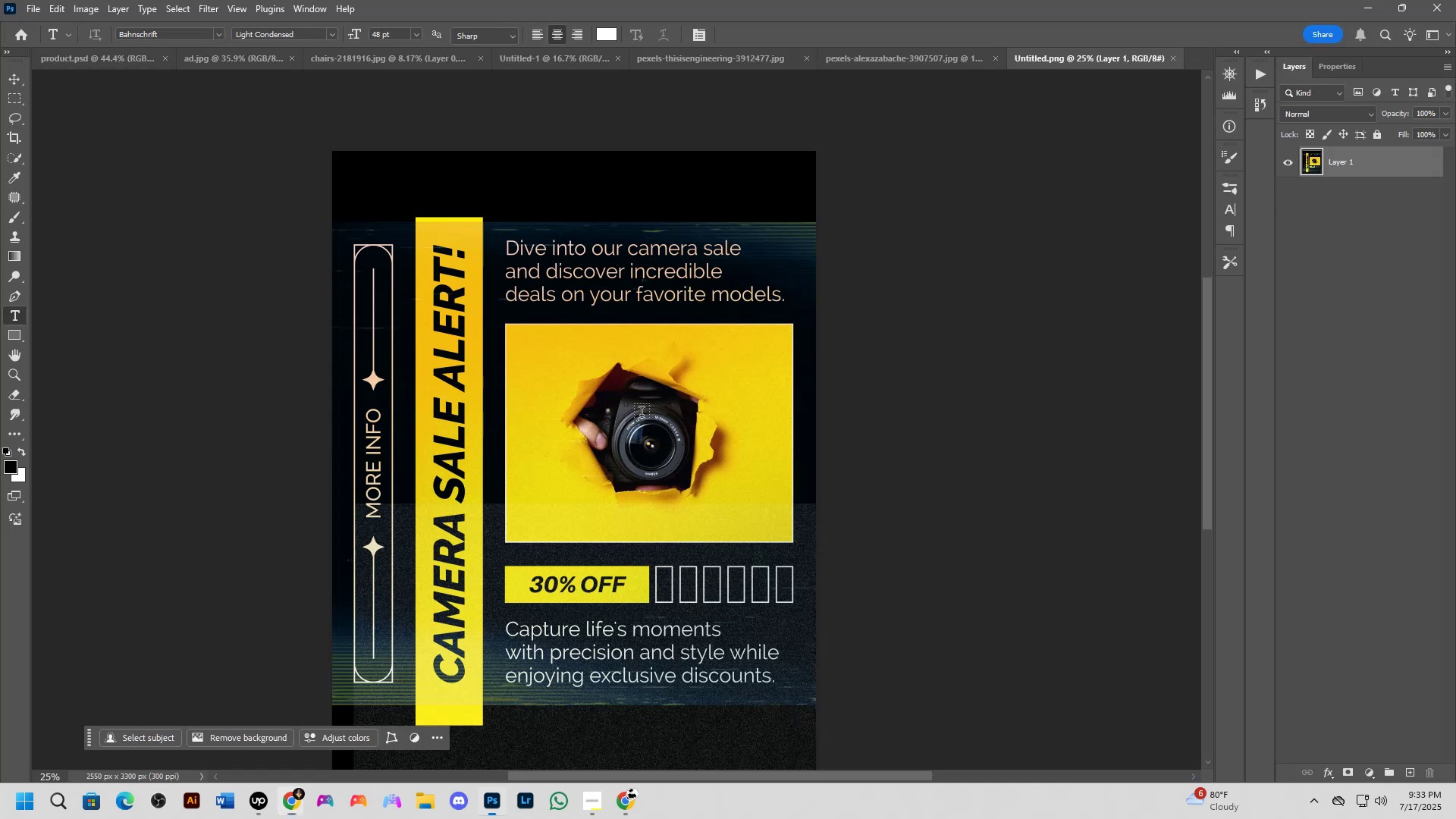 
key(Control+V)
 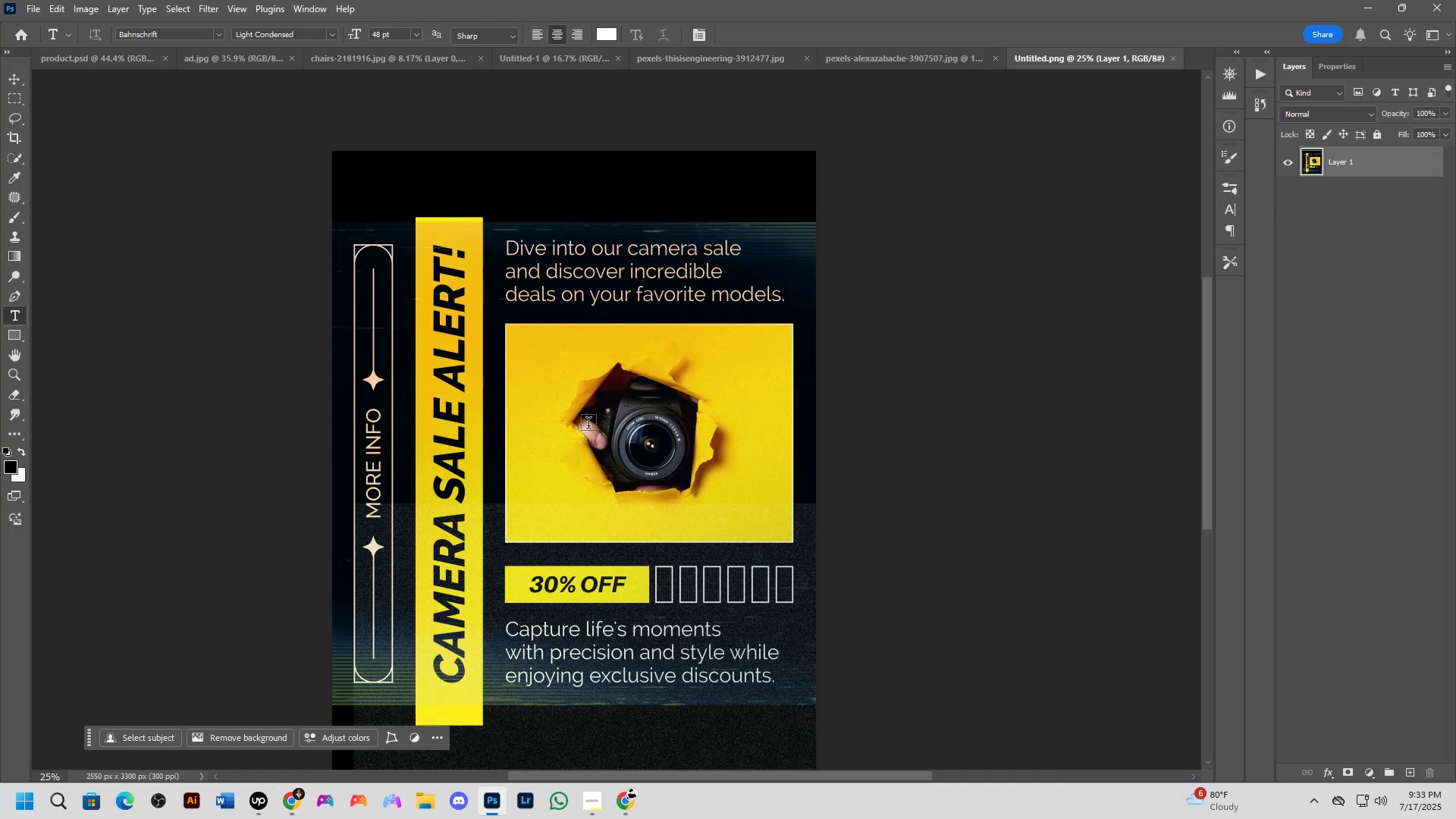 
key(Control+V)
 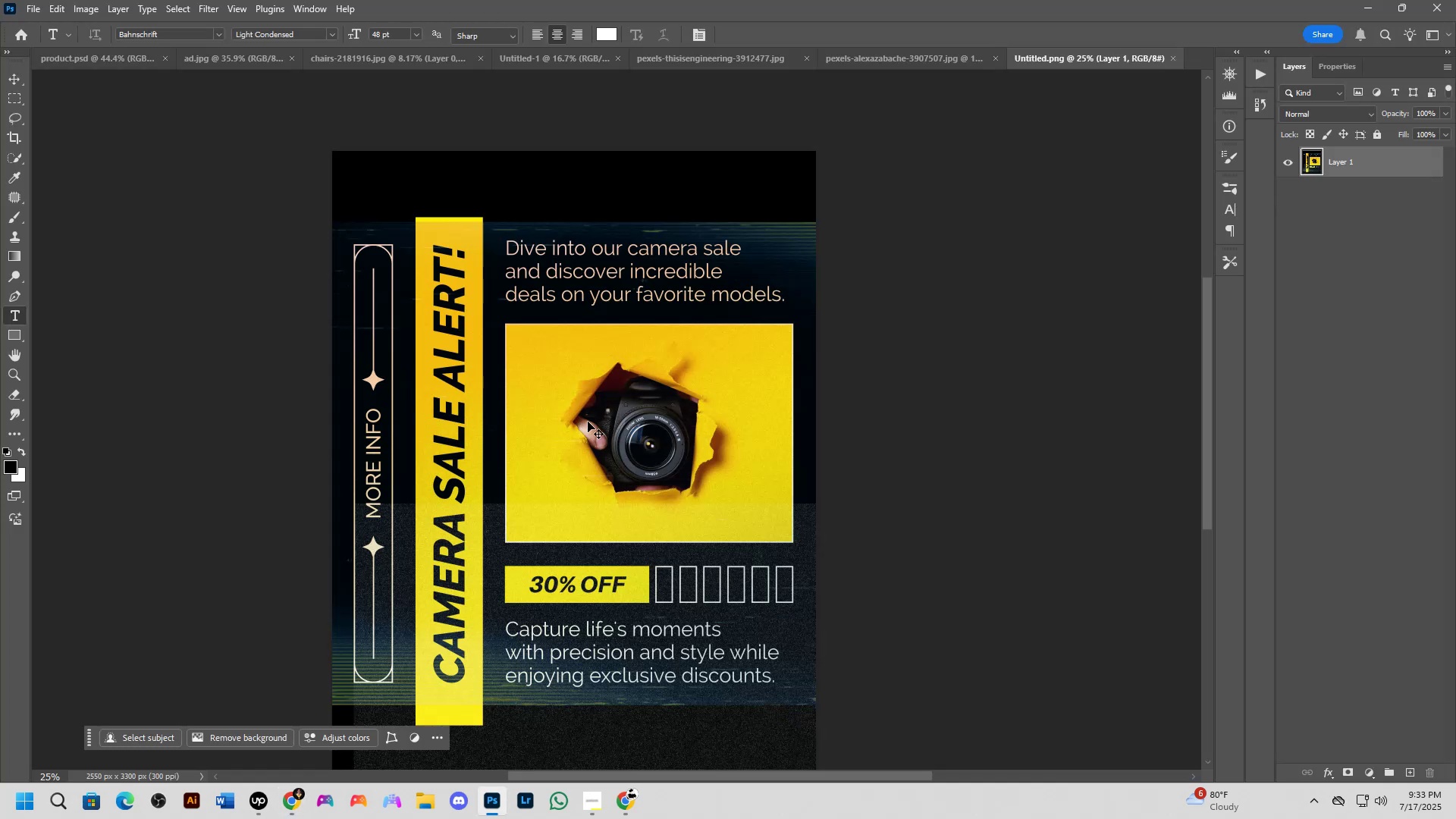 
key(Control+V)
 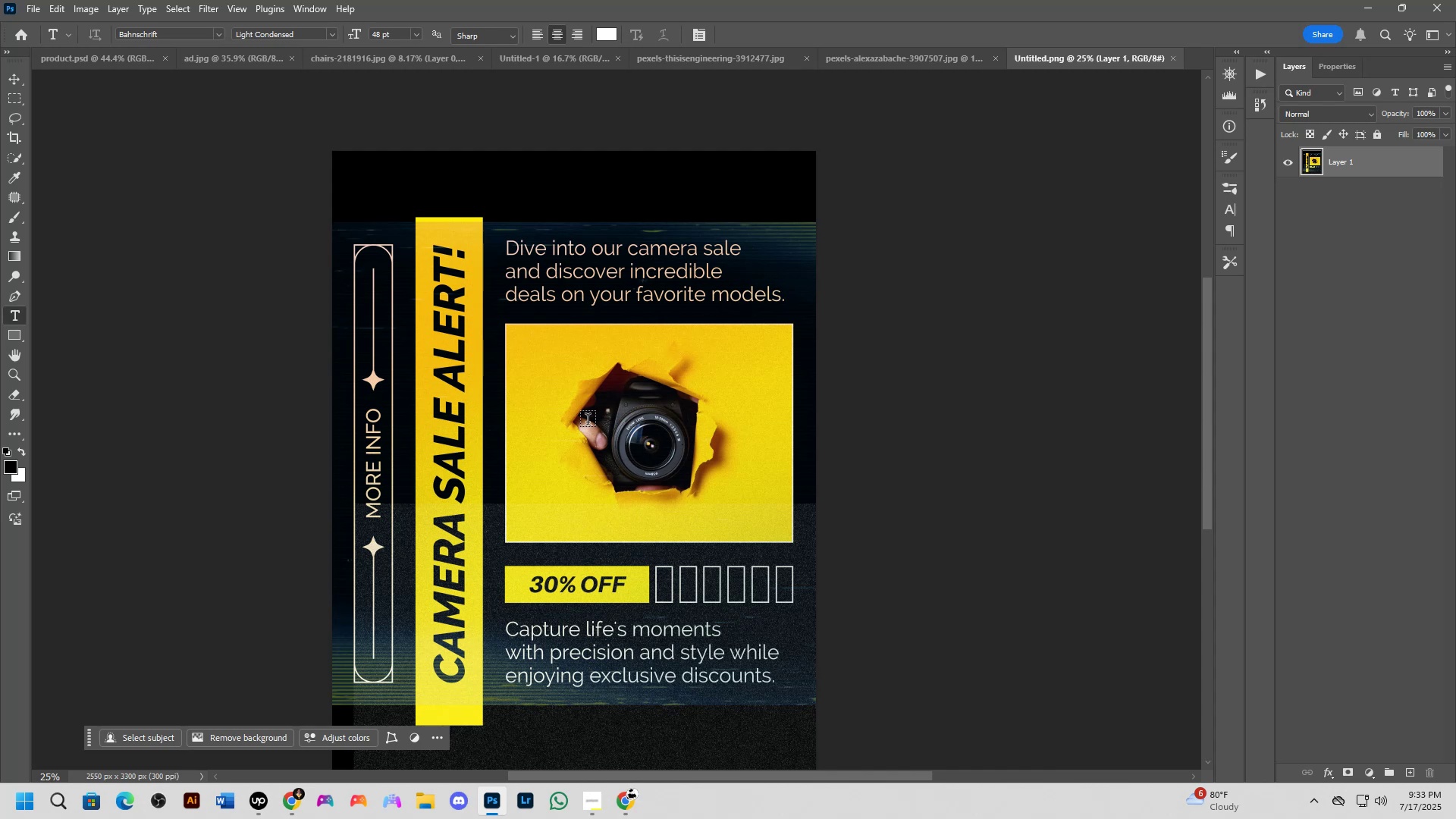 
key(Alt+AltLeft)
 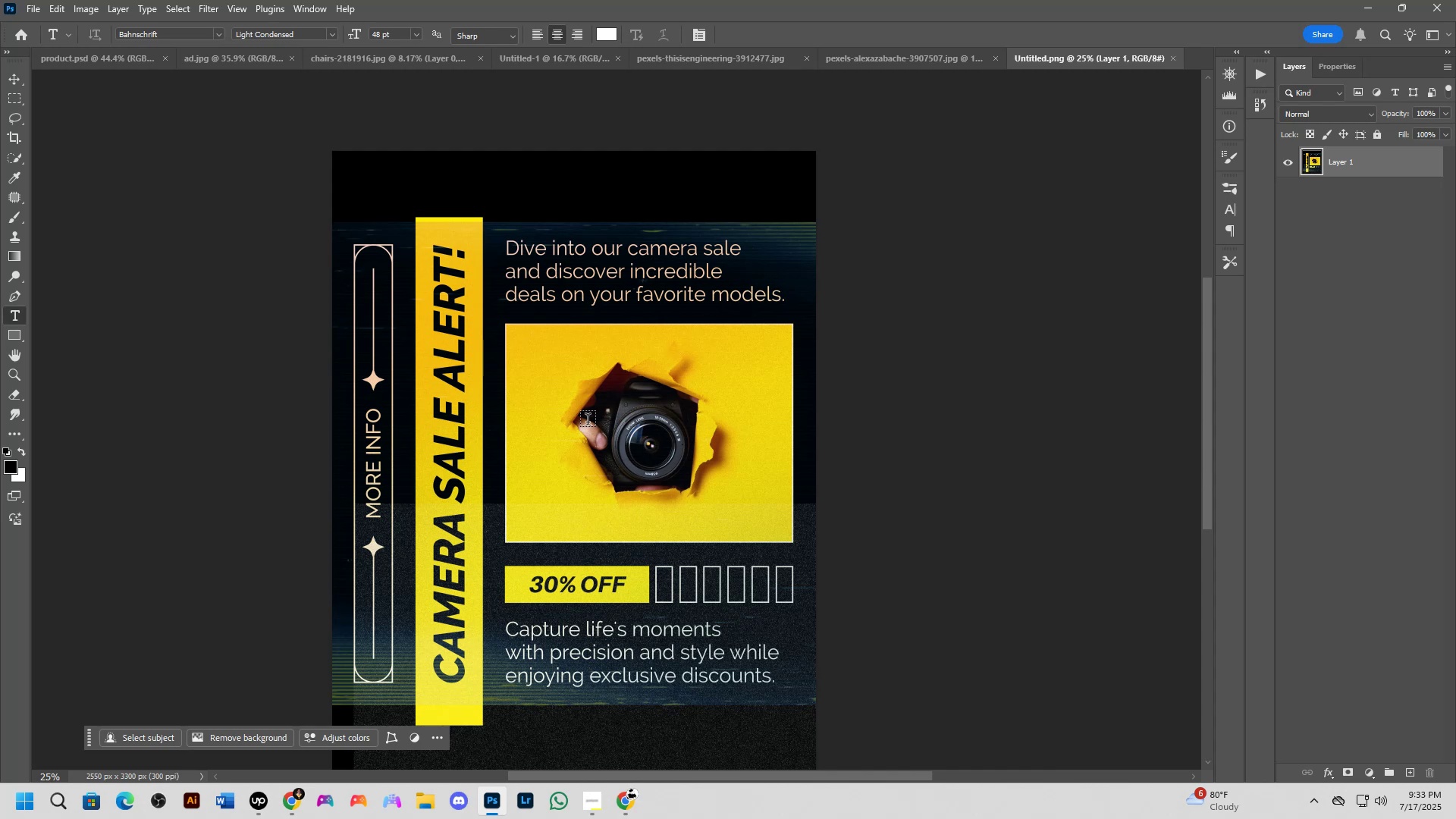 
key(Alt+Tab)
 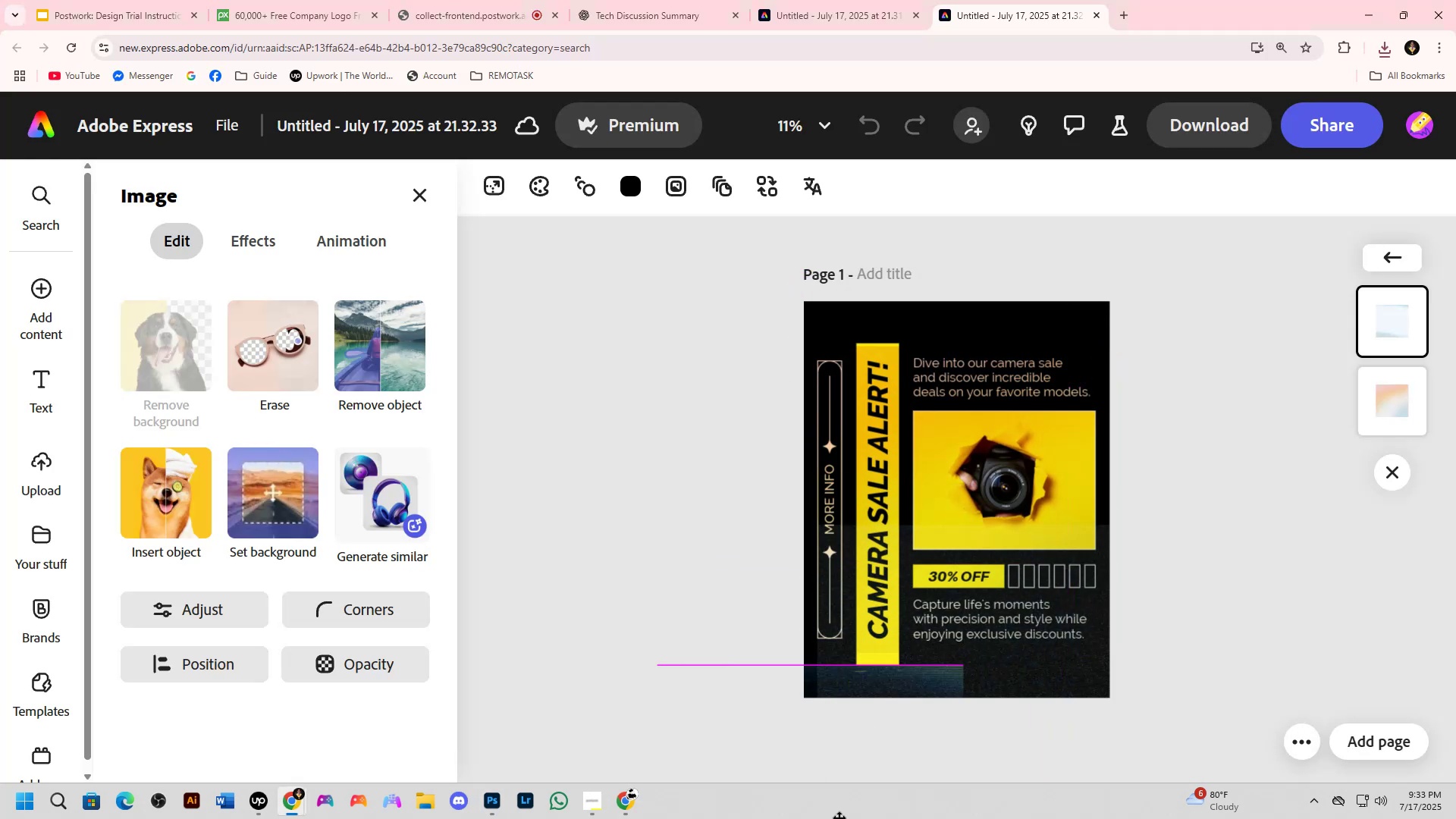 
key(Alt+Tab)
 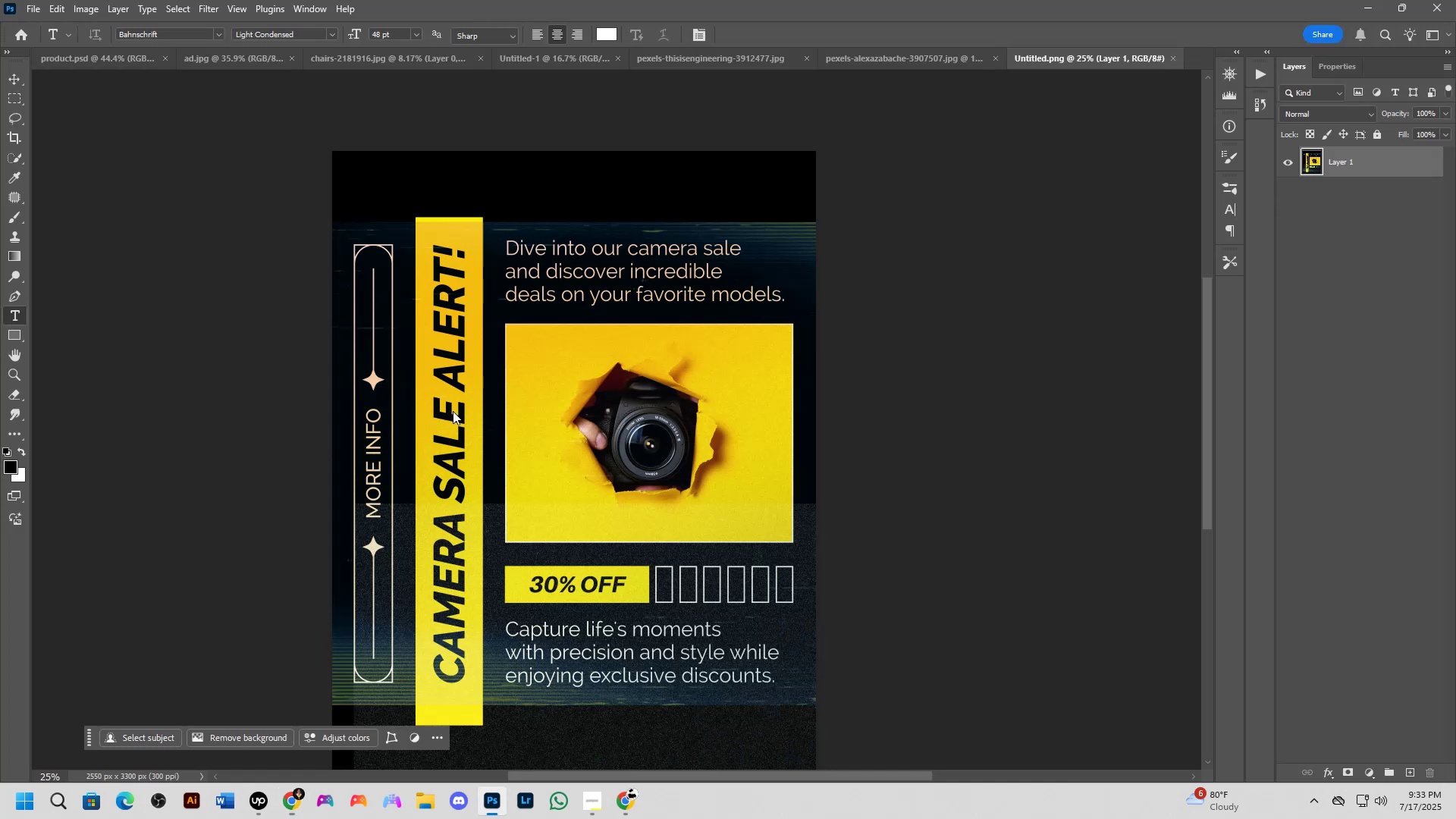 
key(Alt+AltLeft)
 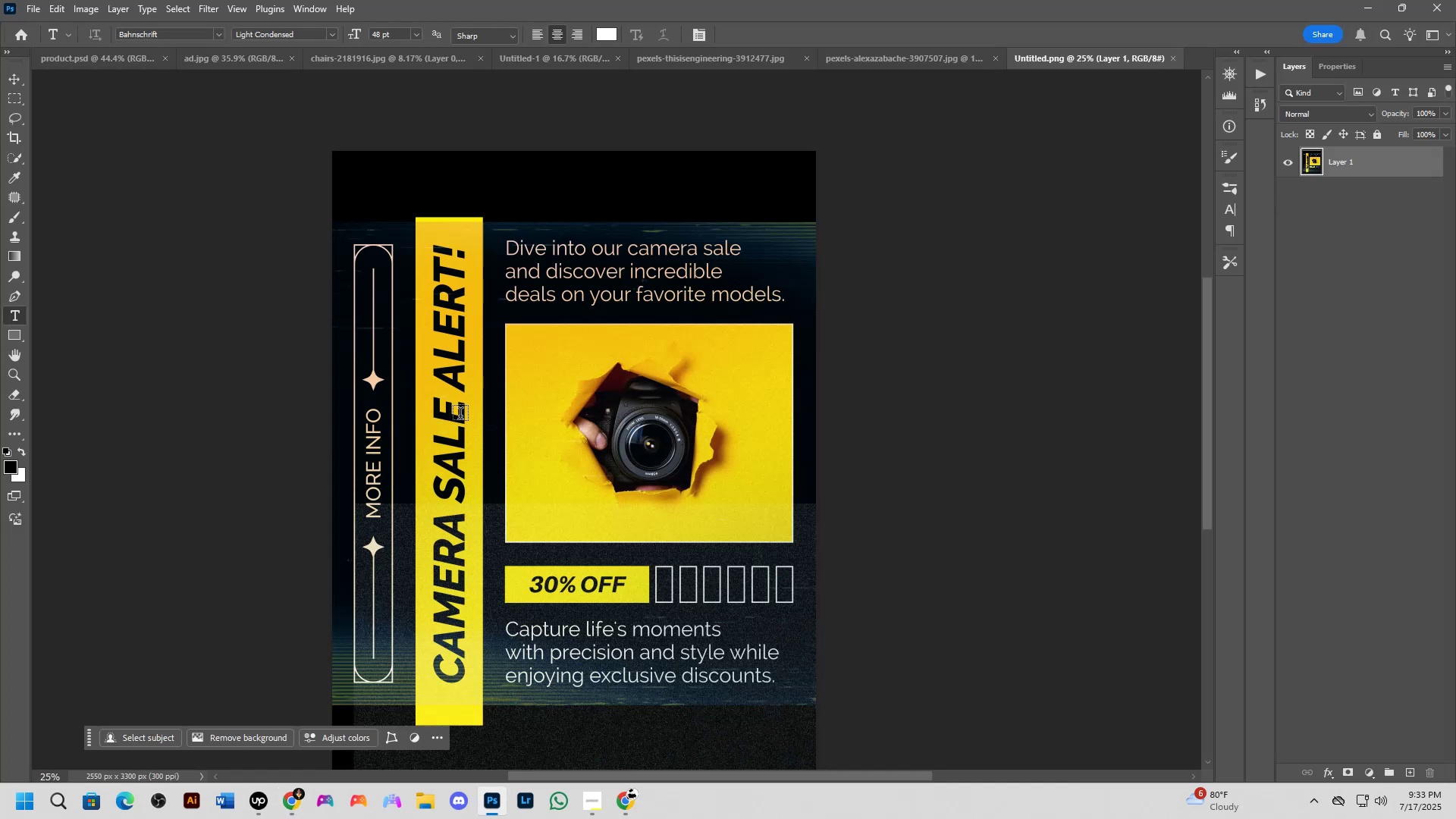 
key(Alt+Tab)
 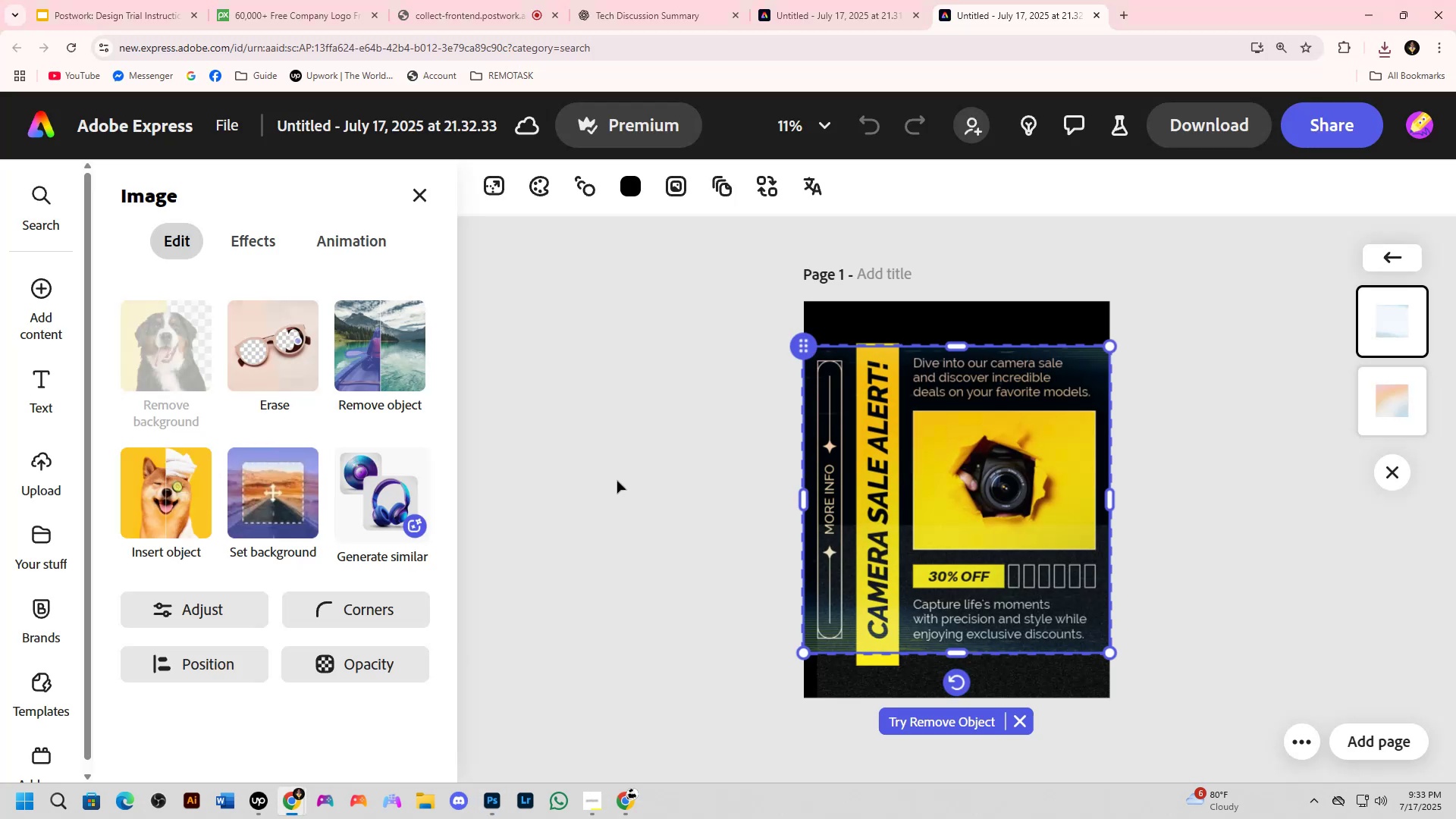 
hold_key(key=ControlLeft, duration=0.4)
 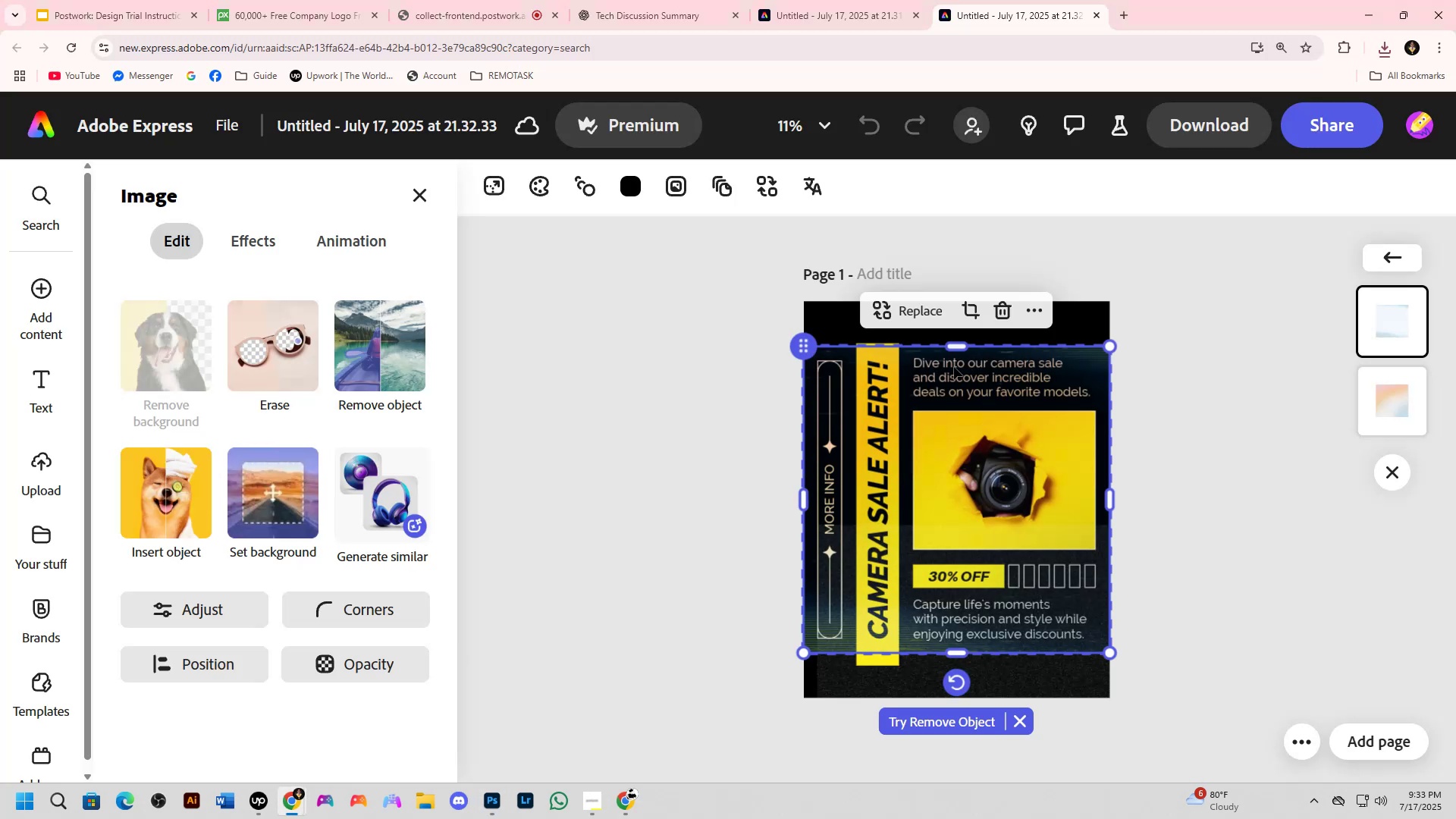 
key(Alt+AltLeft)
 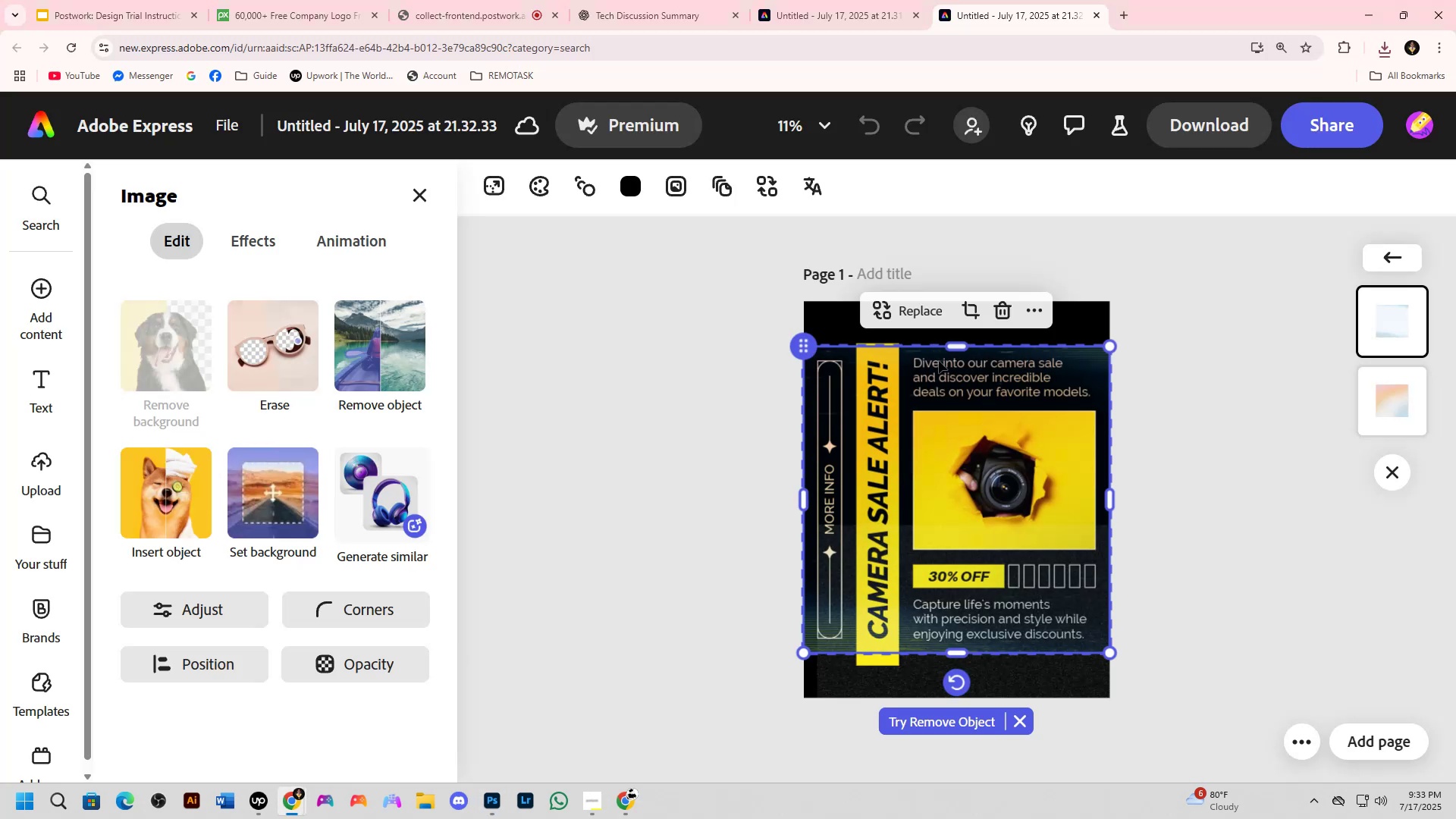 
key(Alt+Tab)
 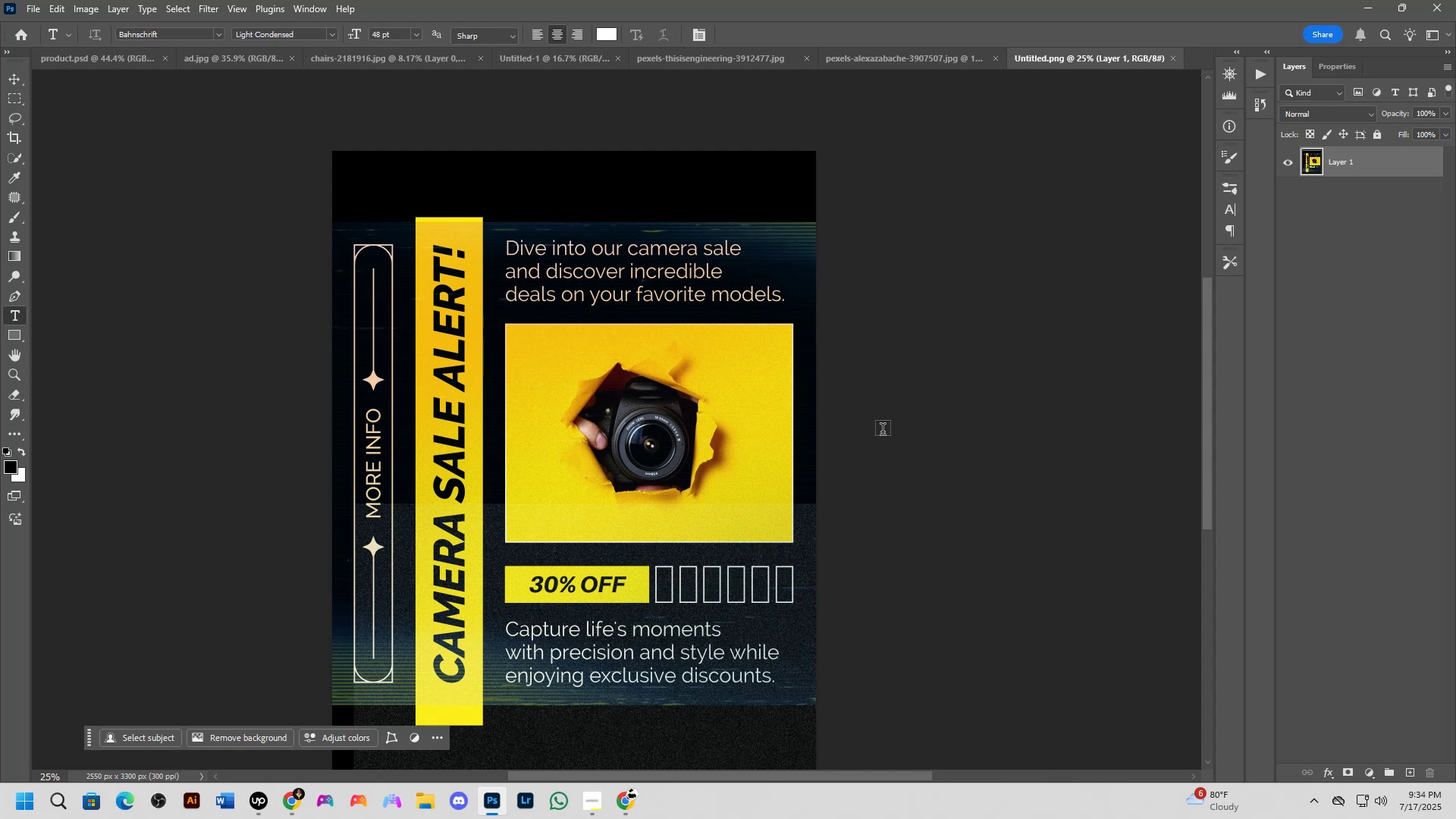 
wait(41.68)
 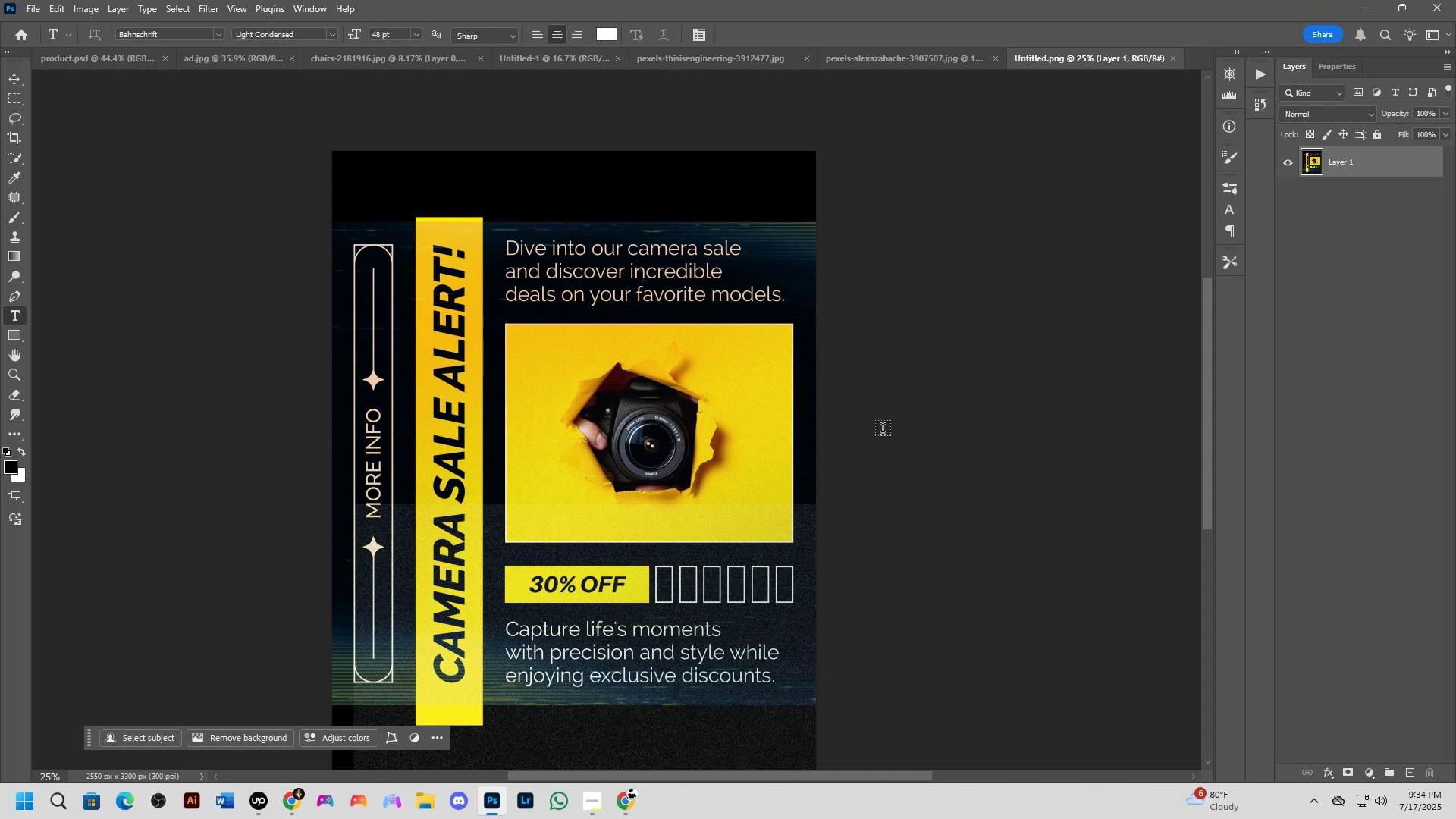 
left_click([898, 56])
 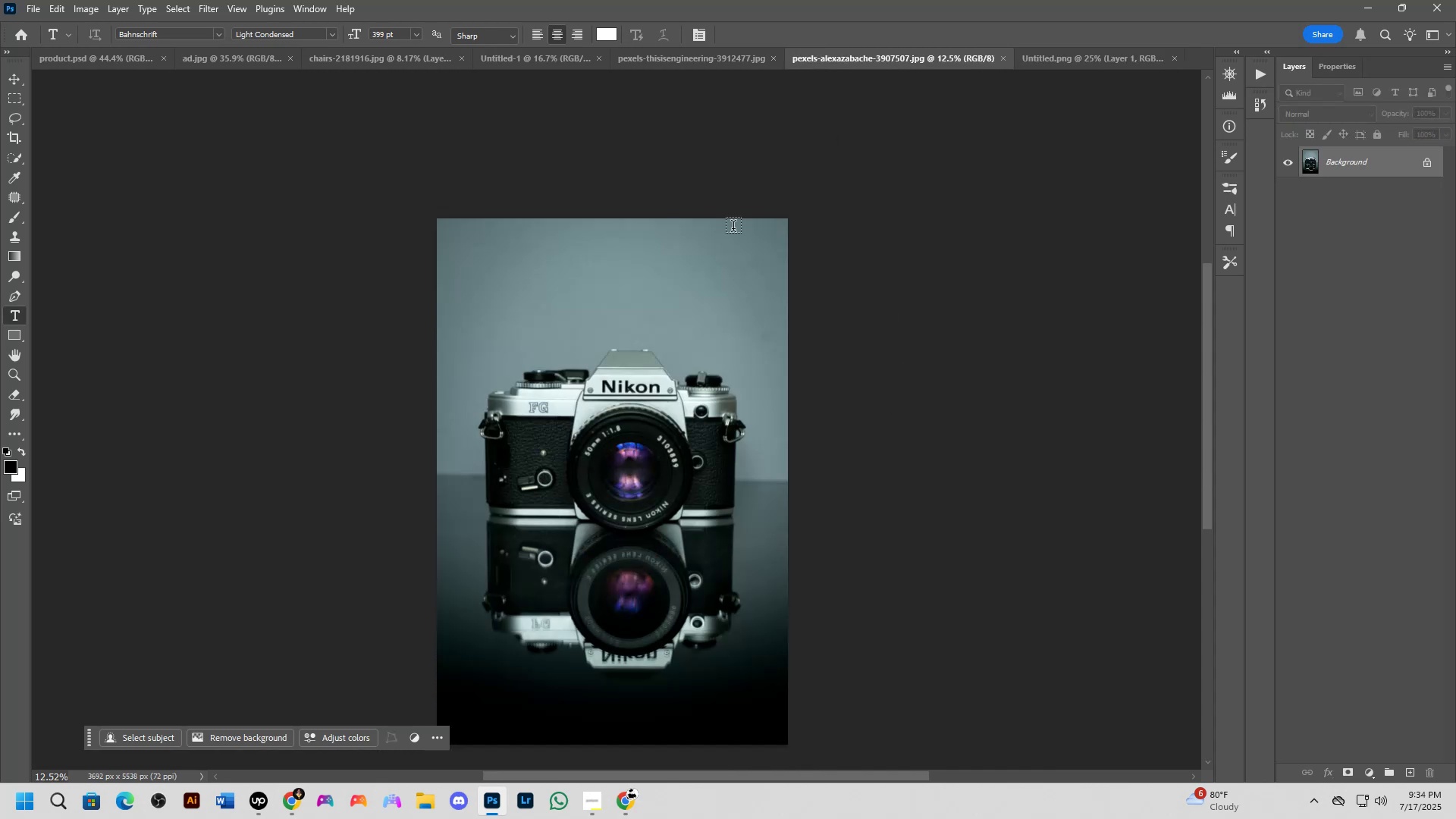 
scroll: coordinate [565, 409], scroll_direction: up, amount: 4.0
 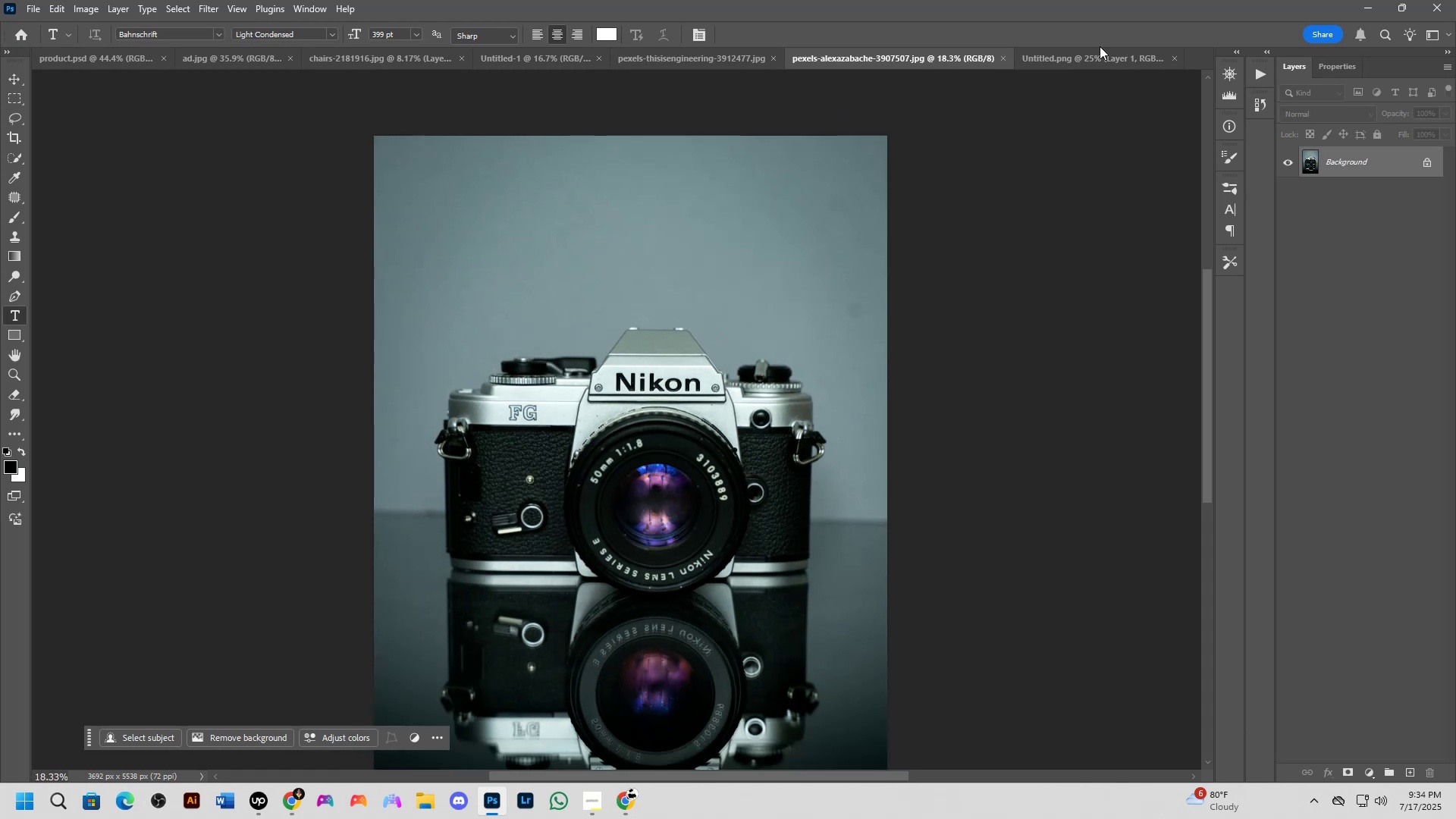 
left_click([1093, 52])
 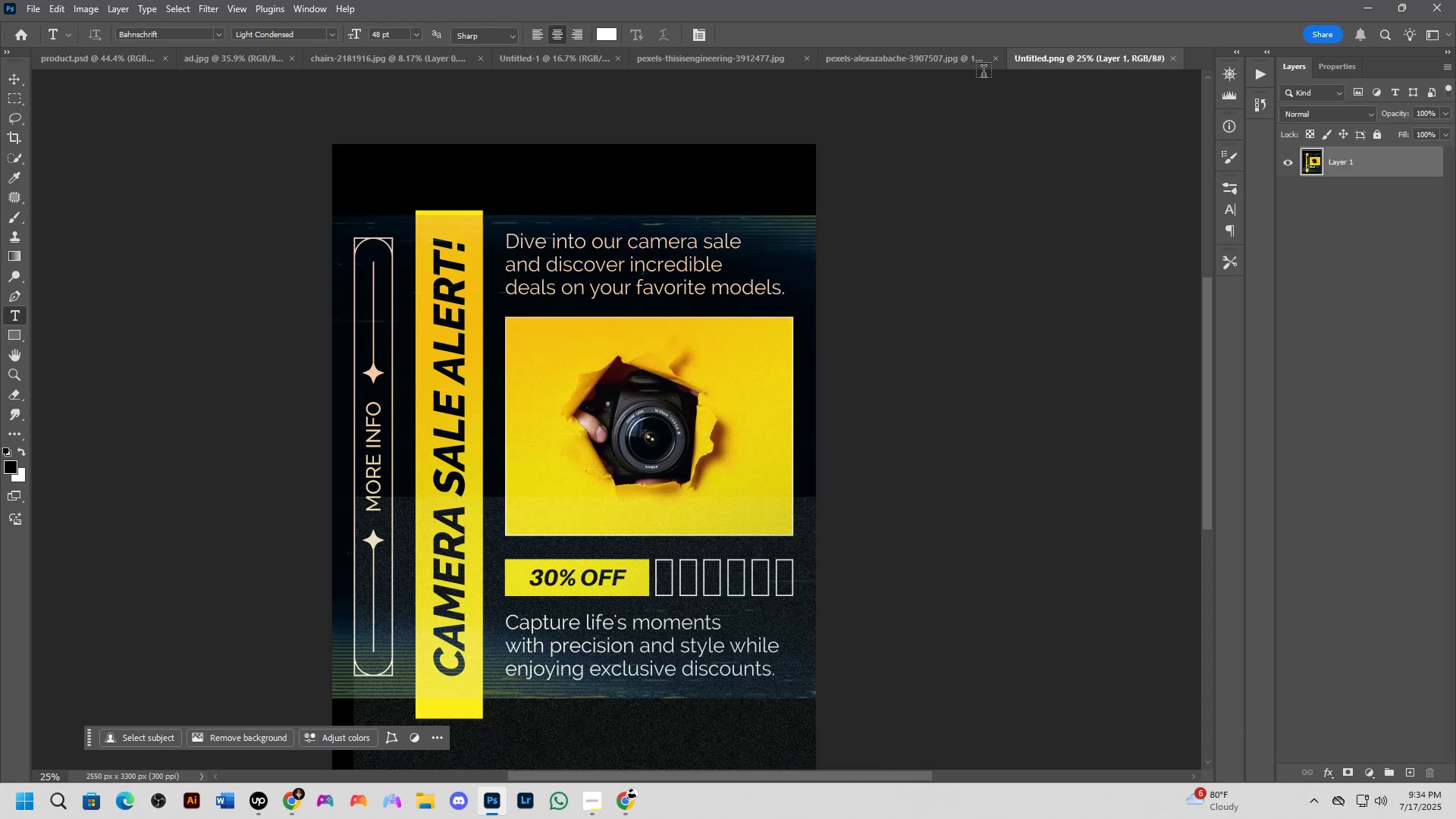 
left_click([959, 66])
 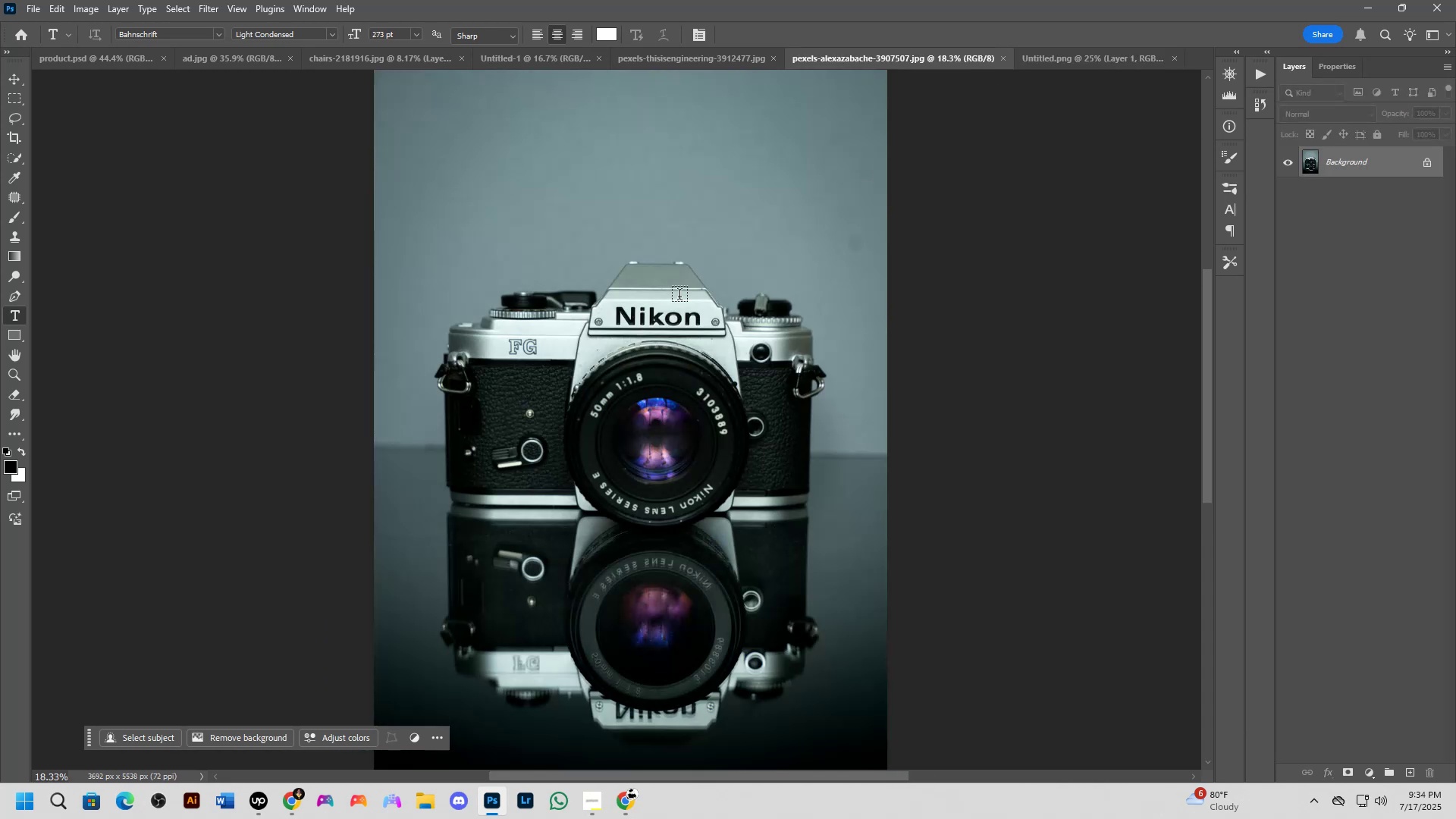 
scroll: coordinate [575, 342], scroll_direction: down, amount: 4.0
 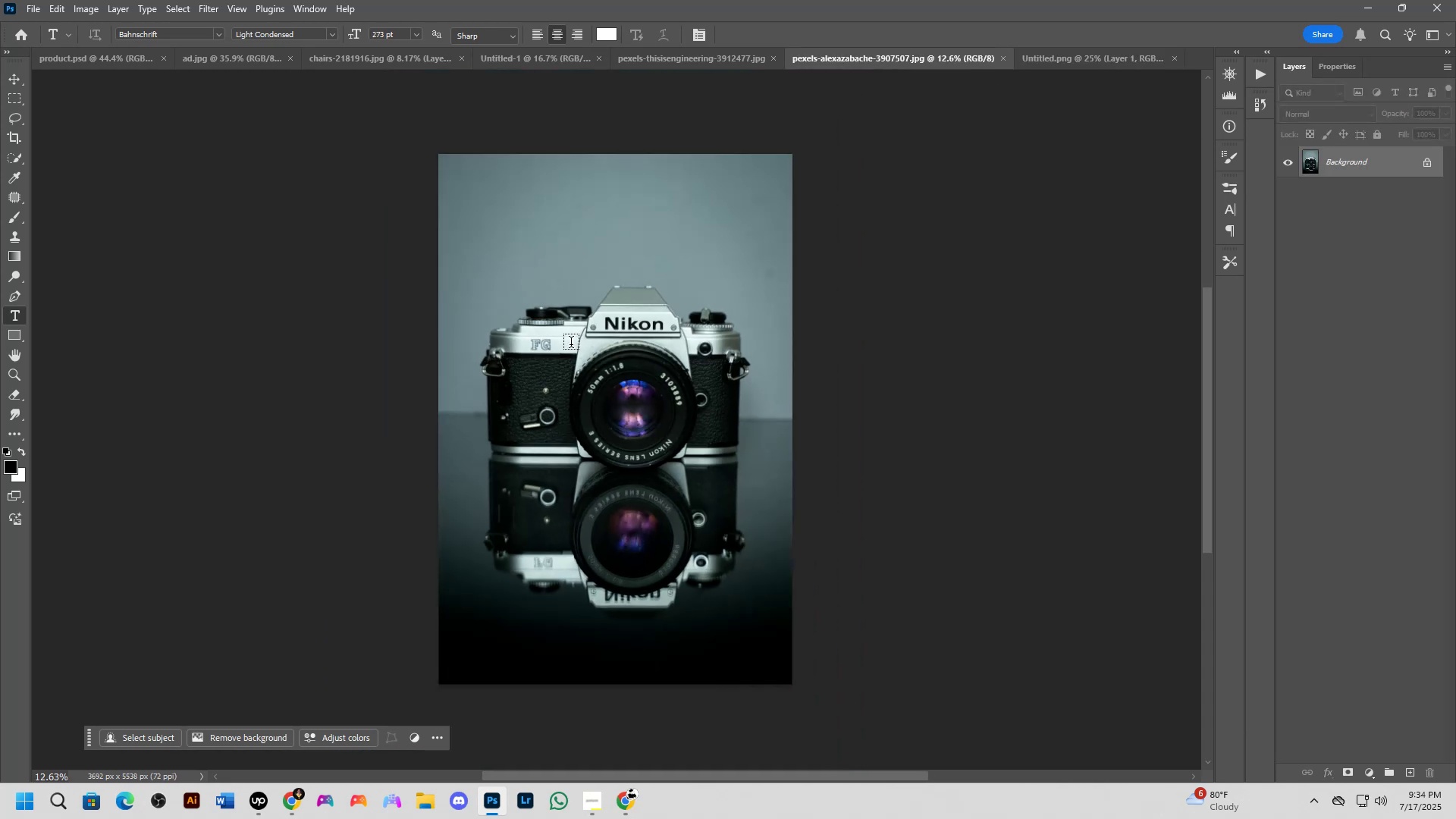 
key(Alt+AltLeft)
 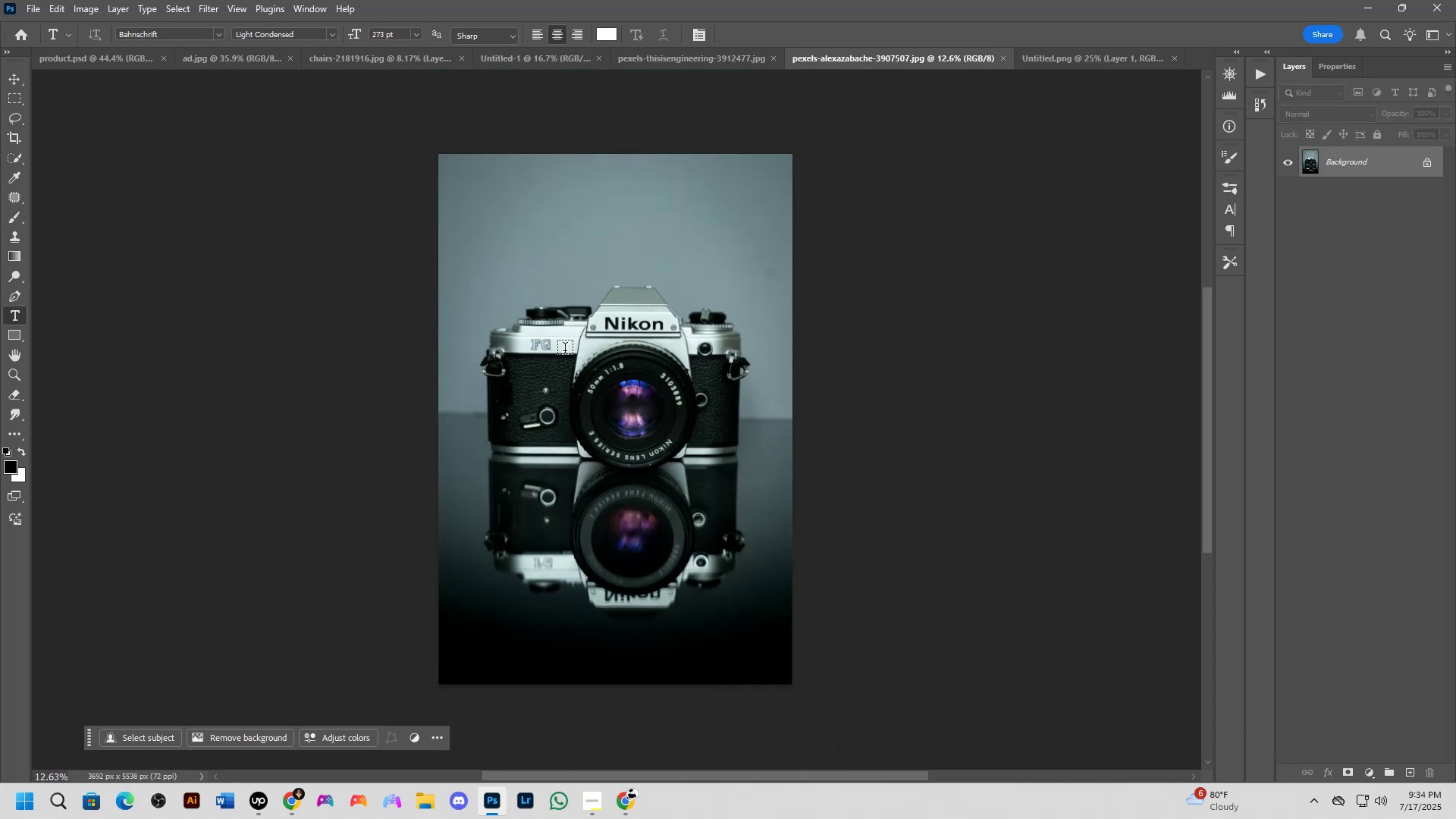 
key(Alt+Tab)
 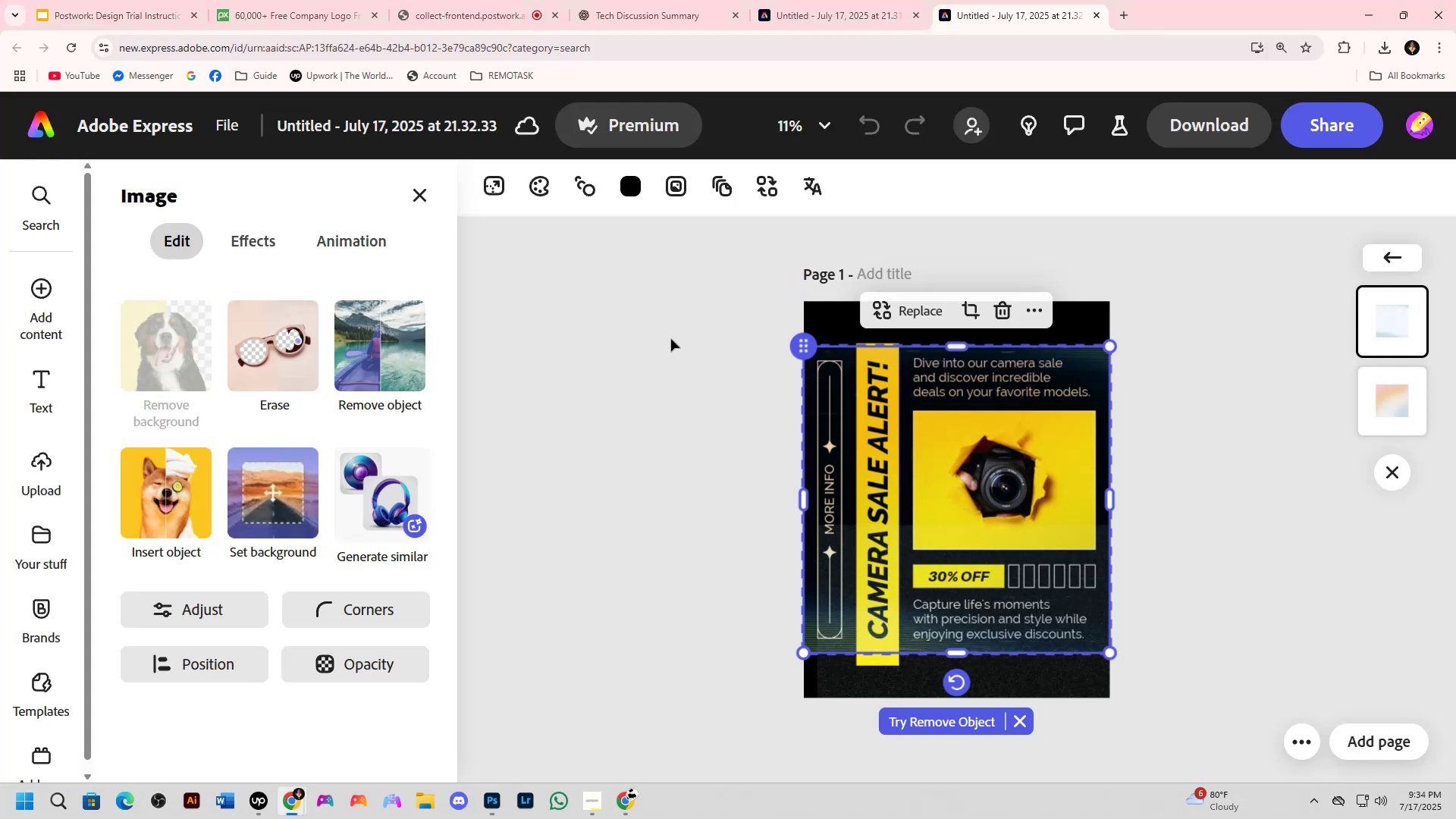 
key(Alt+AltLeft)
 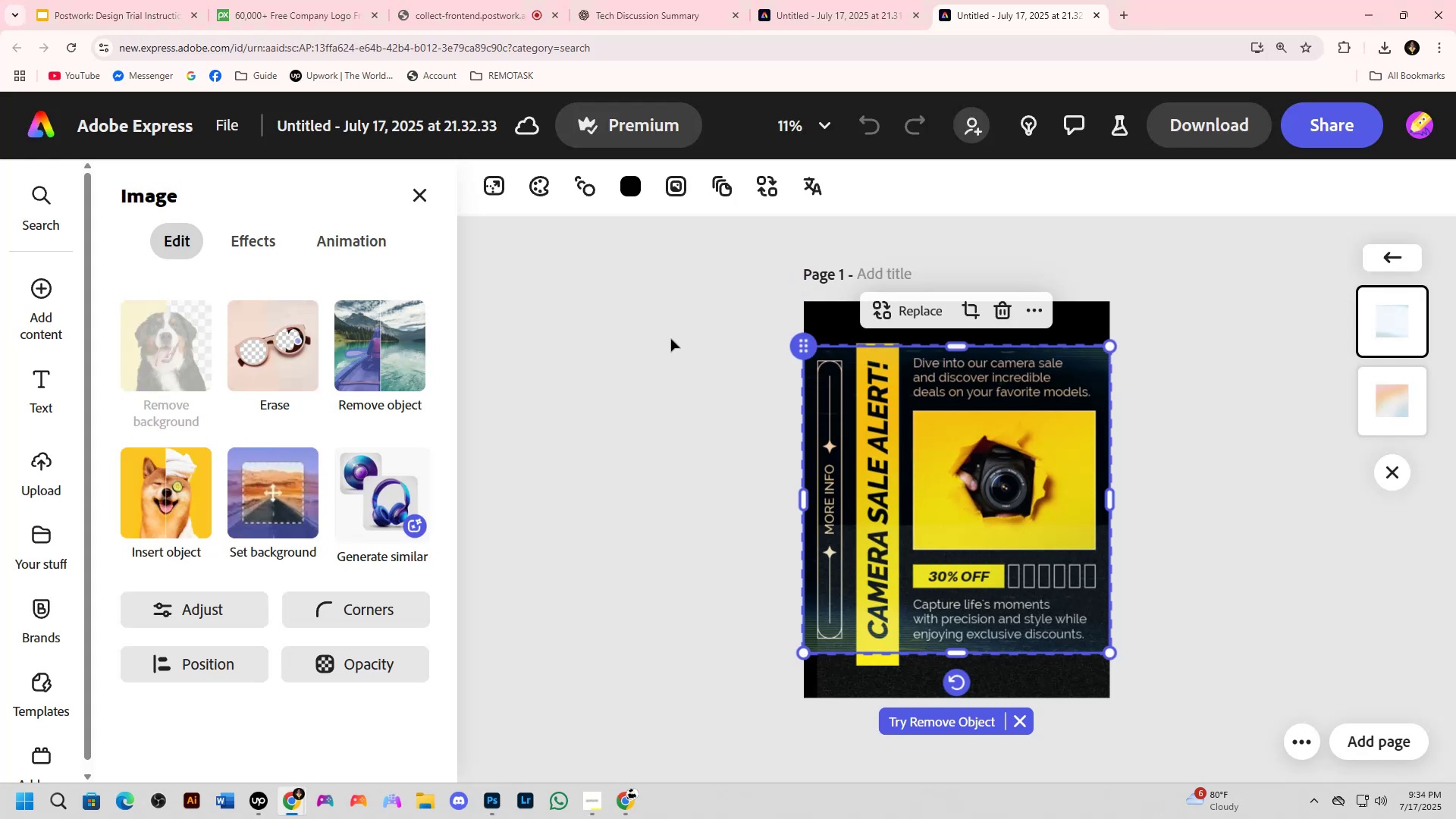 
key(Alt+Tab)
 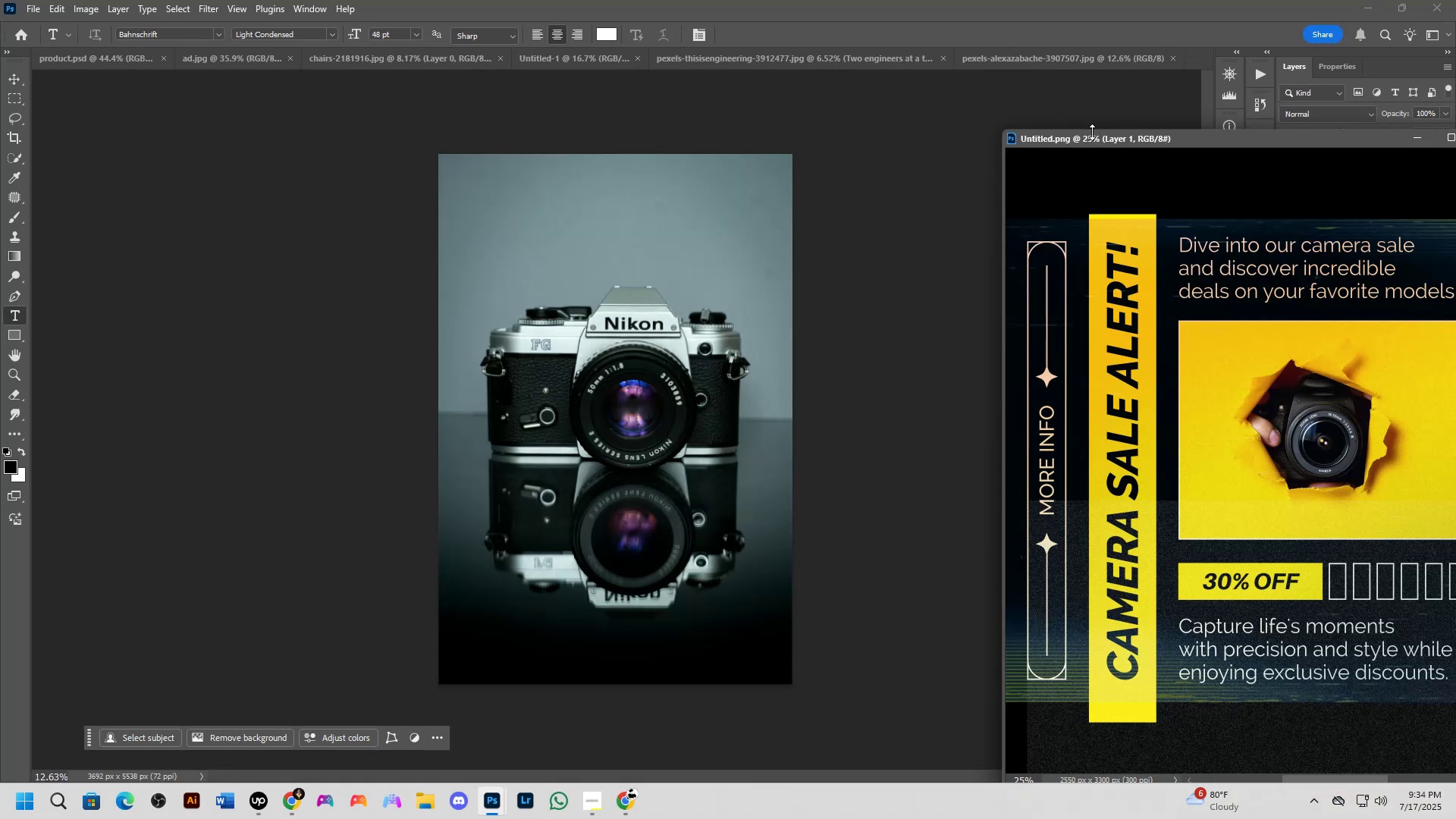 
wait(13.7)
 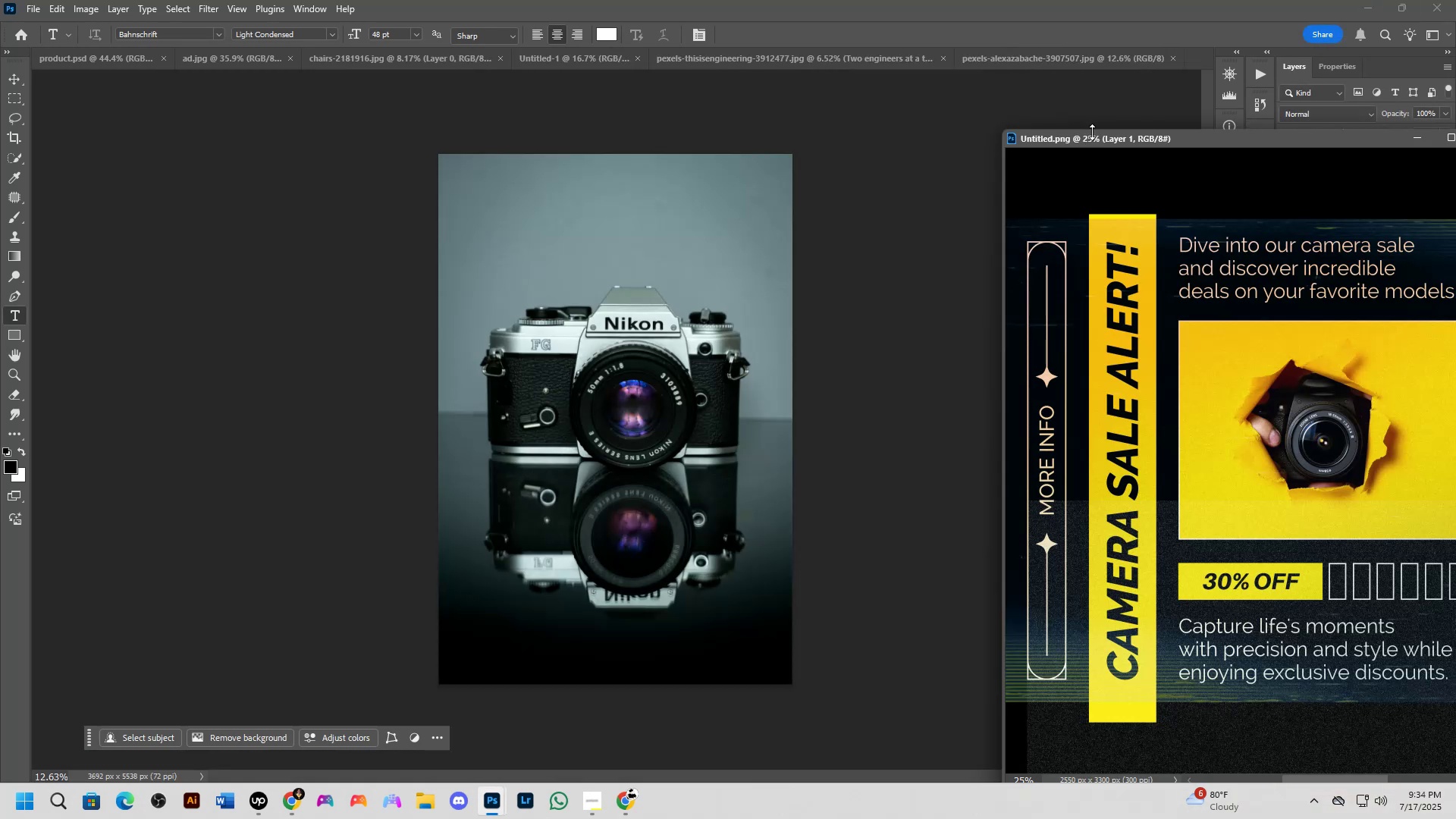 
scroll: coordinate [224, 362], scroll_direction: down, amount: 5.0
 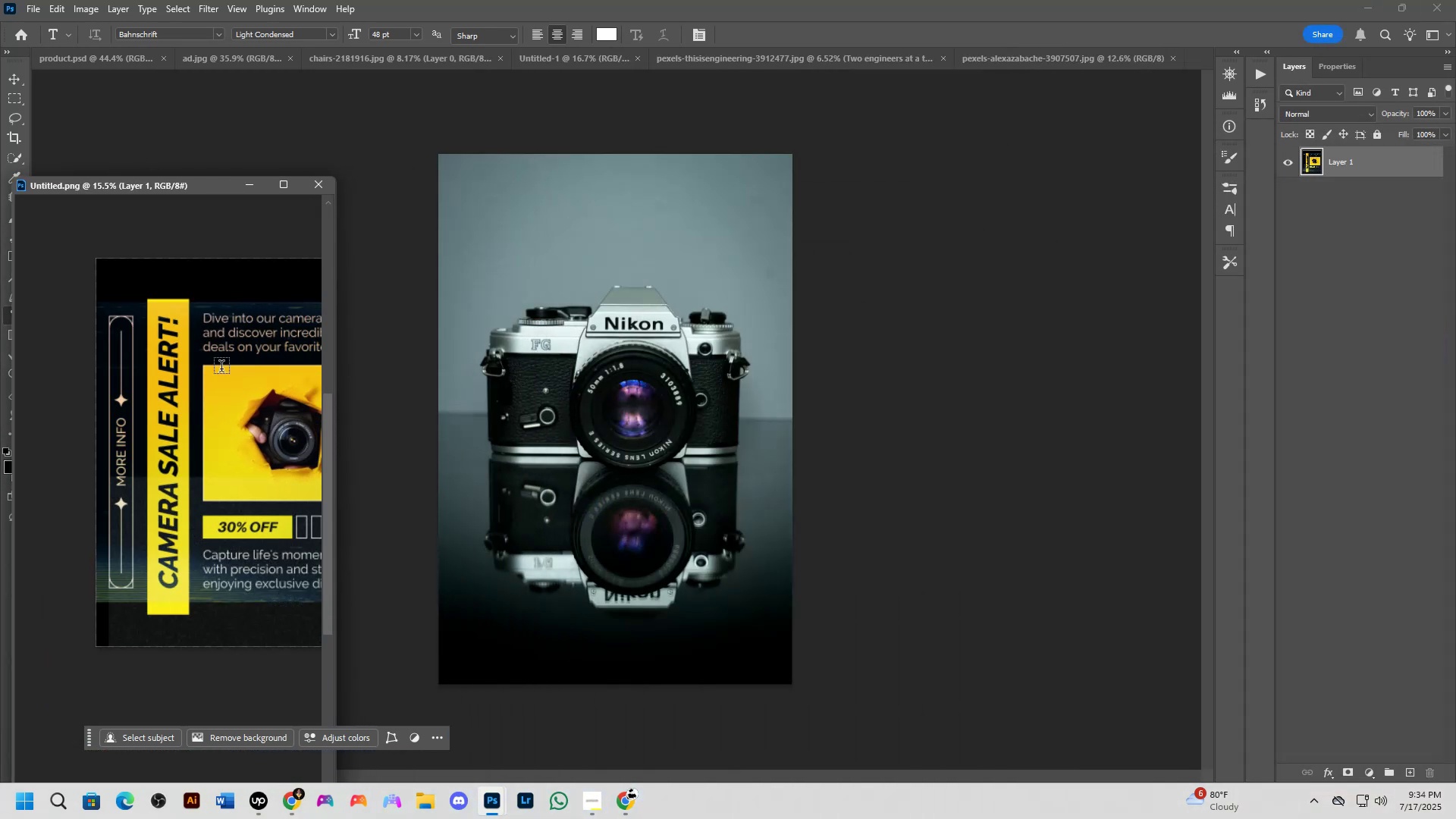 
hold_key(key=Space, duration=1.46)
 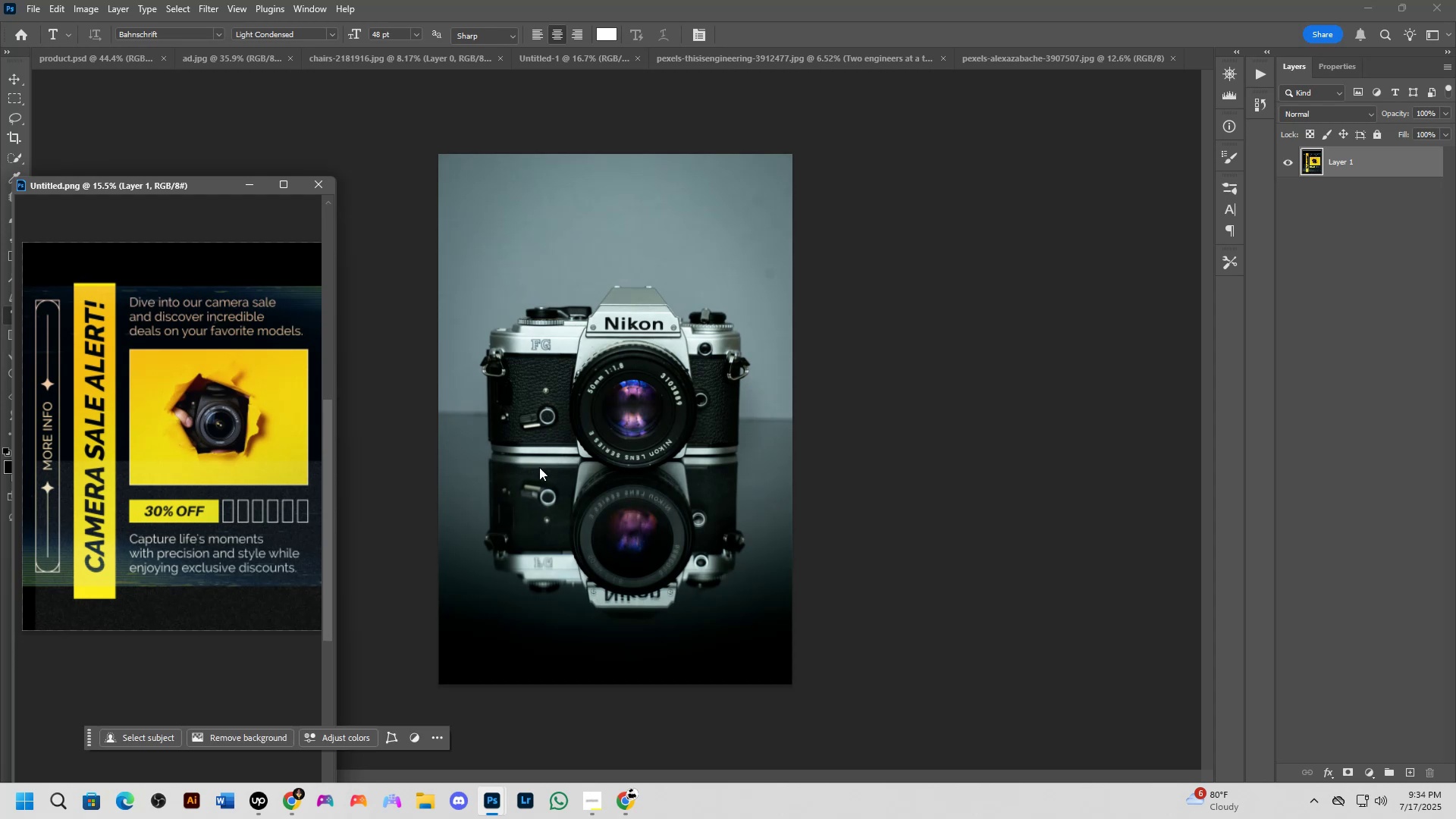 
hold_key(key=ControlLeft, duration=0.4)
left_click([573, 425])
 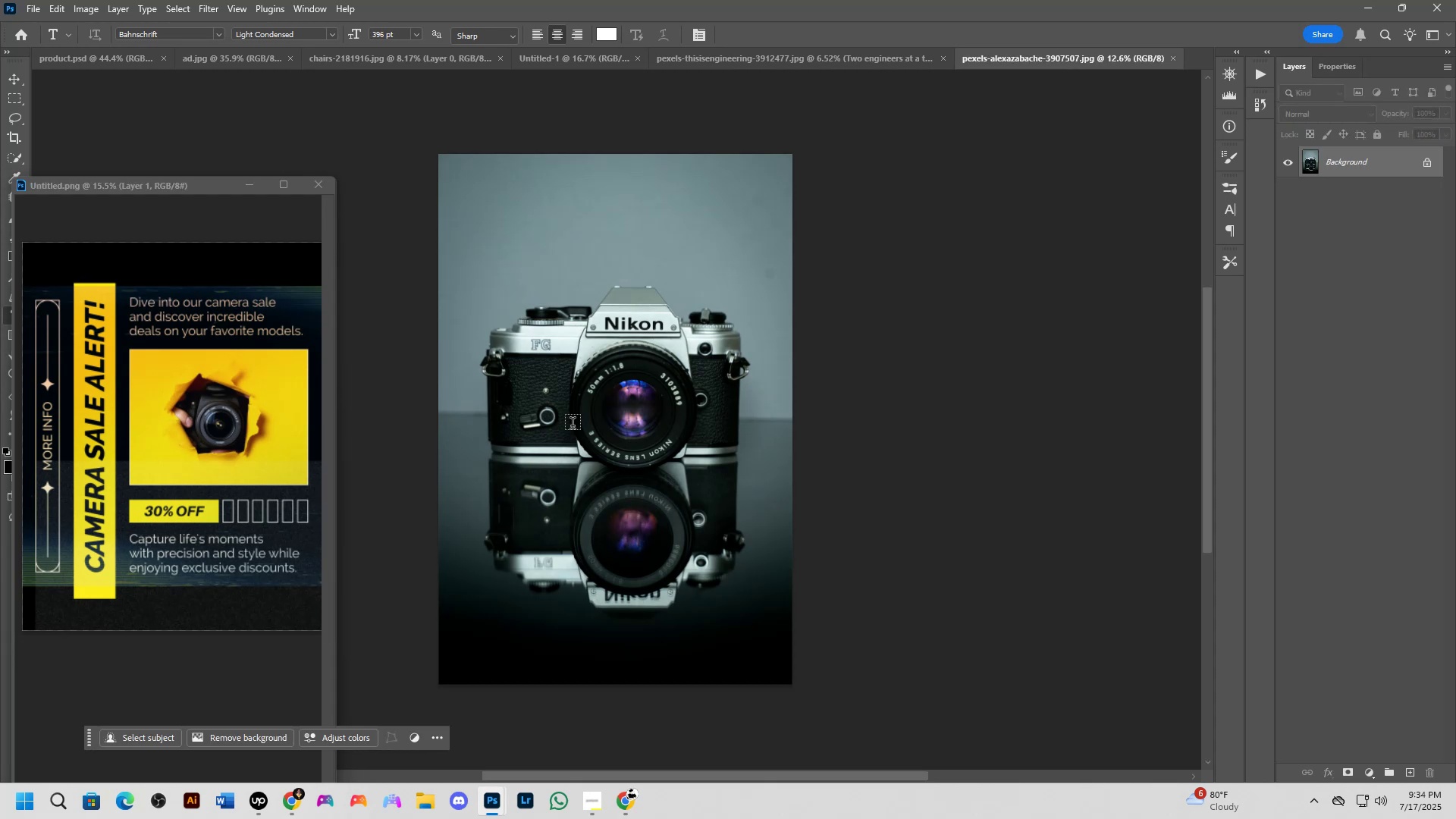 
scroll: coordinate [575, 434], scroll_direction: up, amount: 4.0
 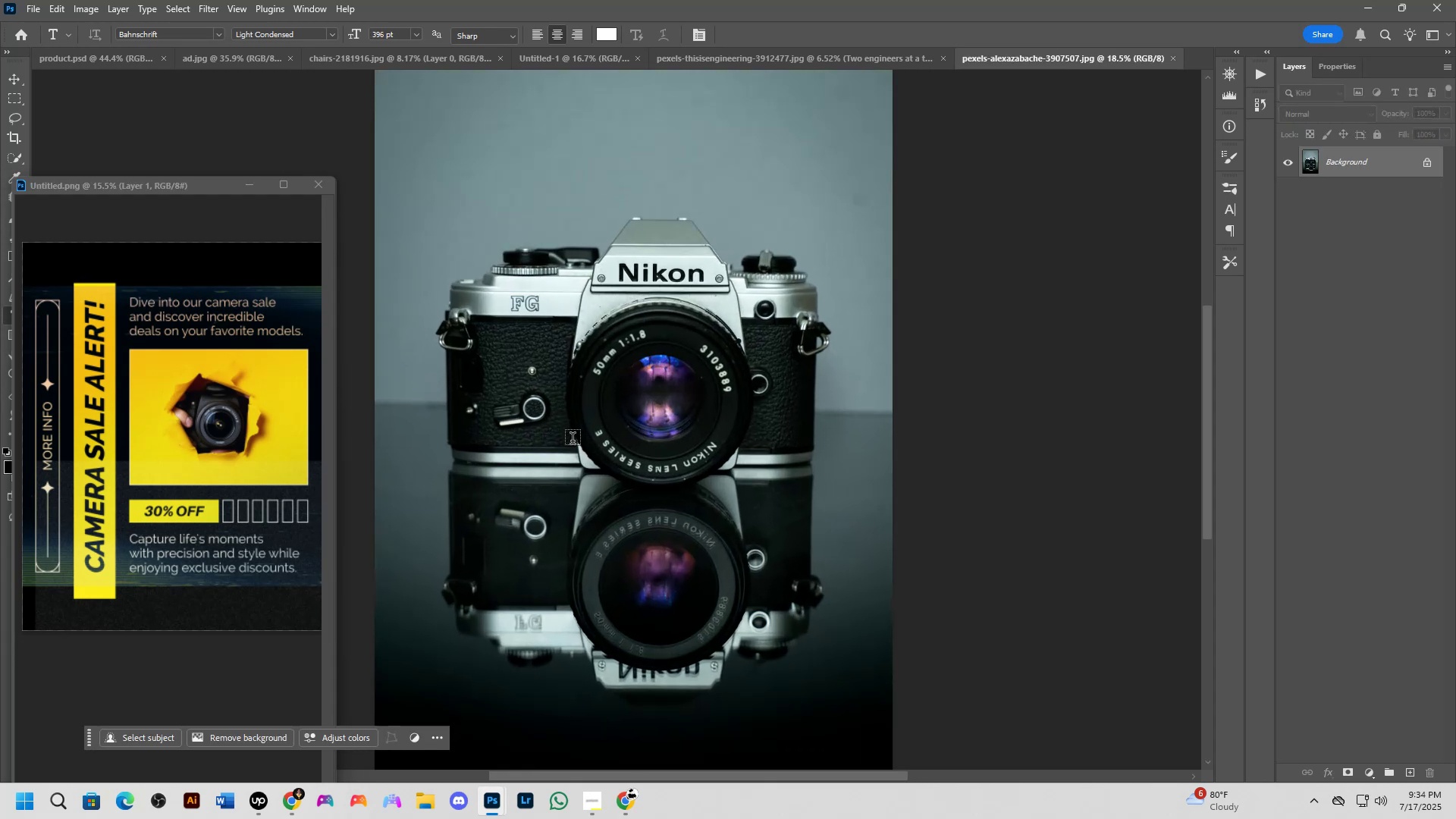 
hold_key(key=Space, duration=0.55)
 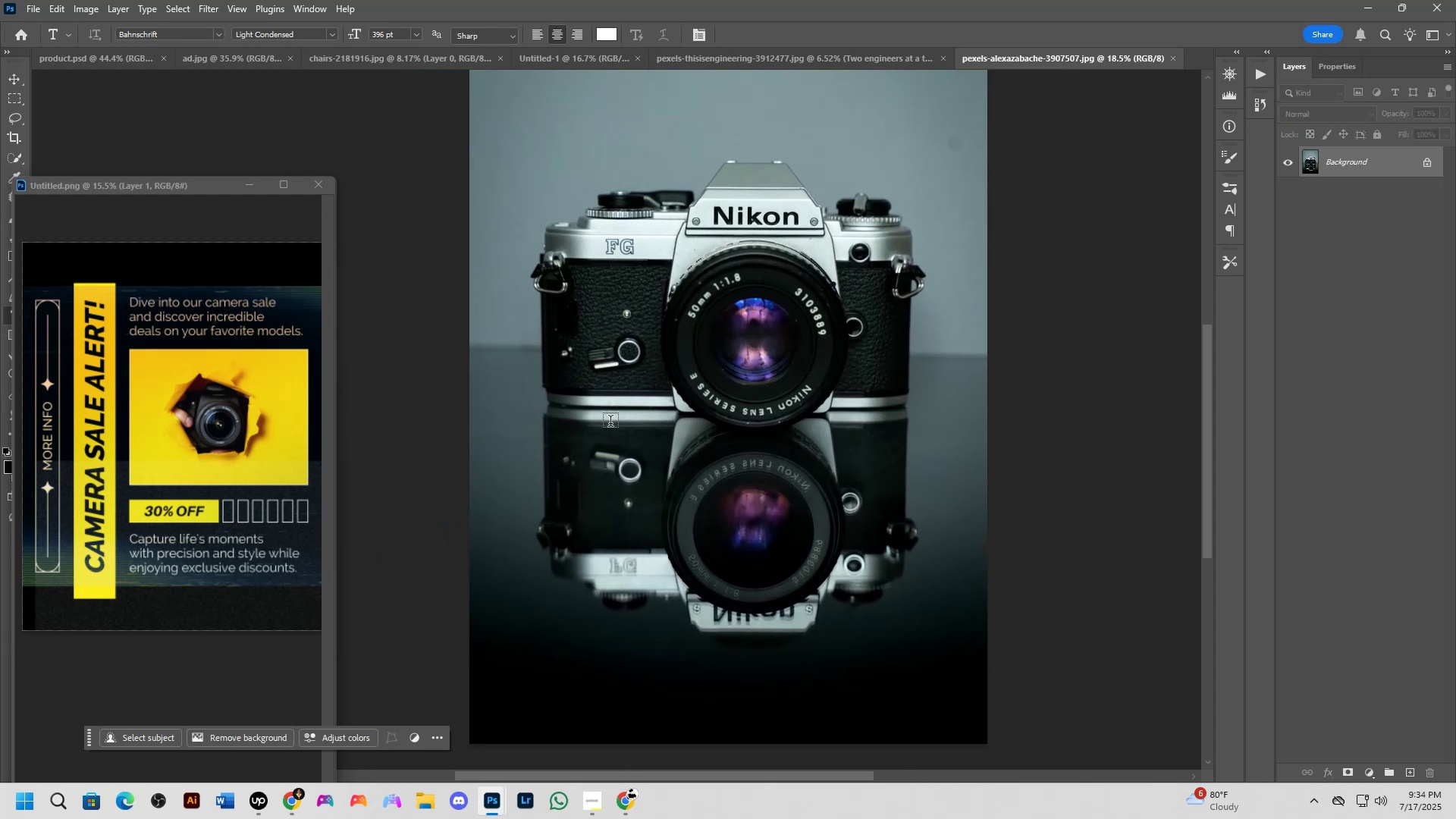 
scroll: coordinate [602, 436], scroll_direction: down, amount: 4.0
 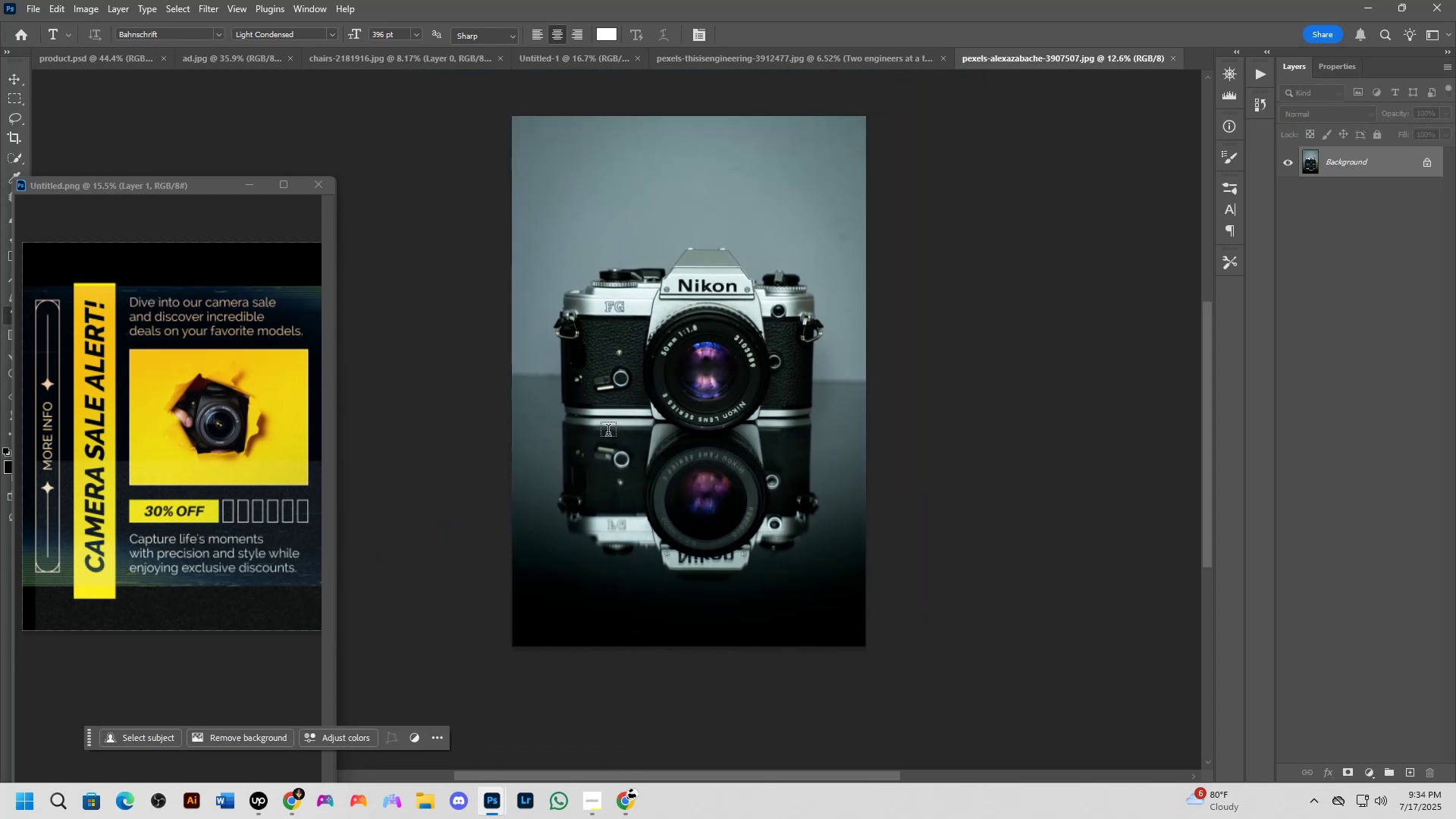 
scroll: coordinate [605, 442], scroll_direction: up, amount: 3.0
 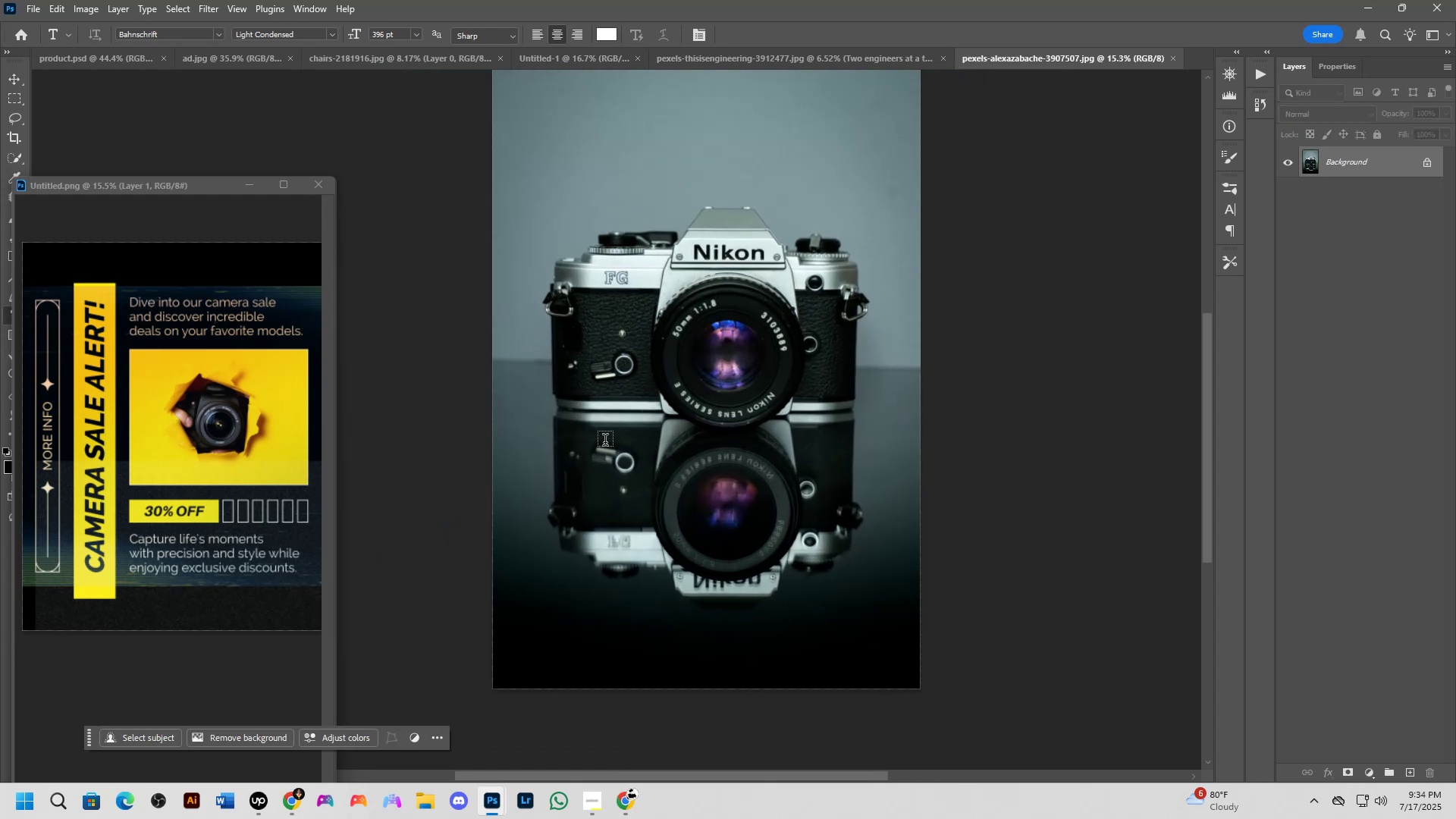 
hold_key(key=Space, duration=0.54)
 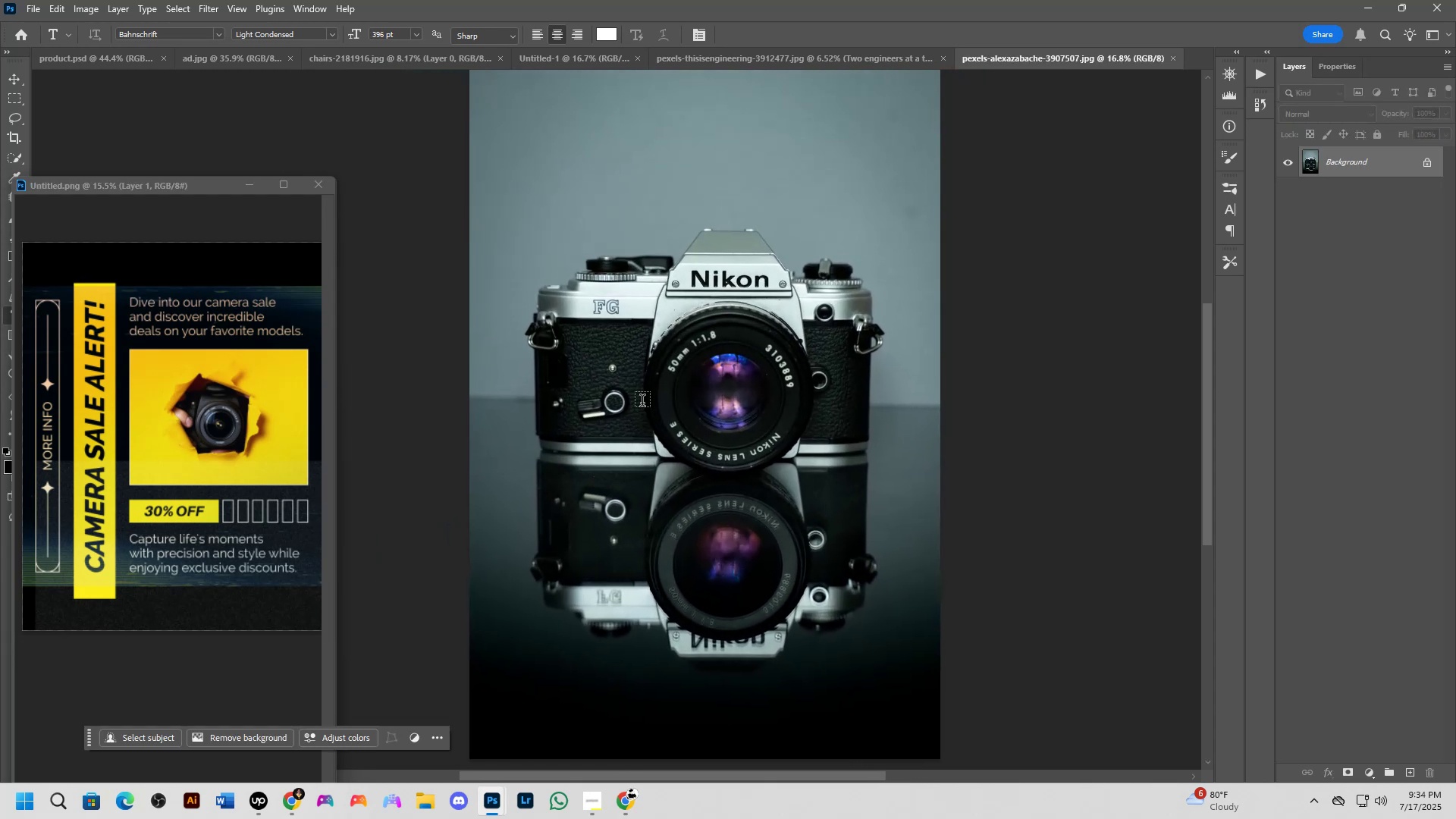 
scroll: coordinate [642, 401], scroll_direction: down, amount: 1.0
 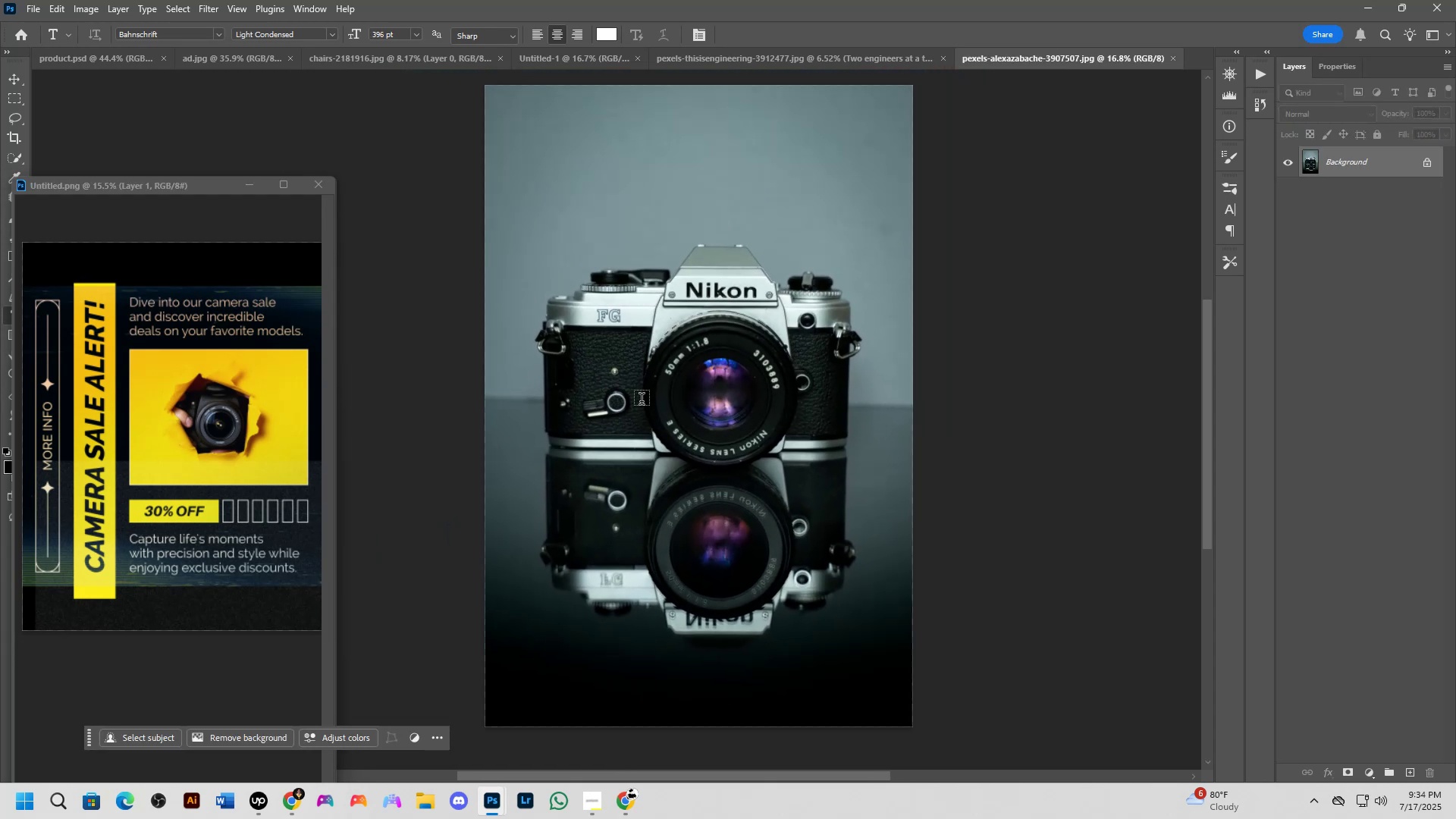 
hold_key(key=Space, duration=0.64)
 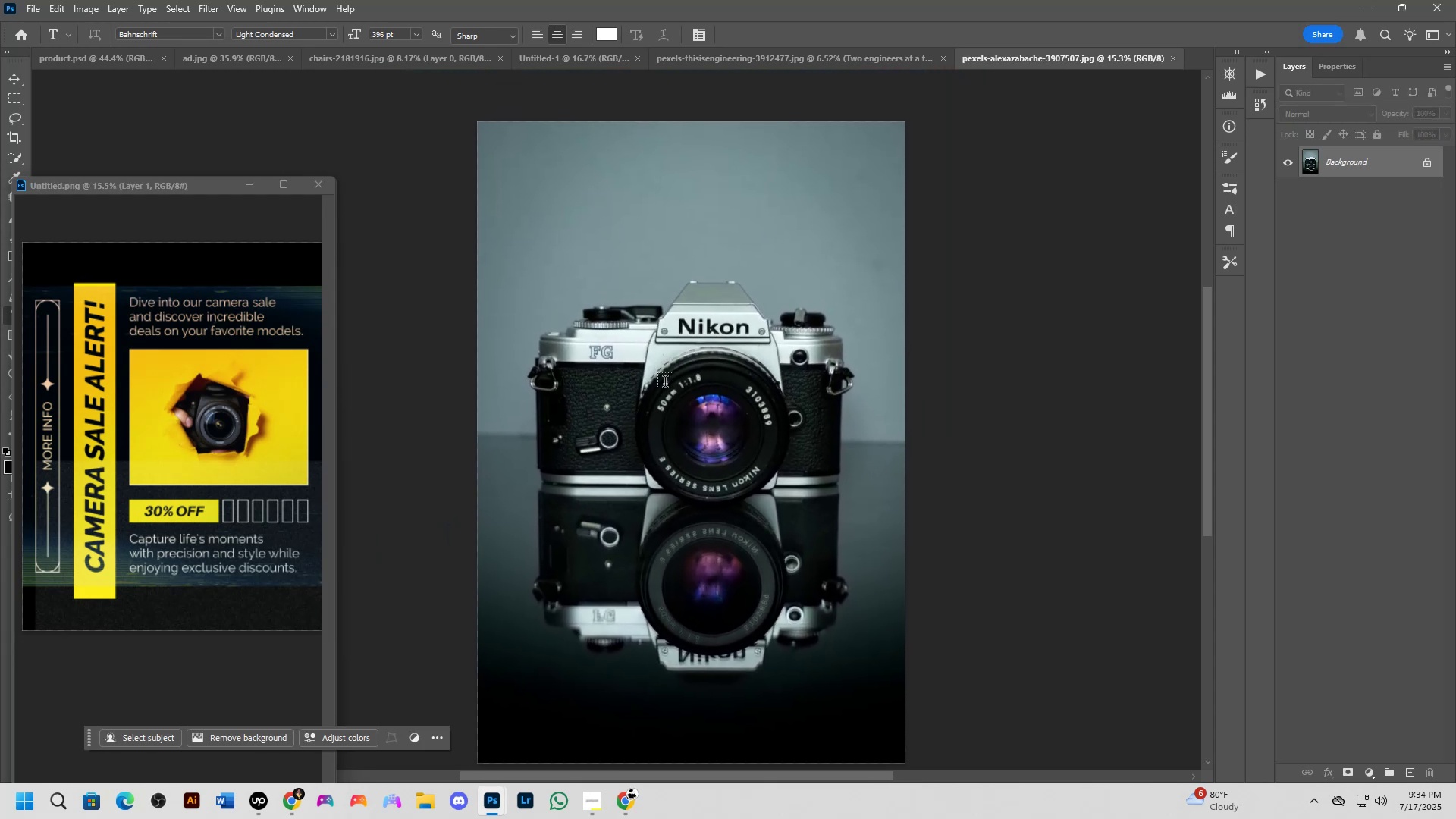 
key(Shift+ShiftLeft)
 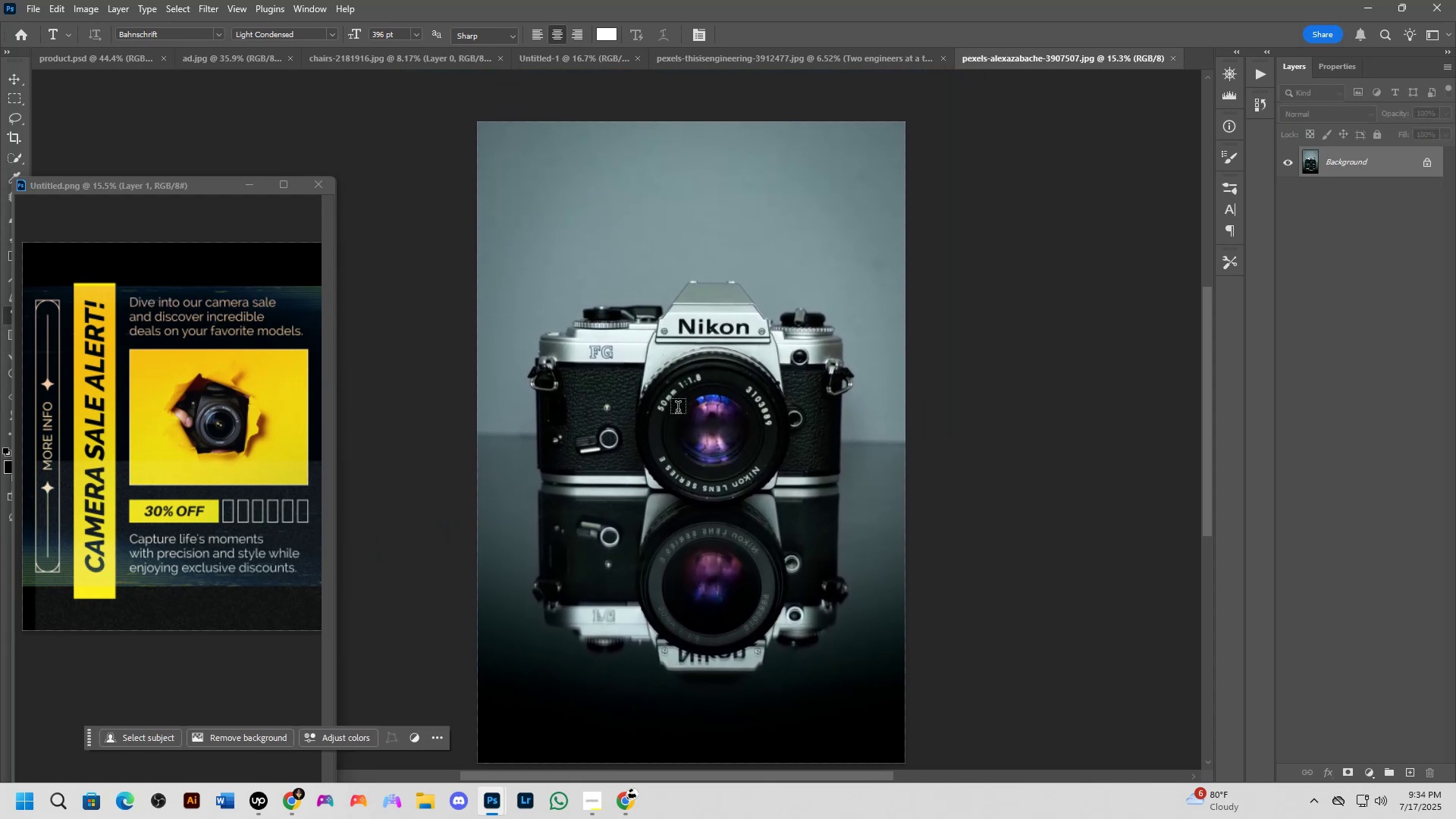 
scroll: coordinate [623, 513], scroll_direction: up, amount: 3.0
 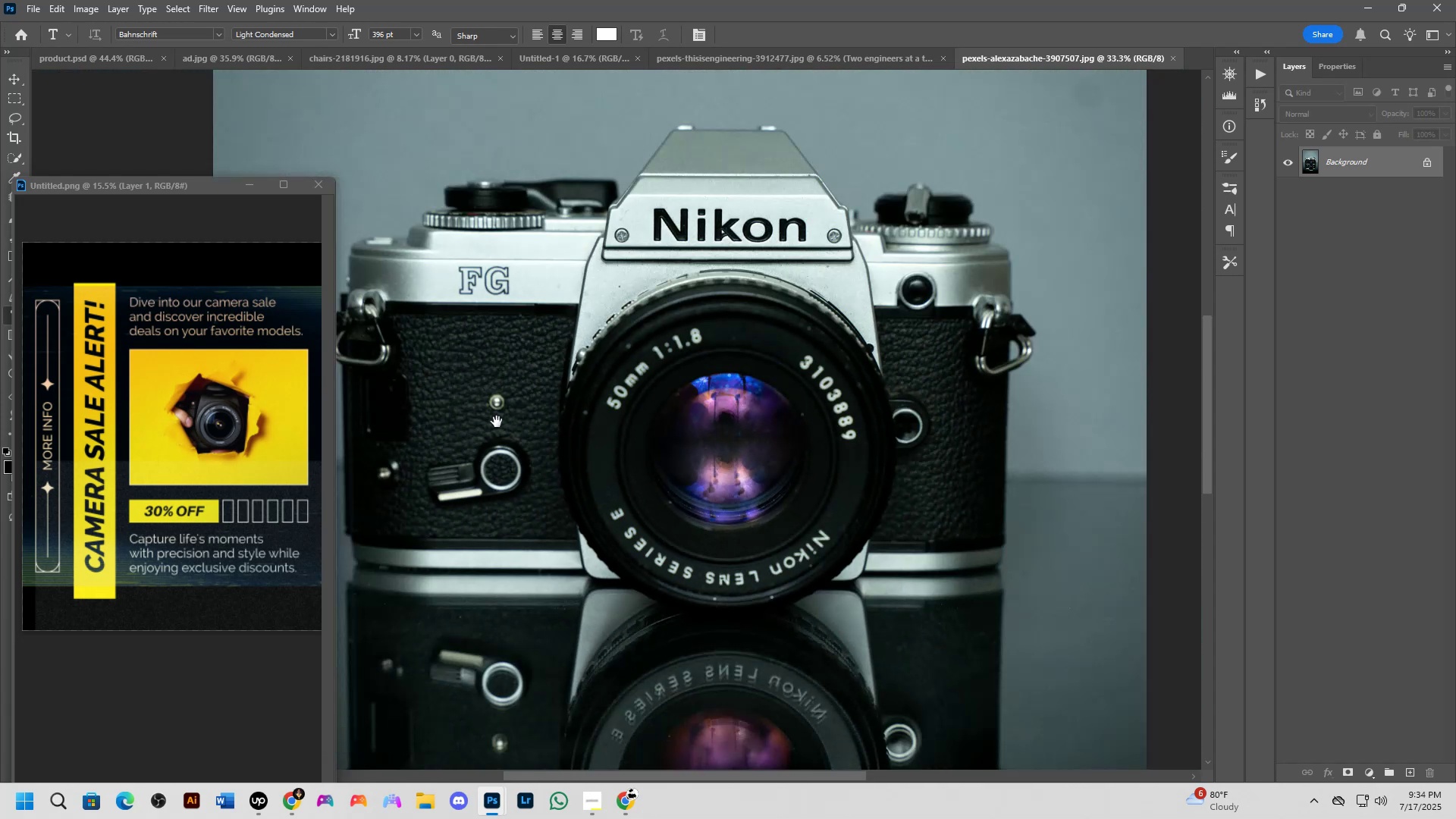 
key(Shift+ShiftLeft)
 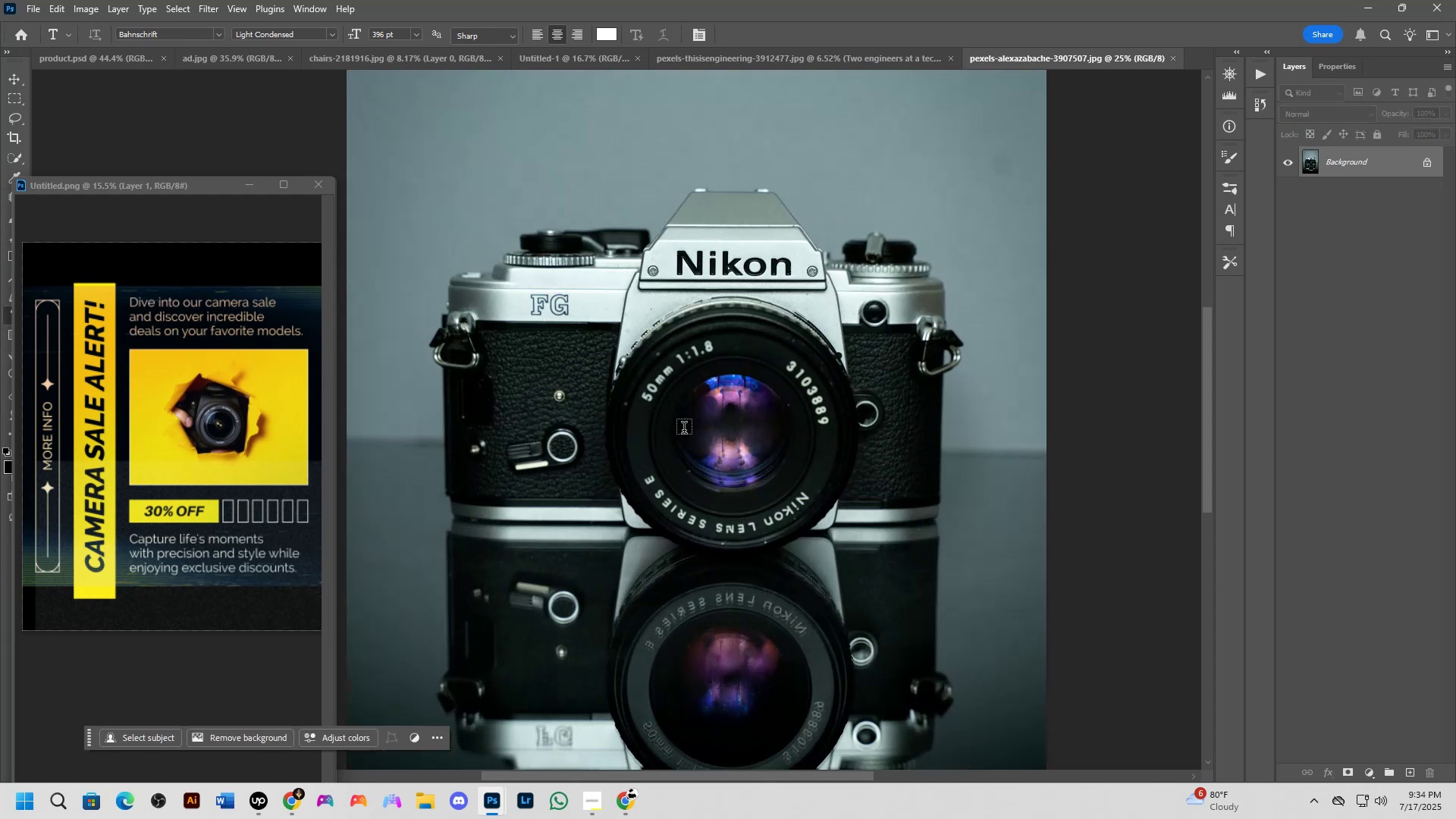 
key(Shift+ShiftLeft)
 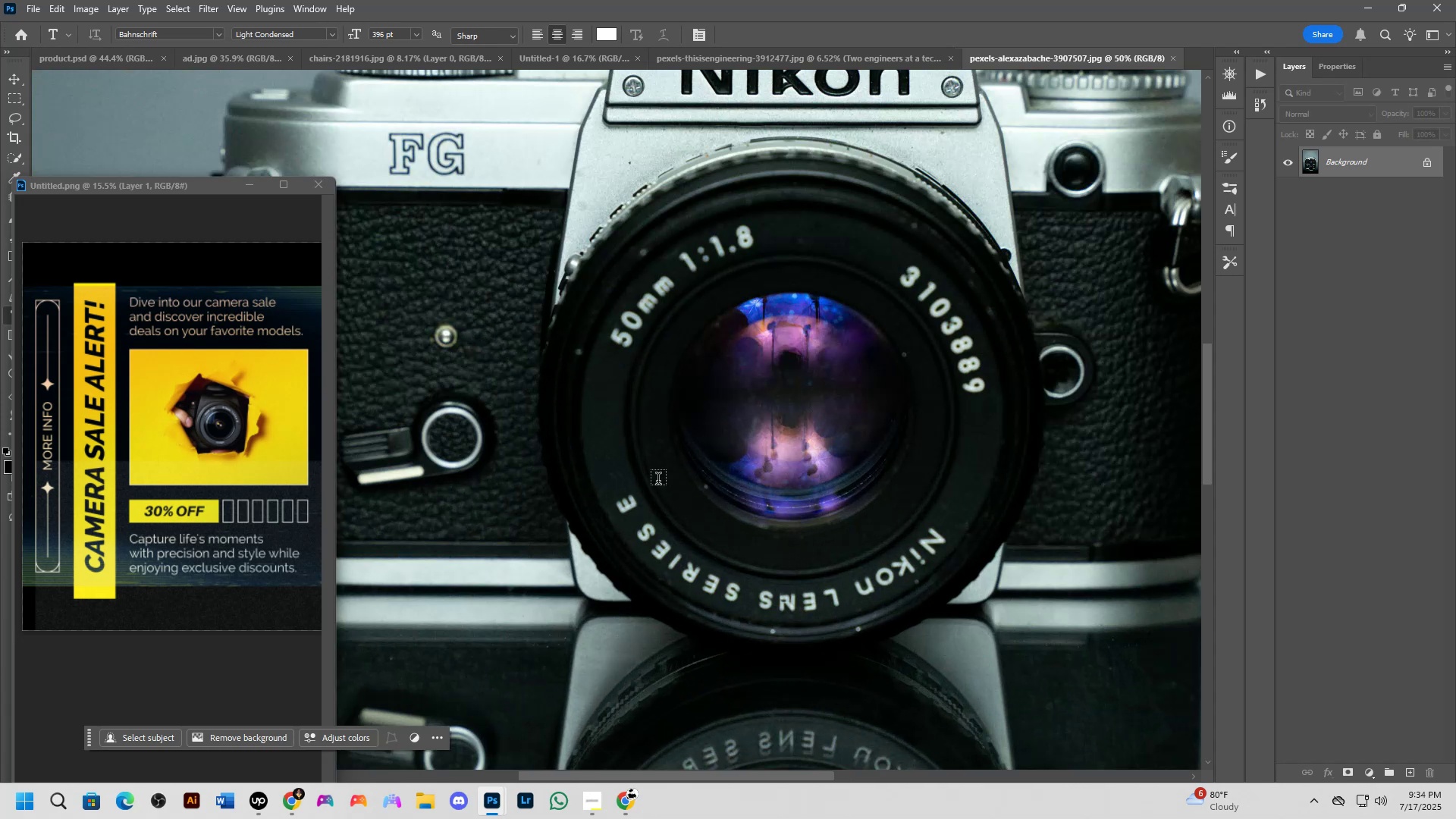 
key(Shift+ShiftLeft)
 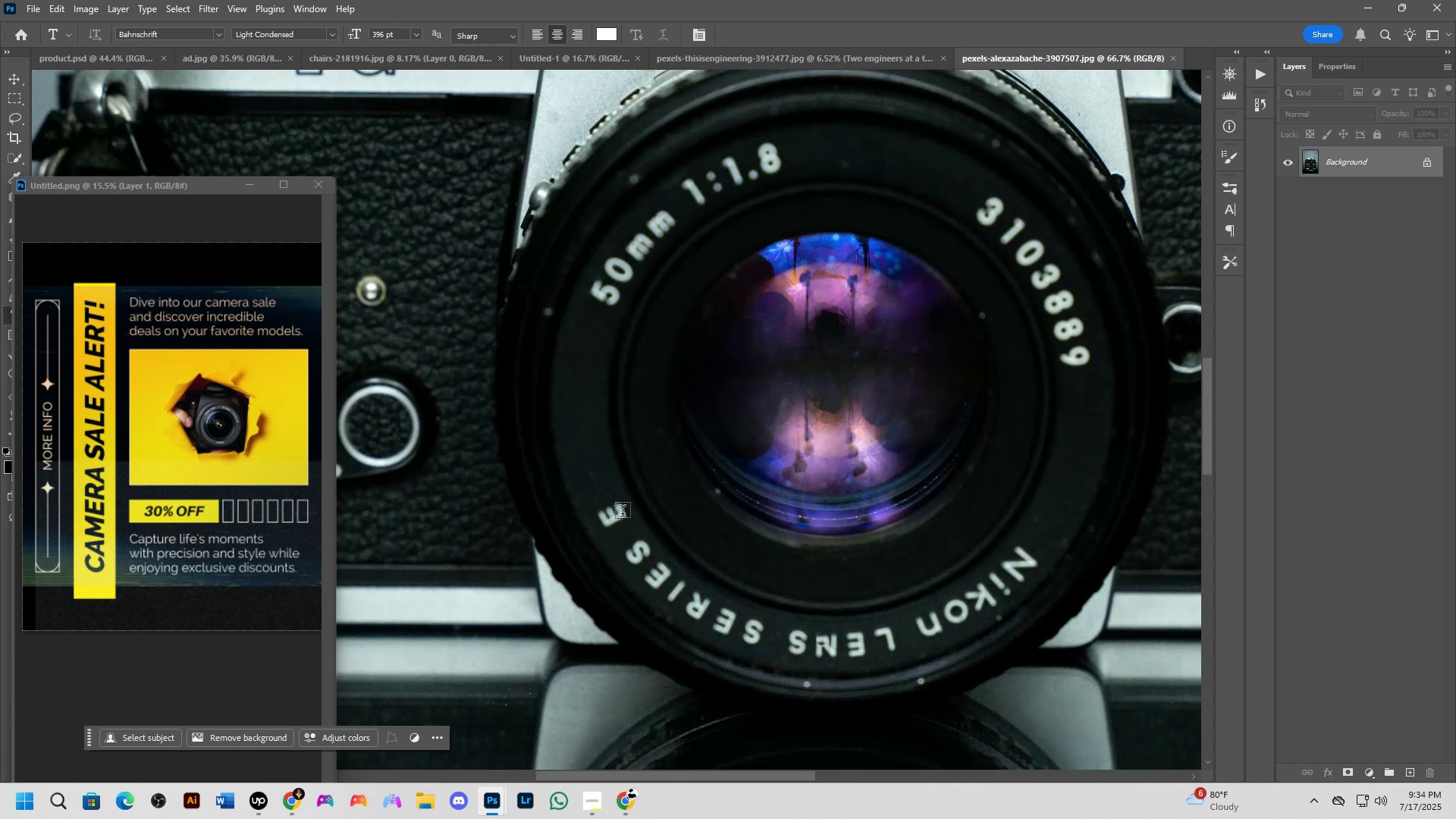 
hold_key(key=Space, duration=0.48)
 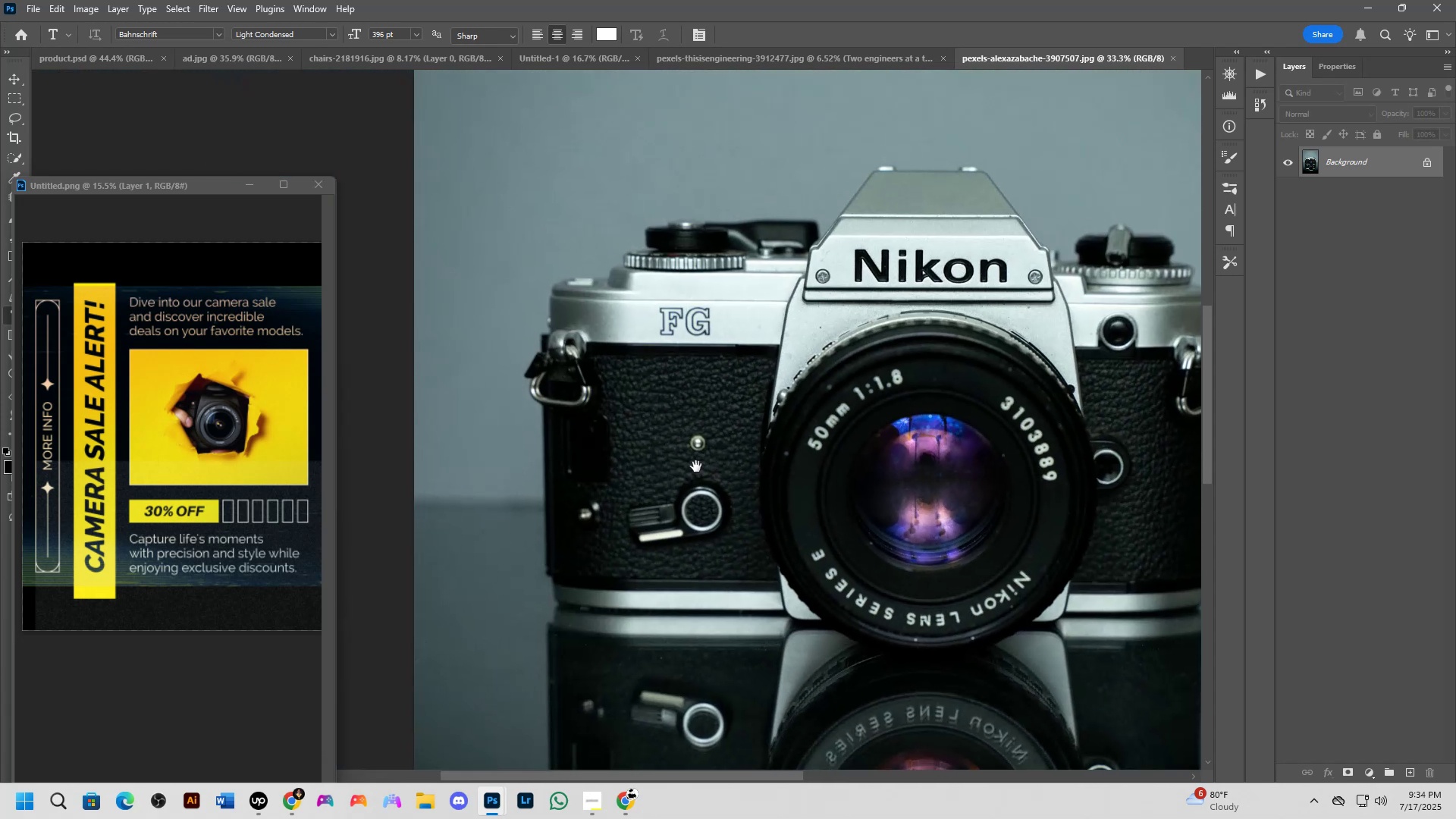 
key(Shift+ShiftLeft)
 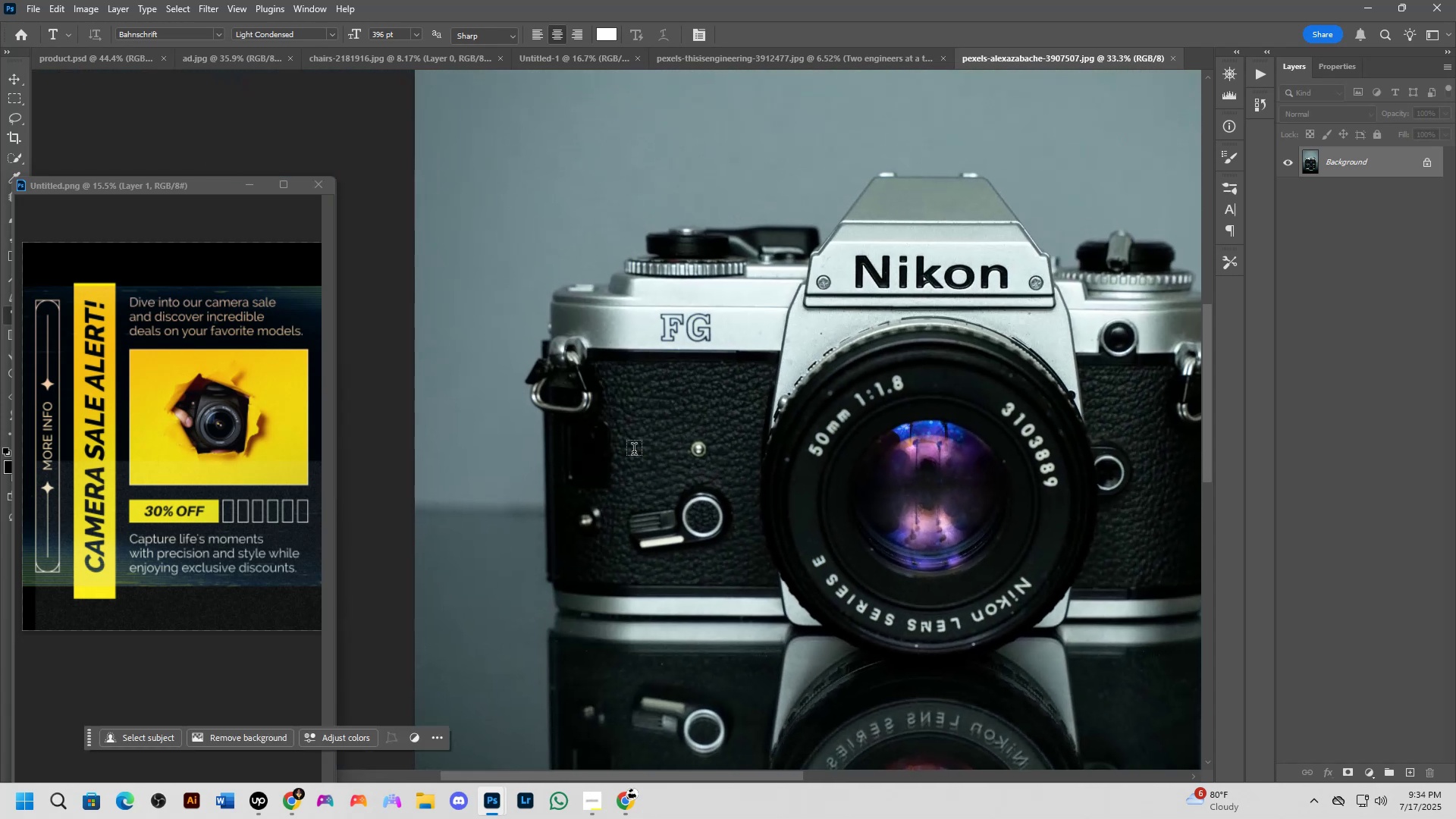 
scroll: coordinate [549, 400], scroll_direction: up, amount: 2.0
 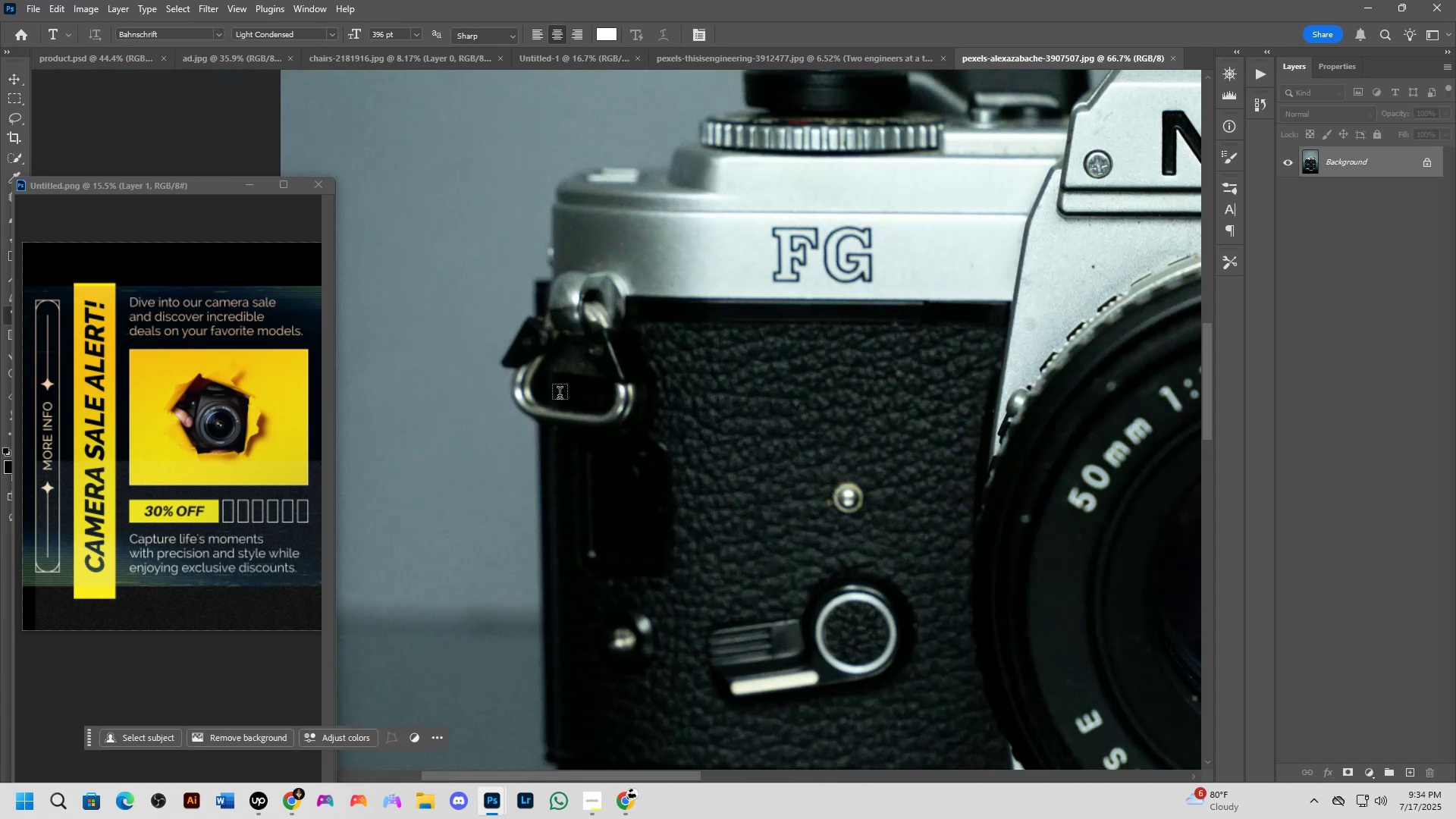 
key(P)
 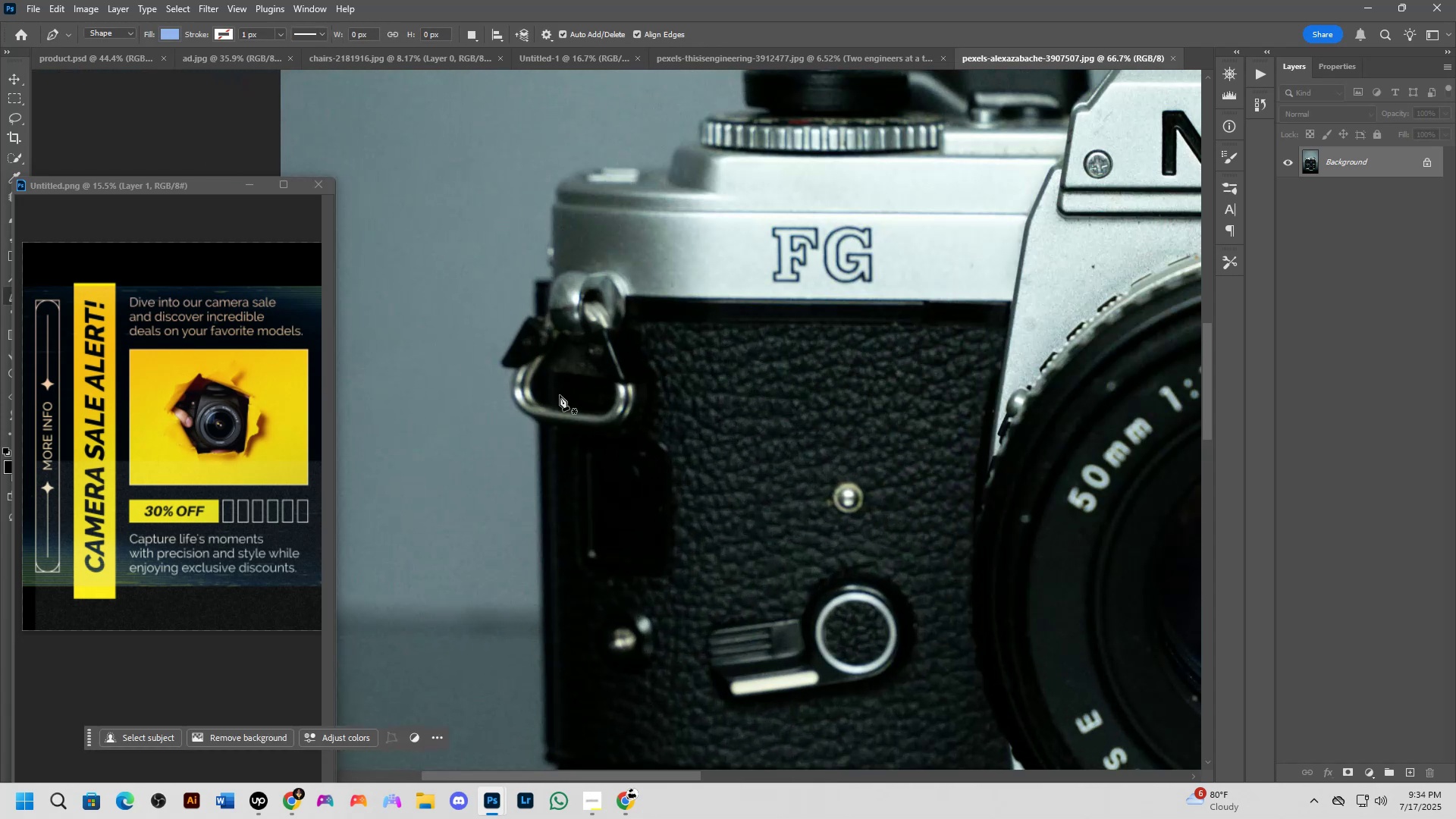 
key(Control+ControlLeft)
 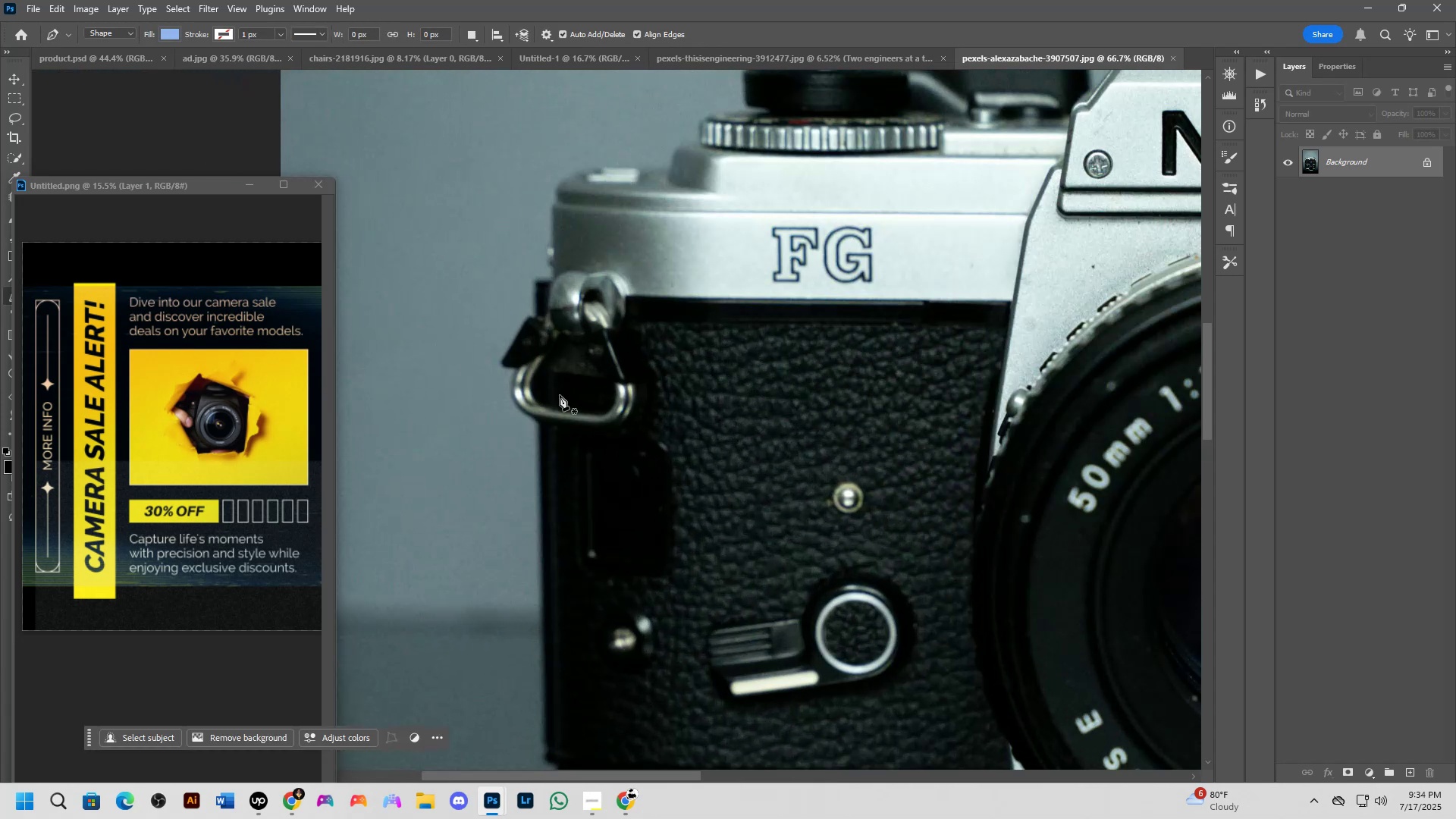 
key(Control+J)
 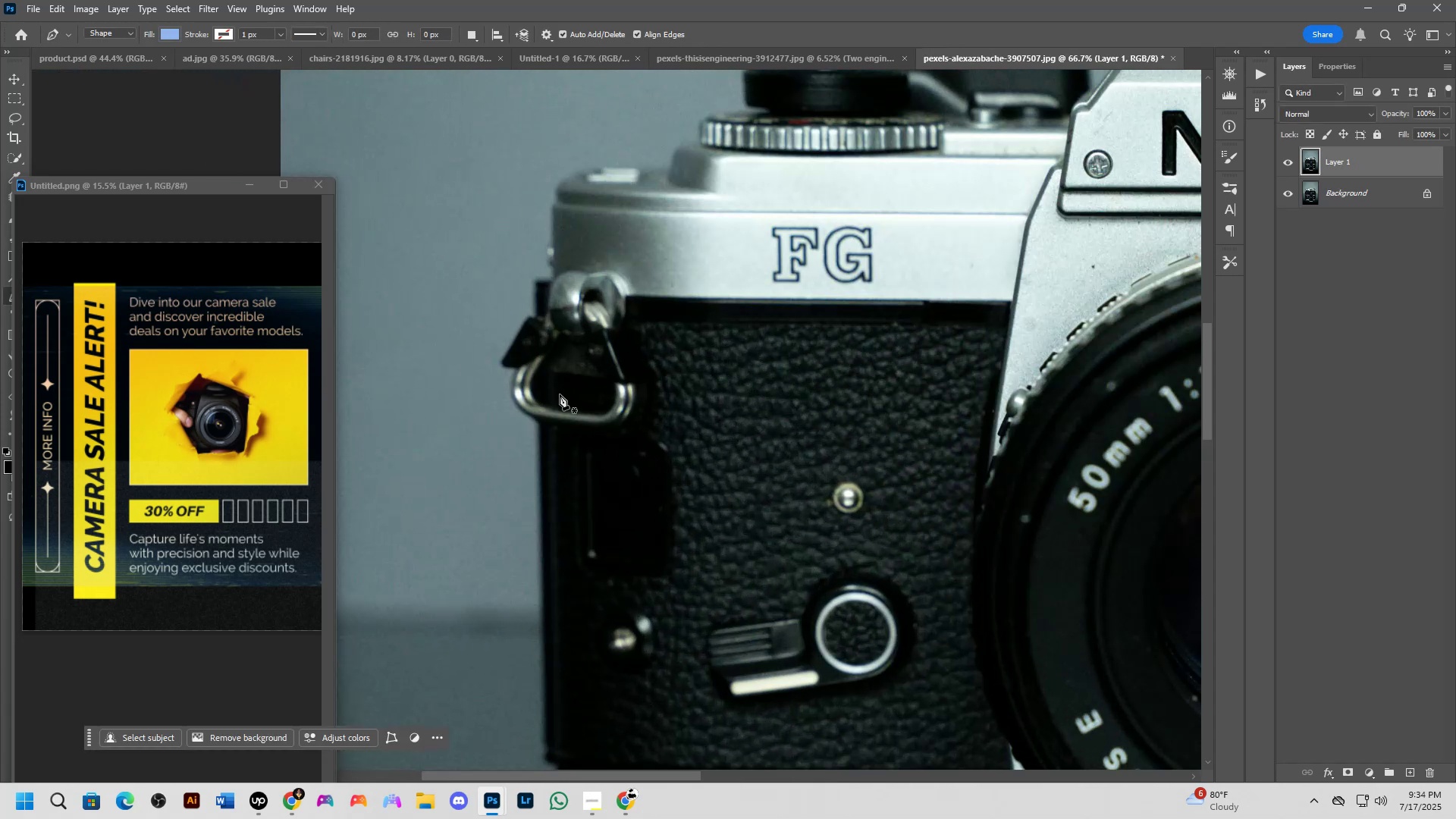 
scroll: coordinate [544, 381], scroll_direction: up, amount: 6.0
 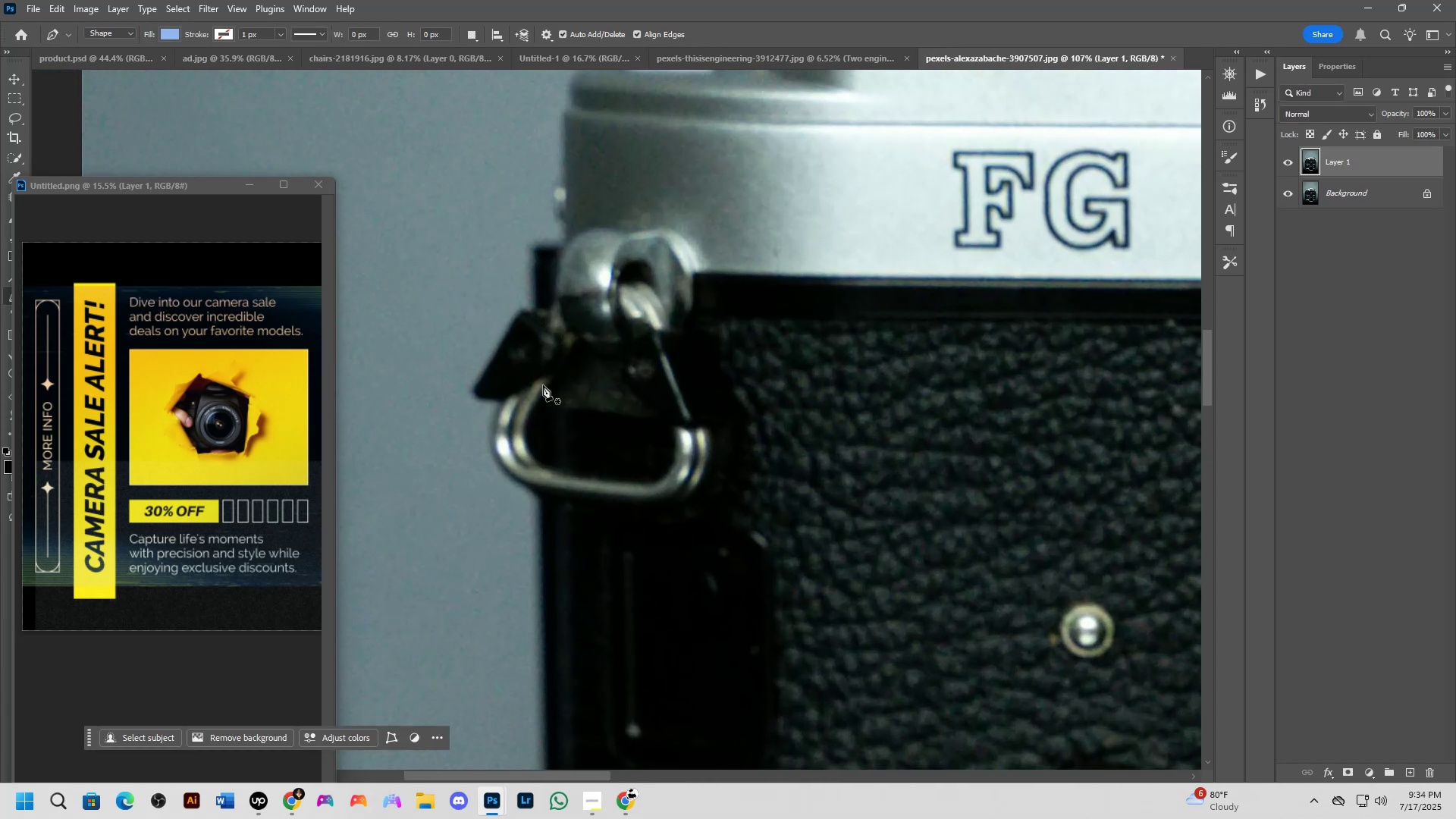 
hold_key(key=Space, duration=0.8)
 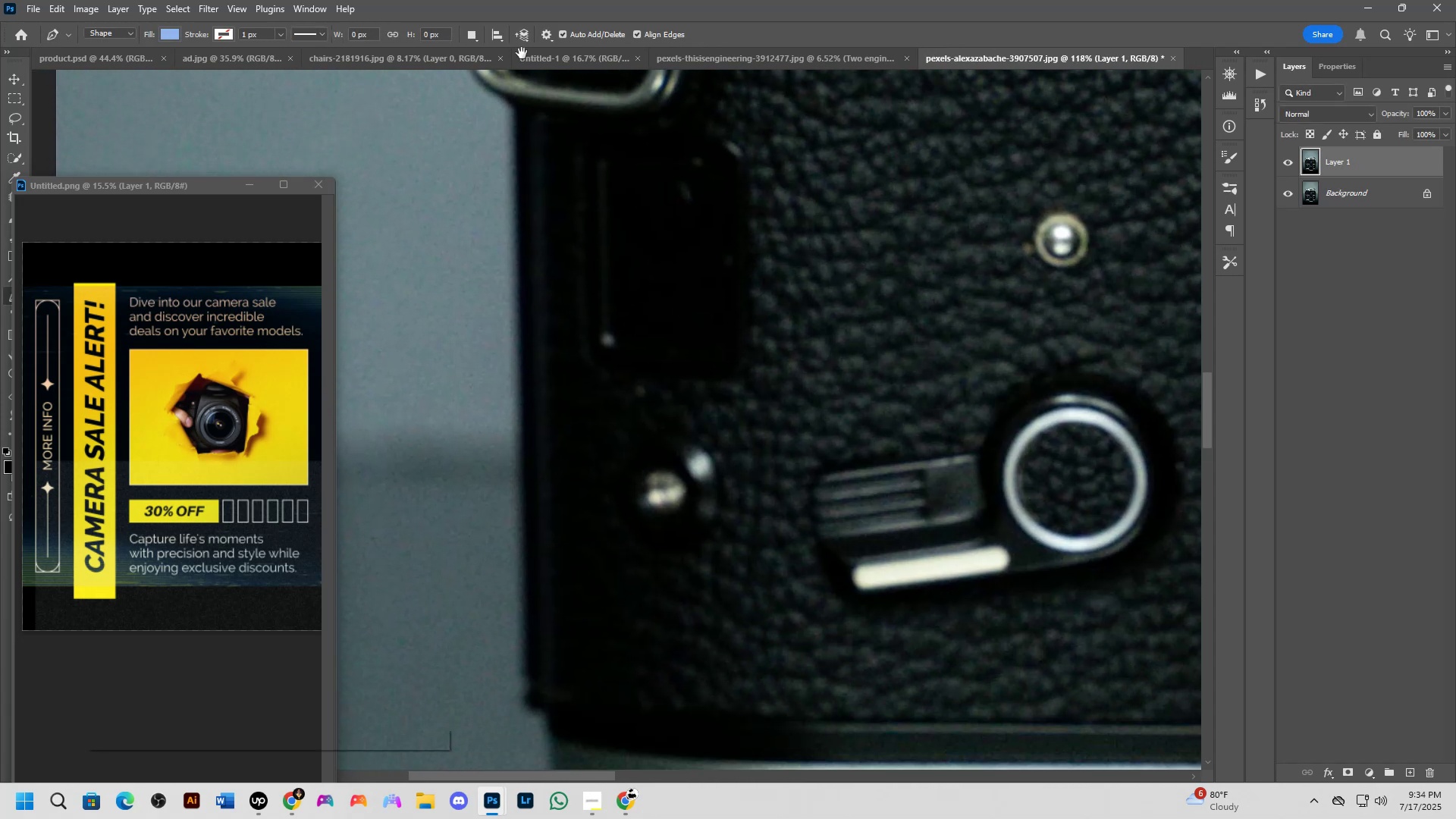 
scroll: coordinate [503, 120], scroll_direction: down, amount: 3.0
 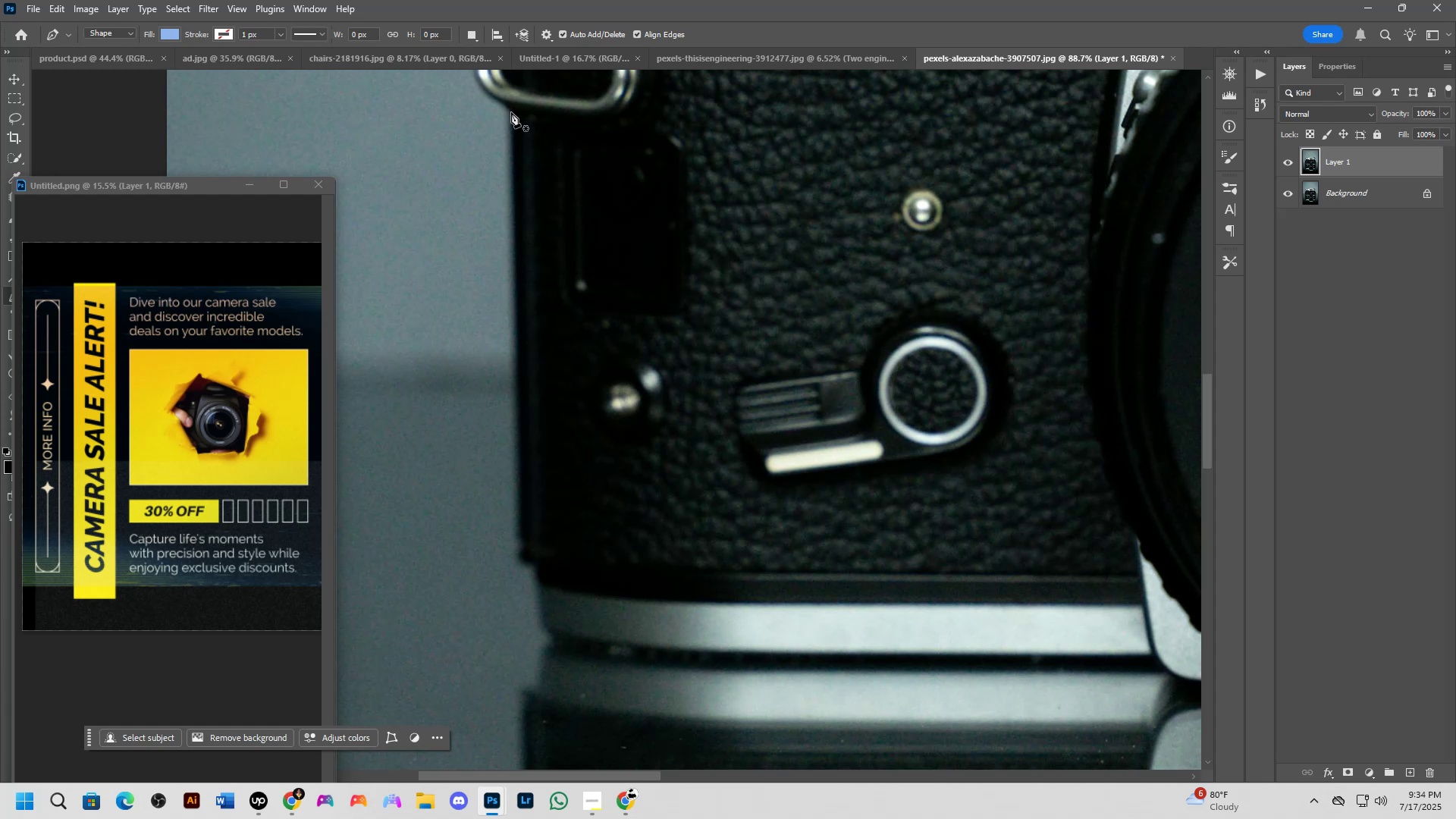 
left_click([511, 112])
 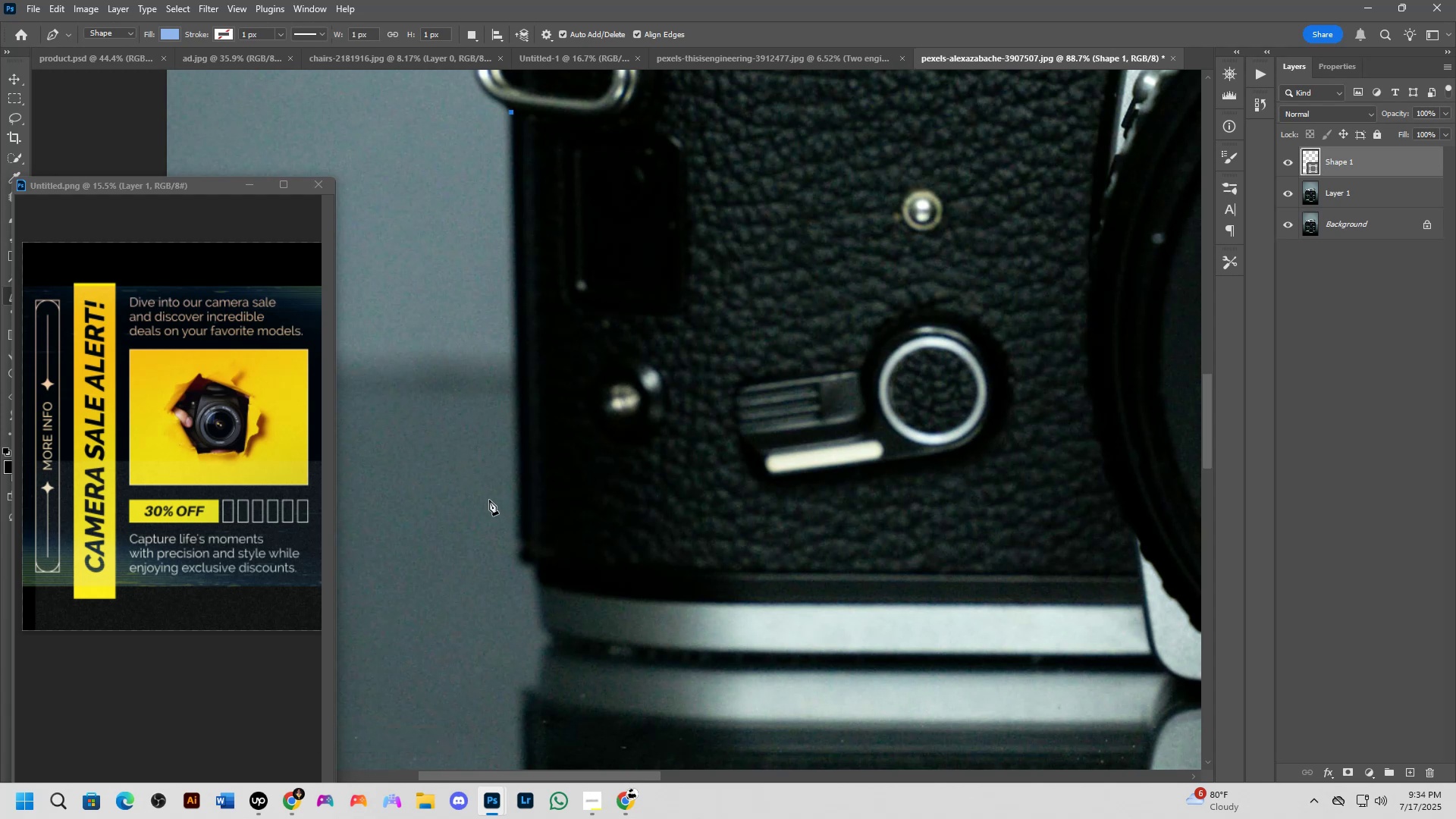 
scroll: coordinate [503, 549], scroll_direction: up, amount: 4.0
 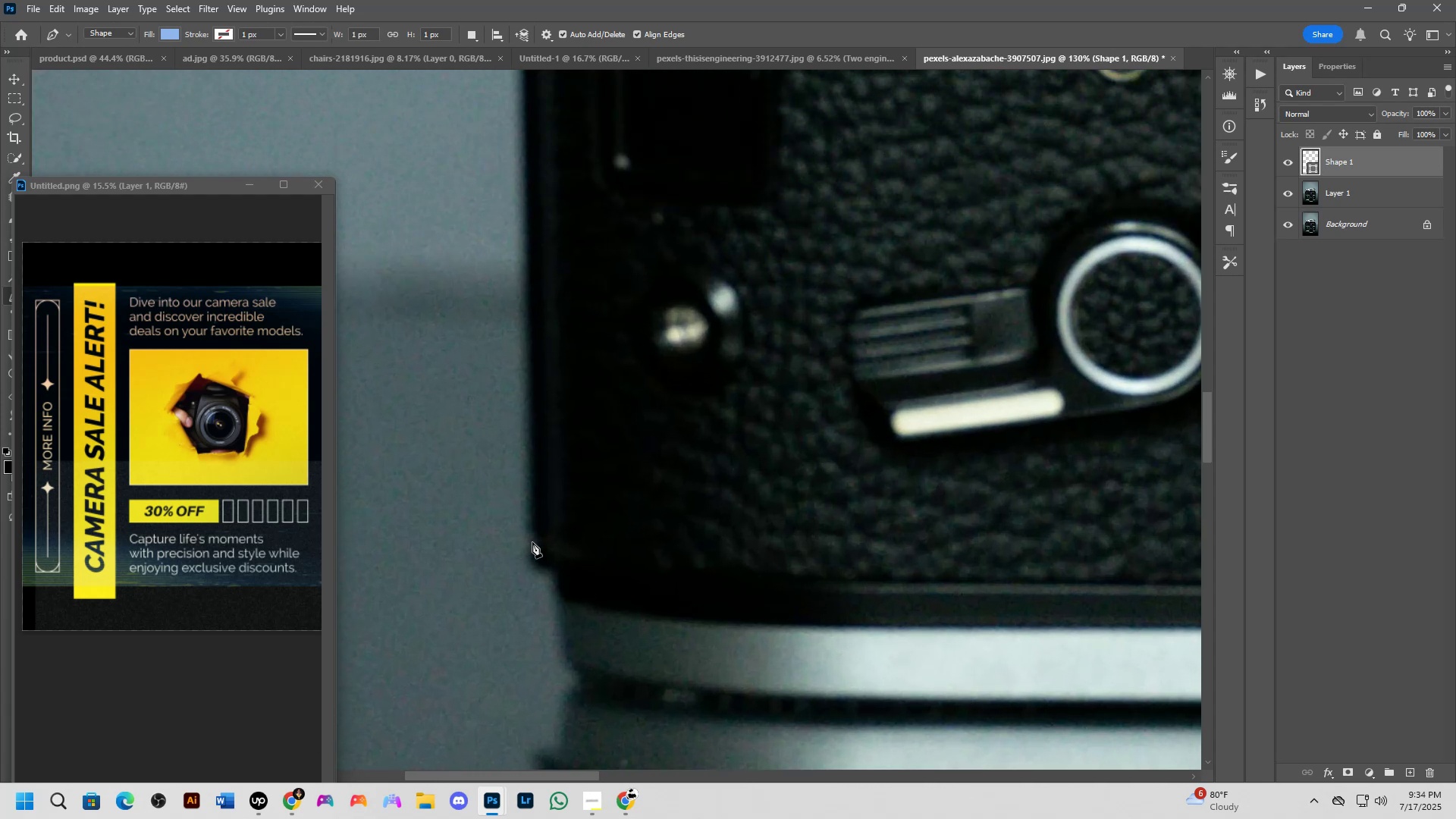 
left_click([532, 542])
 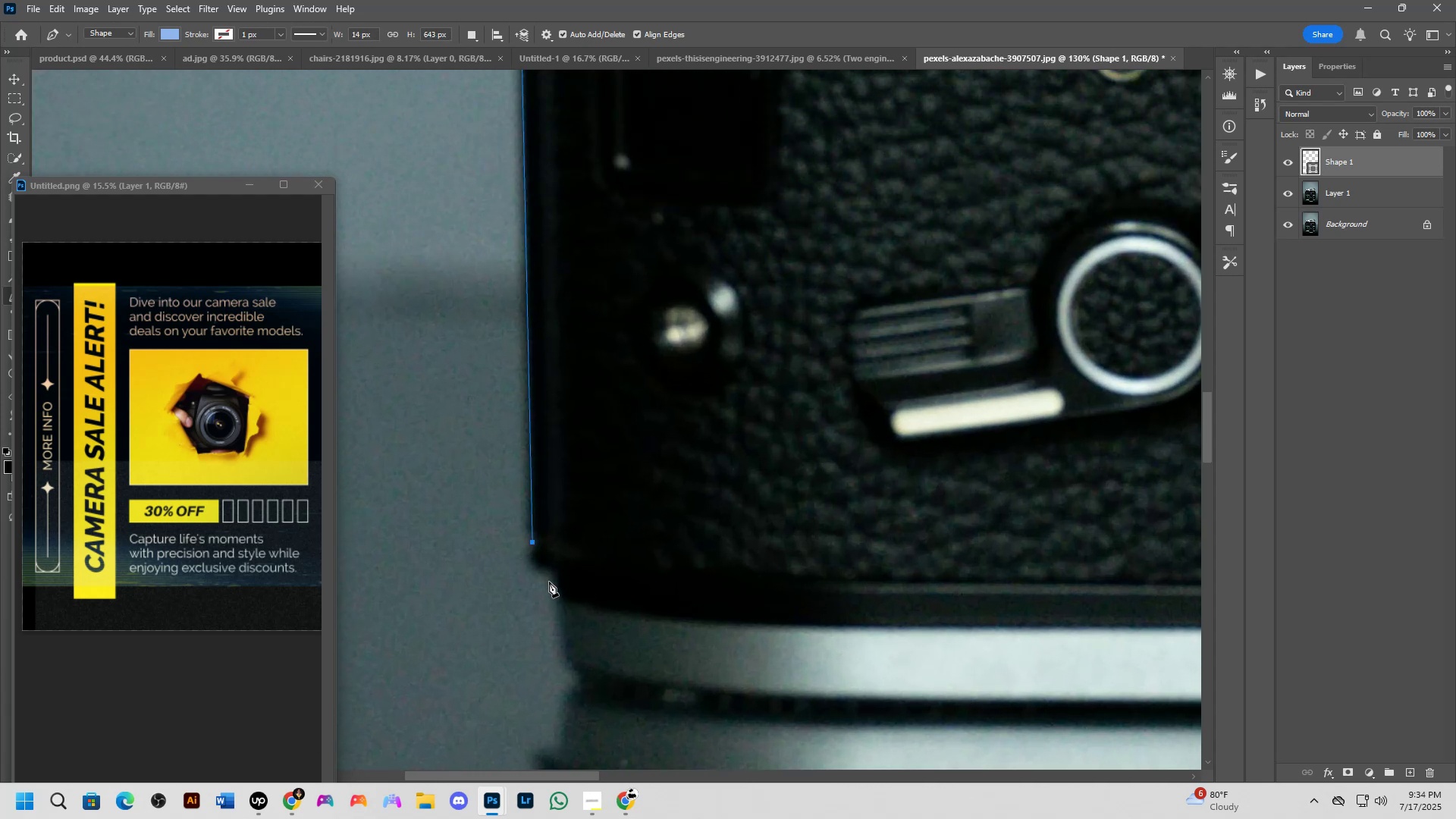 
scroll: coordinate [550, 585], scroll_direction: up, amount: 2.0
 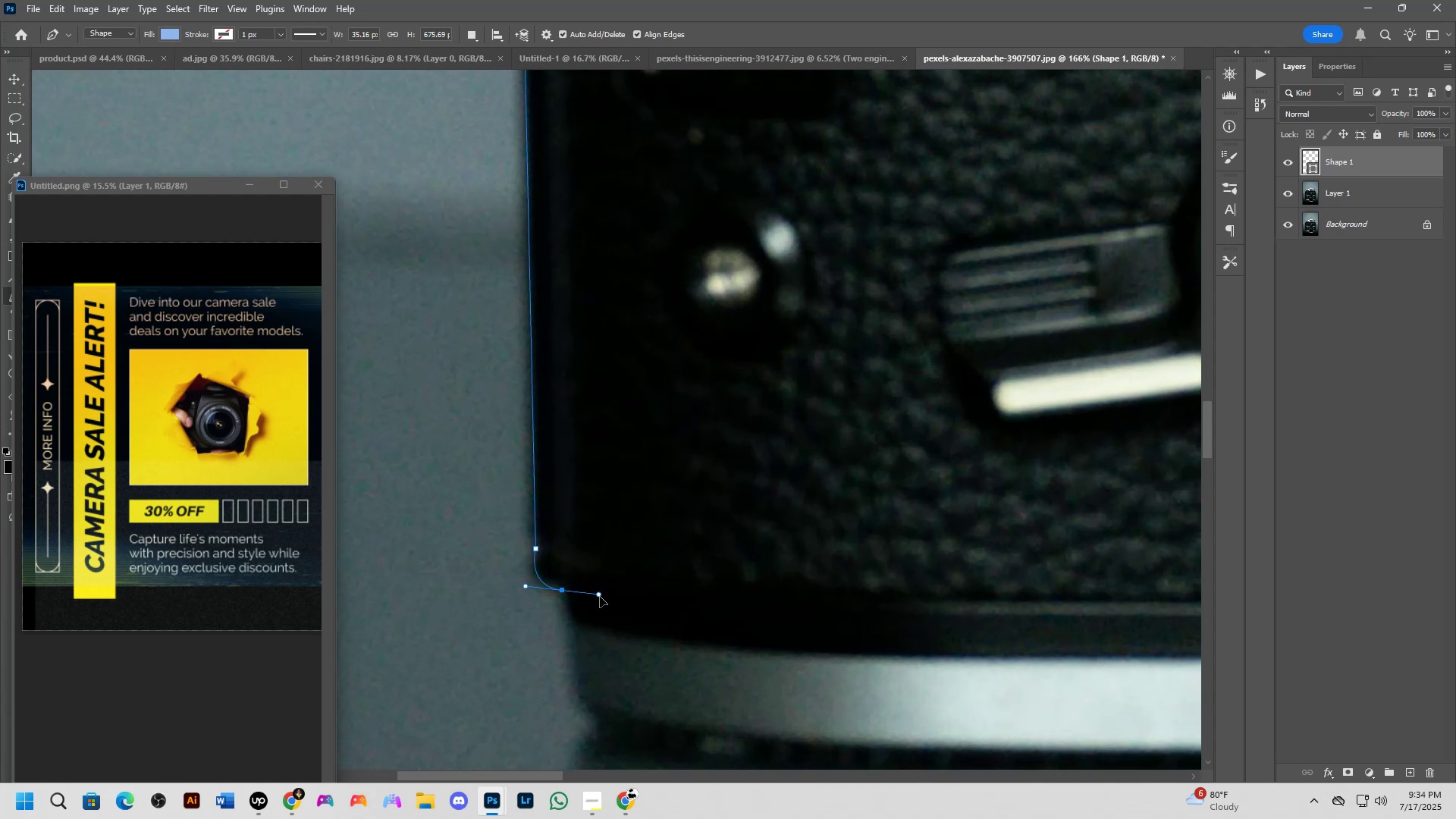 
key(Control+Z)
 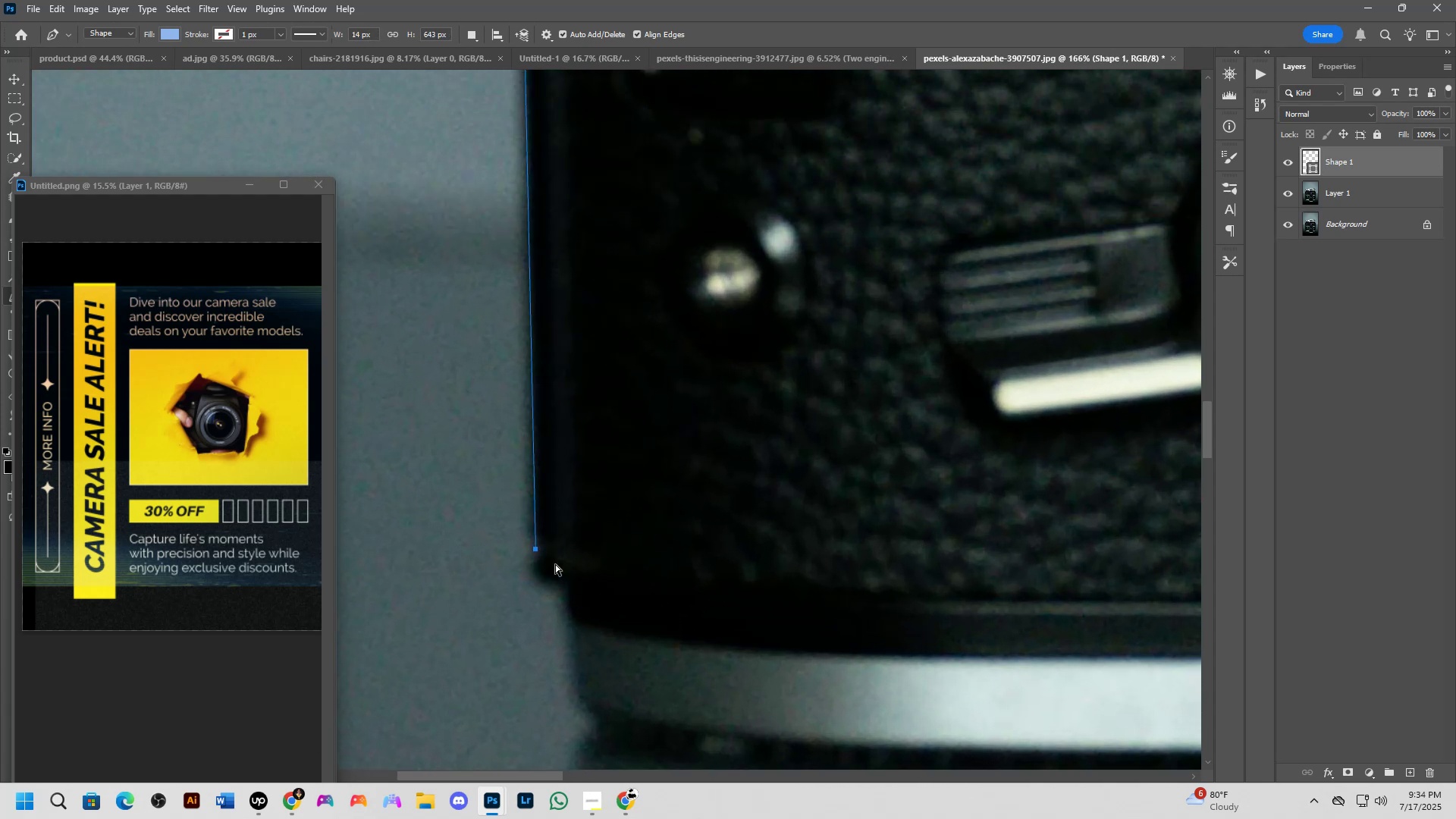 
key(Control+Z)
 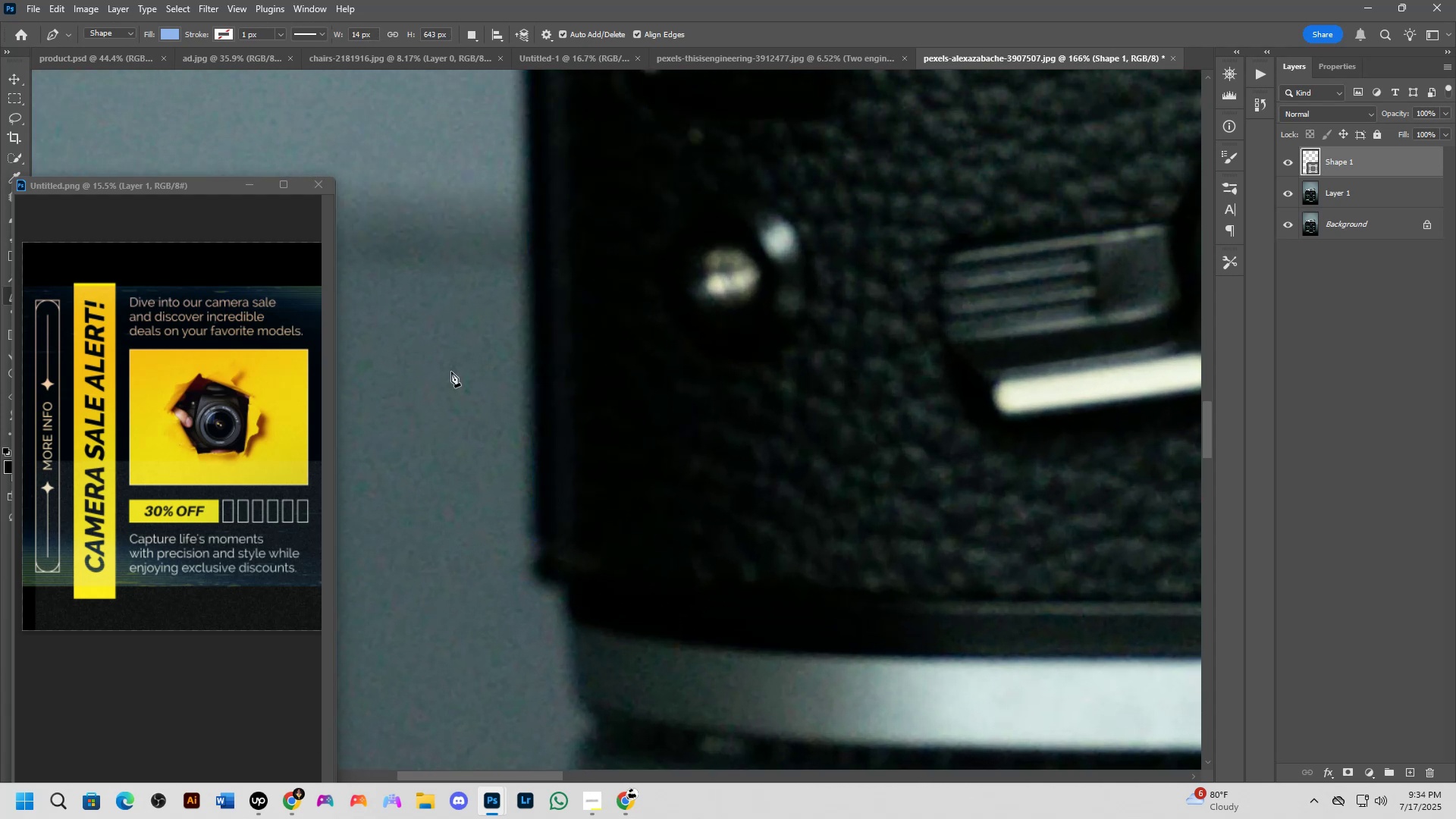 
scroll: coordinate [568, 513], scroll_direction: down, amount: 14.0
 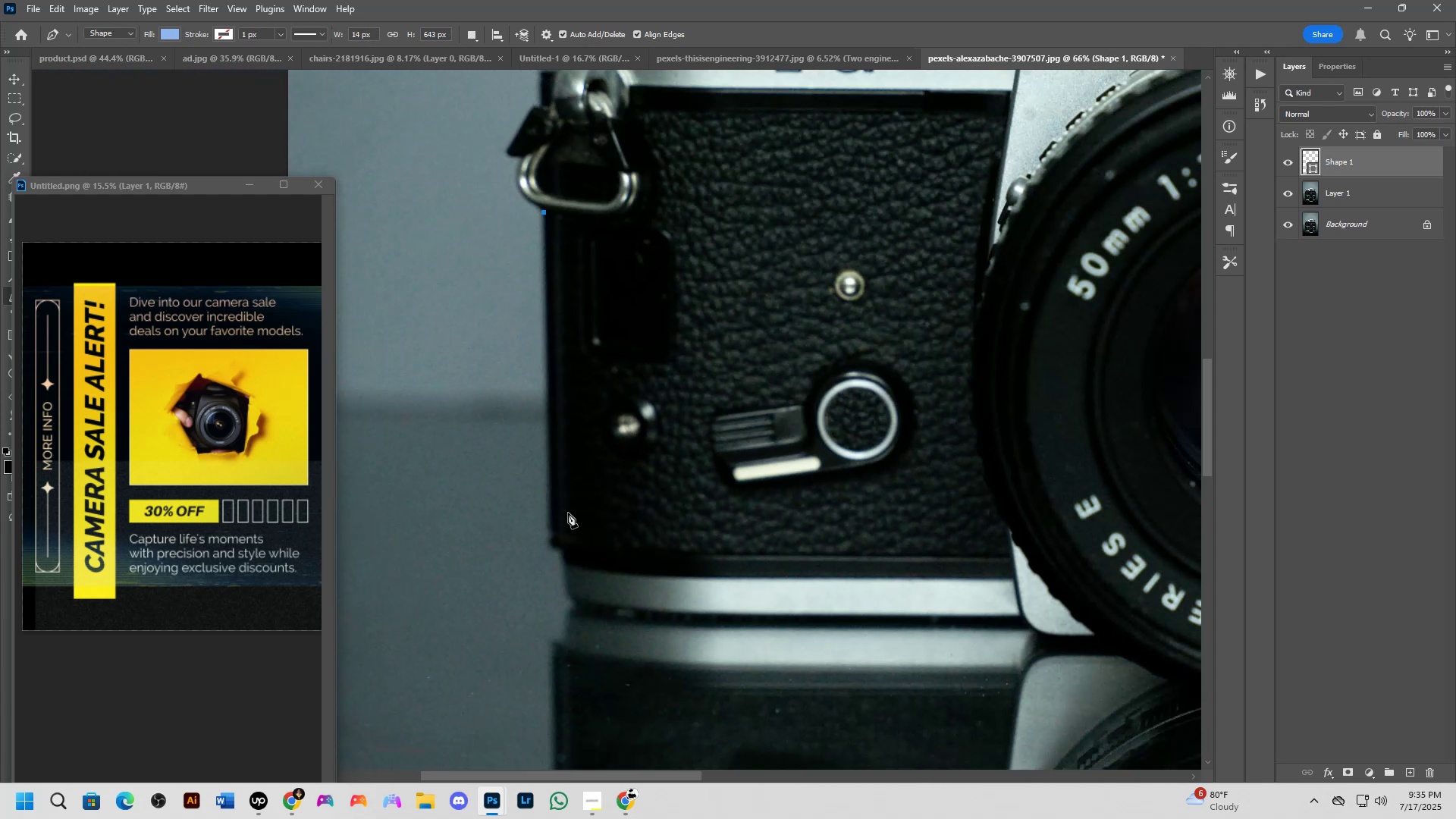 
key(Shift+ShiftLeft)
 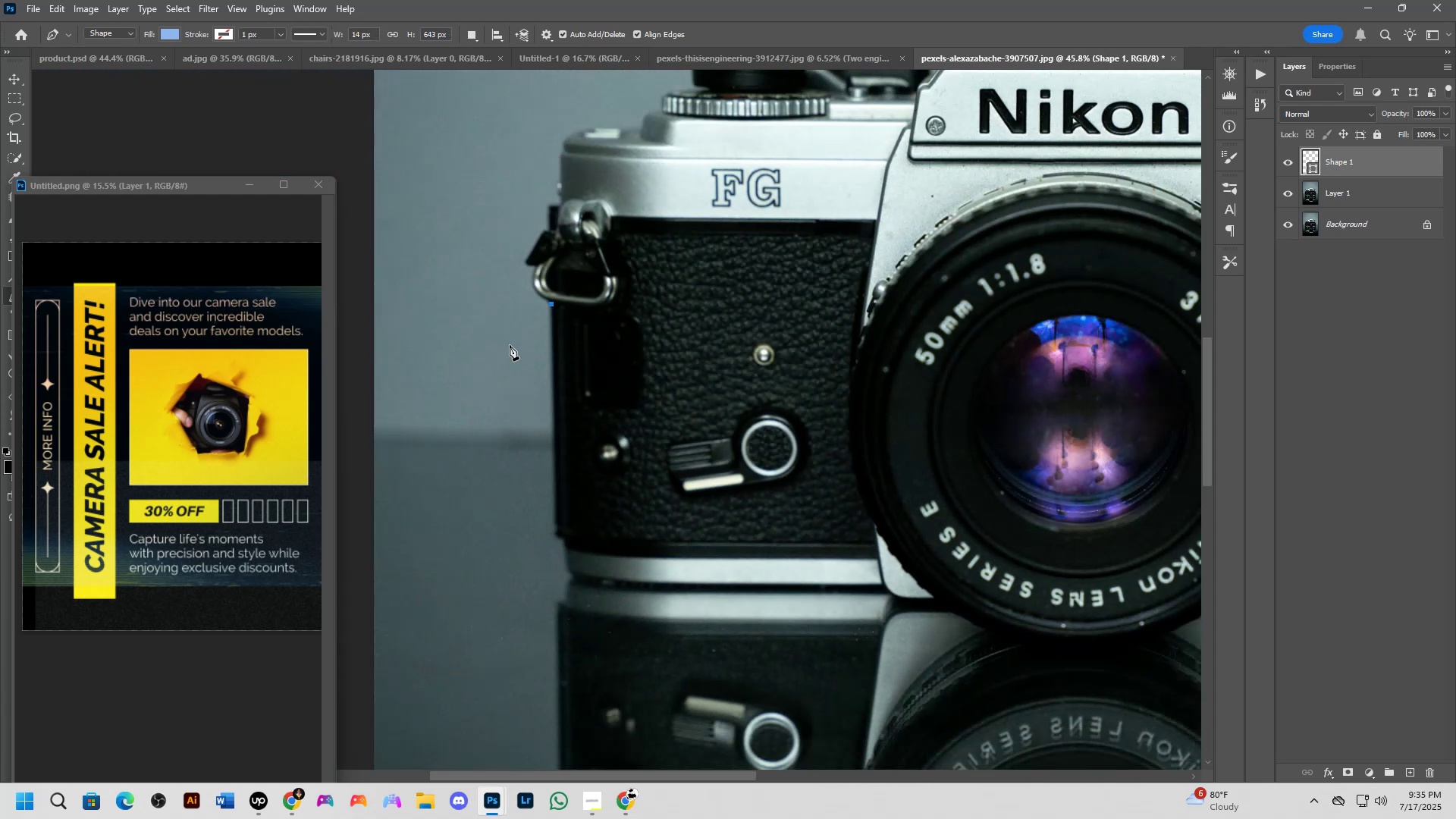 
key(Control+ControlLeft)
 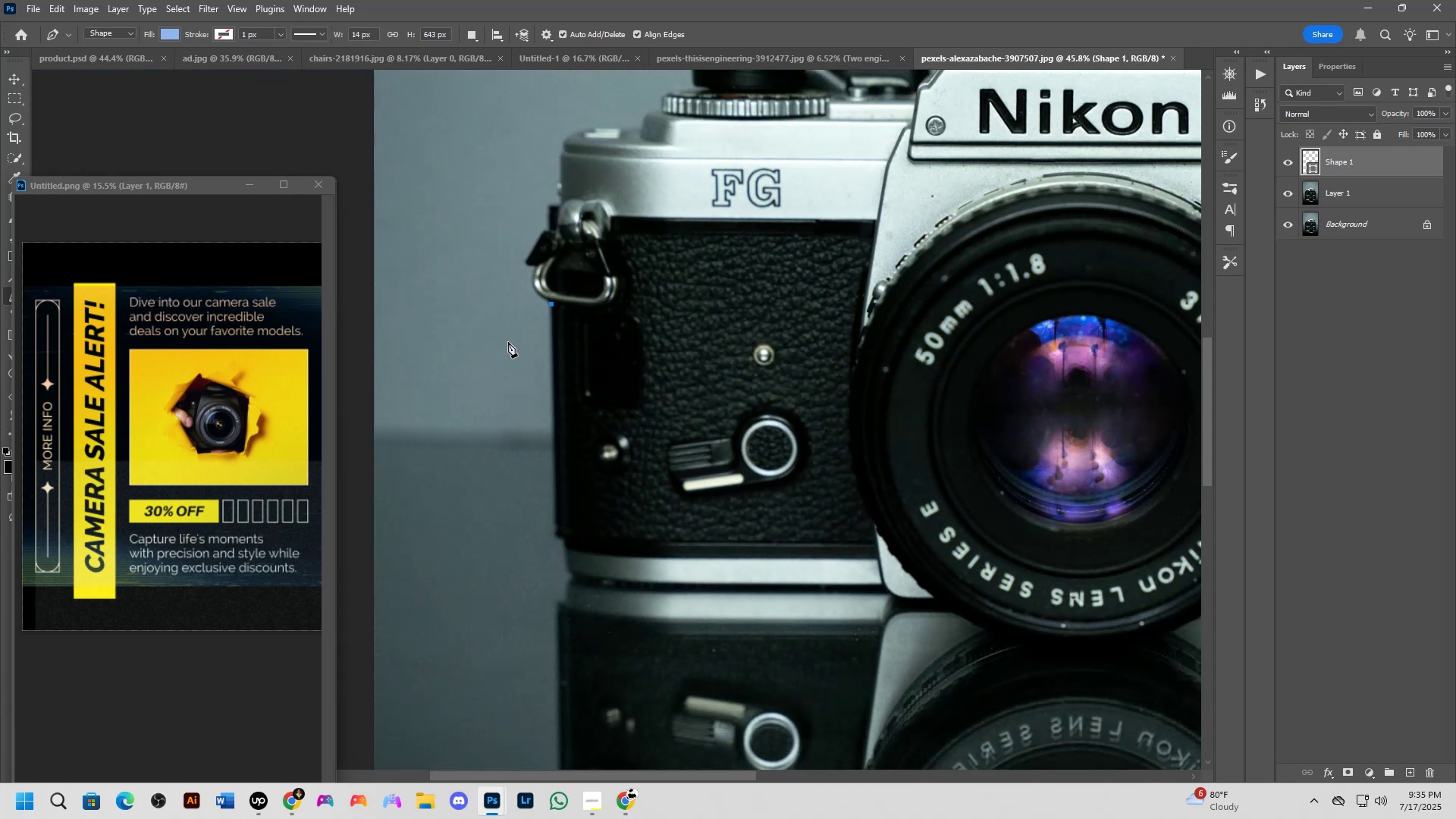 
key(Control+Z)
 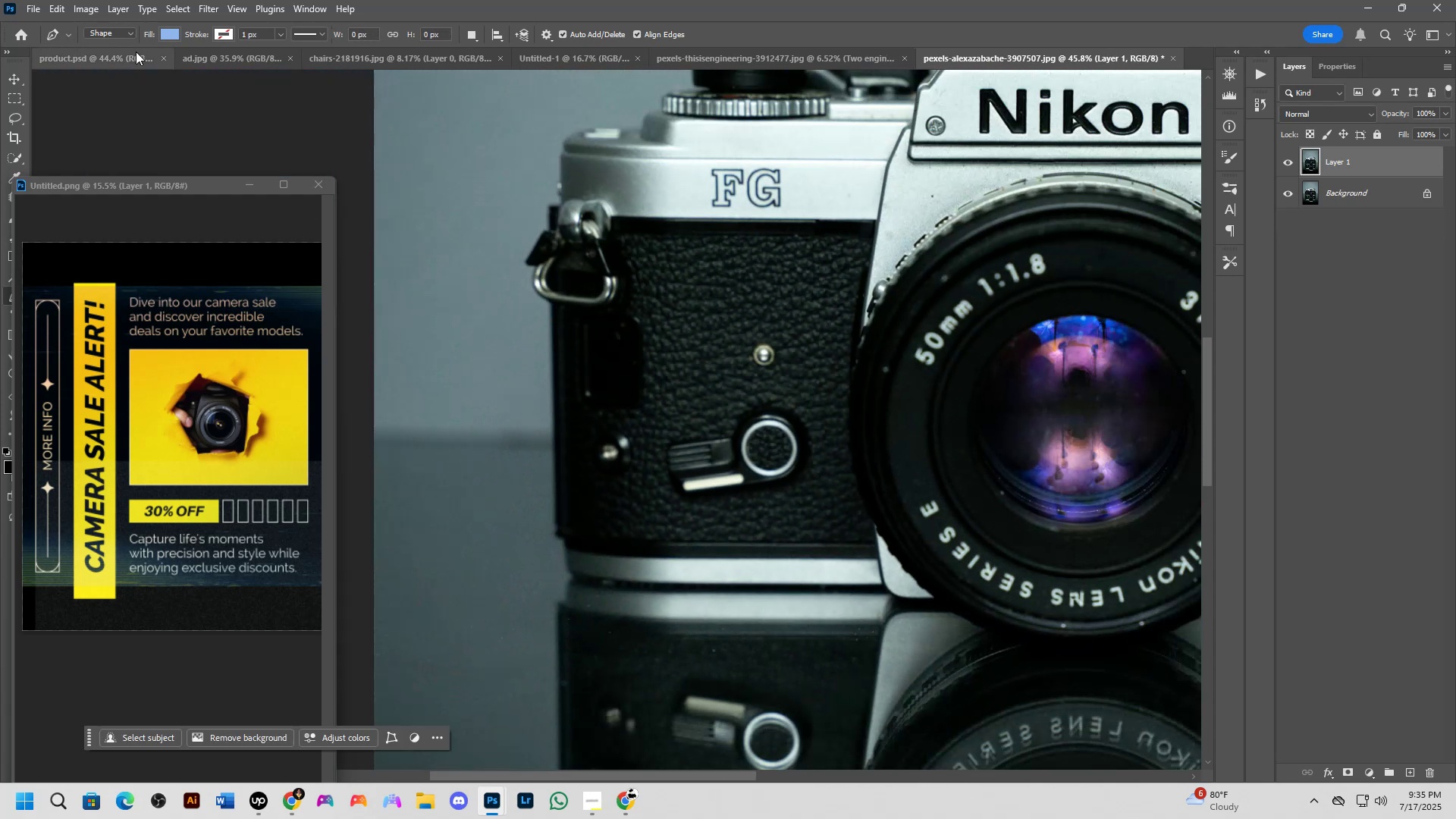 
left_click([106, 37])
 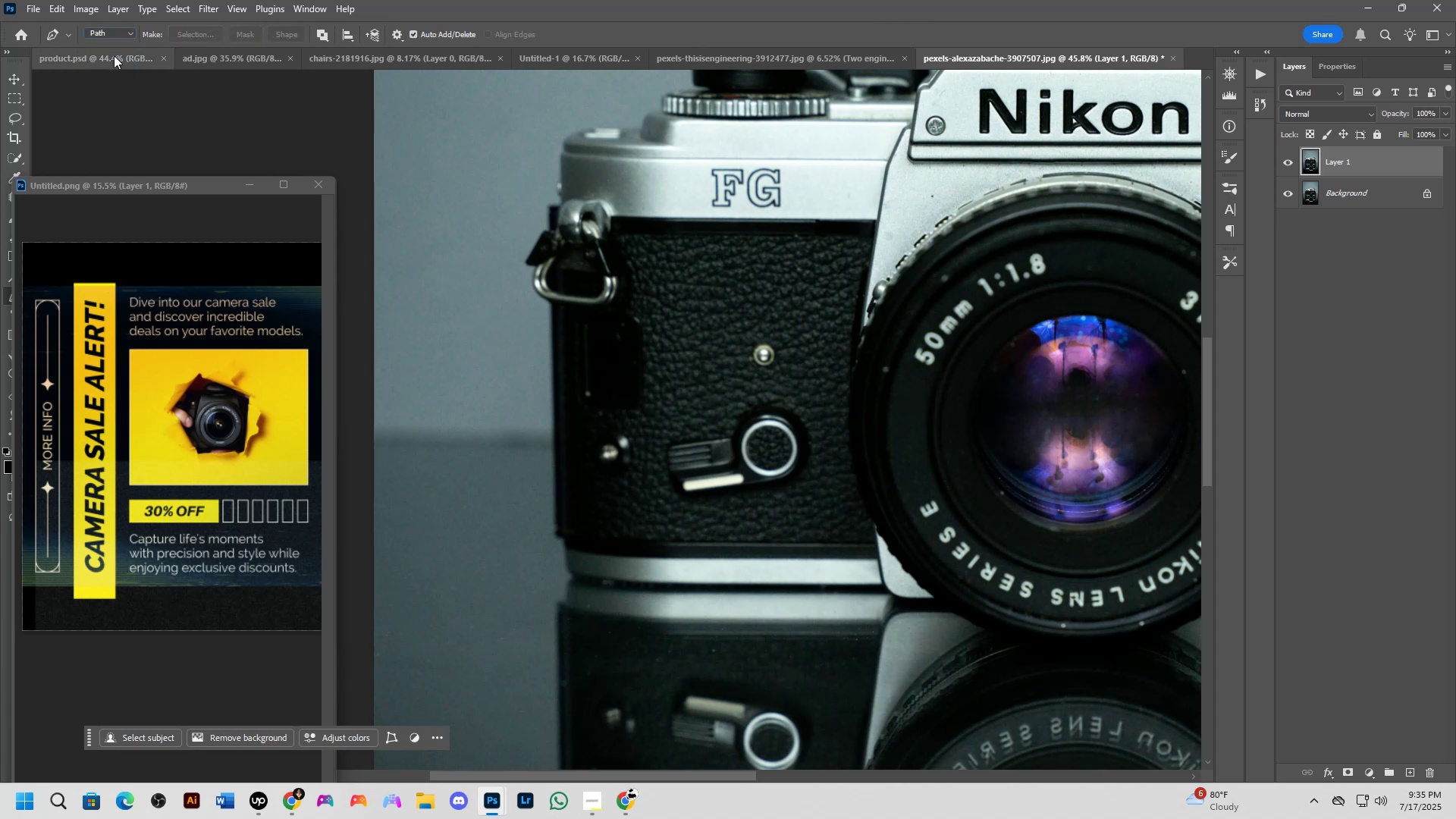 
scroll: coordinate [570, 308], scroll_direction: up, amount: 4.0
 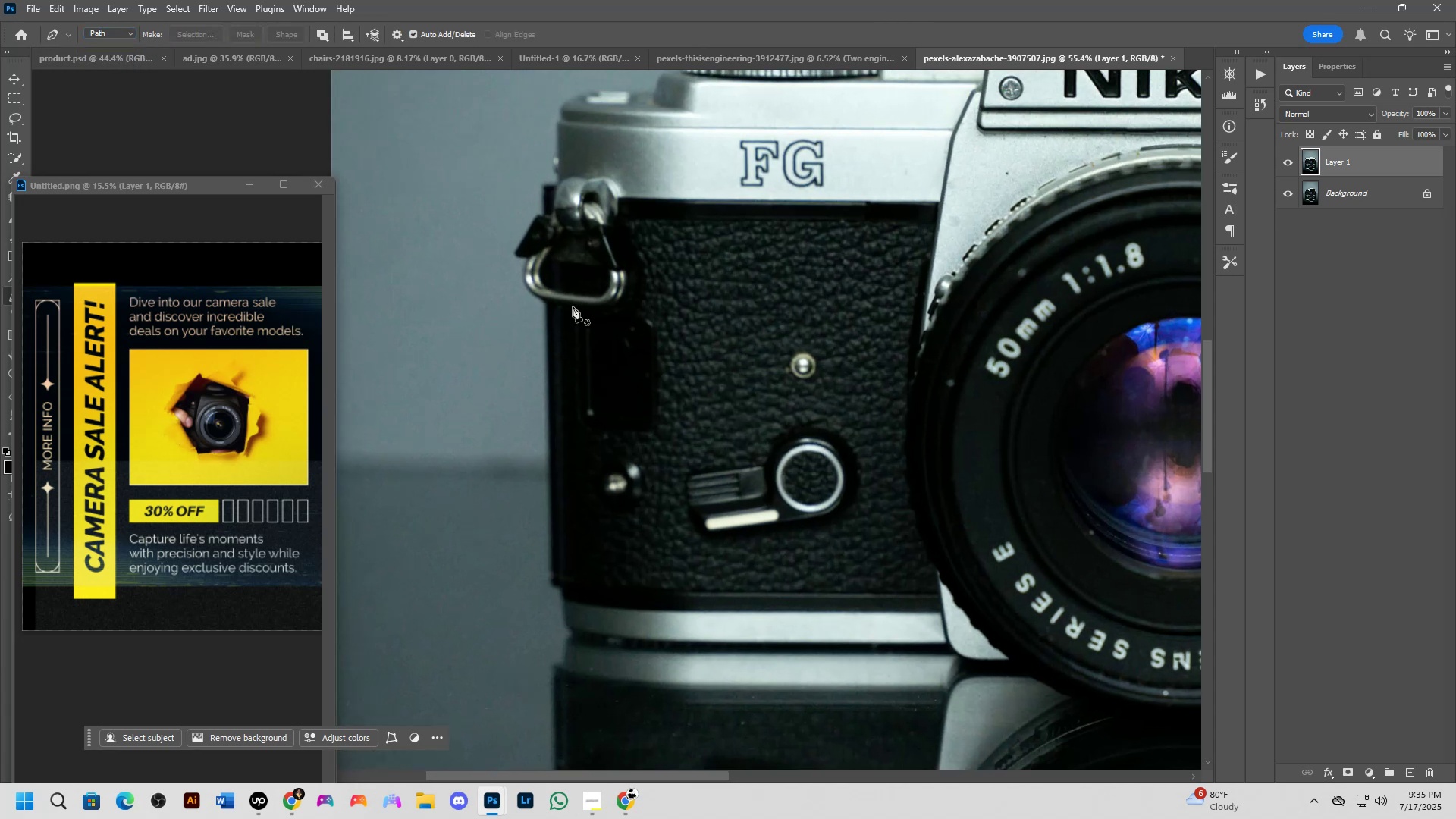 
hold_key(key=Space, duration=0.43)
 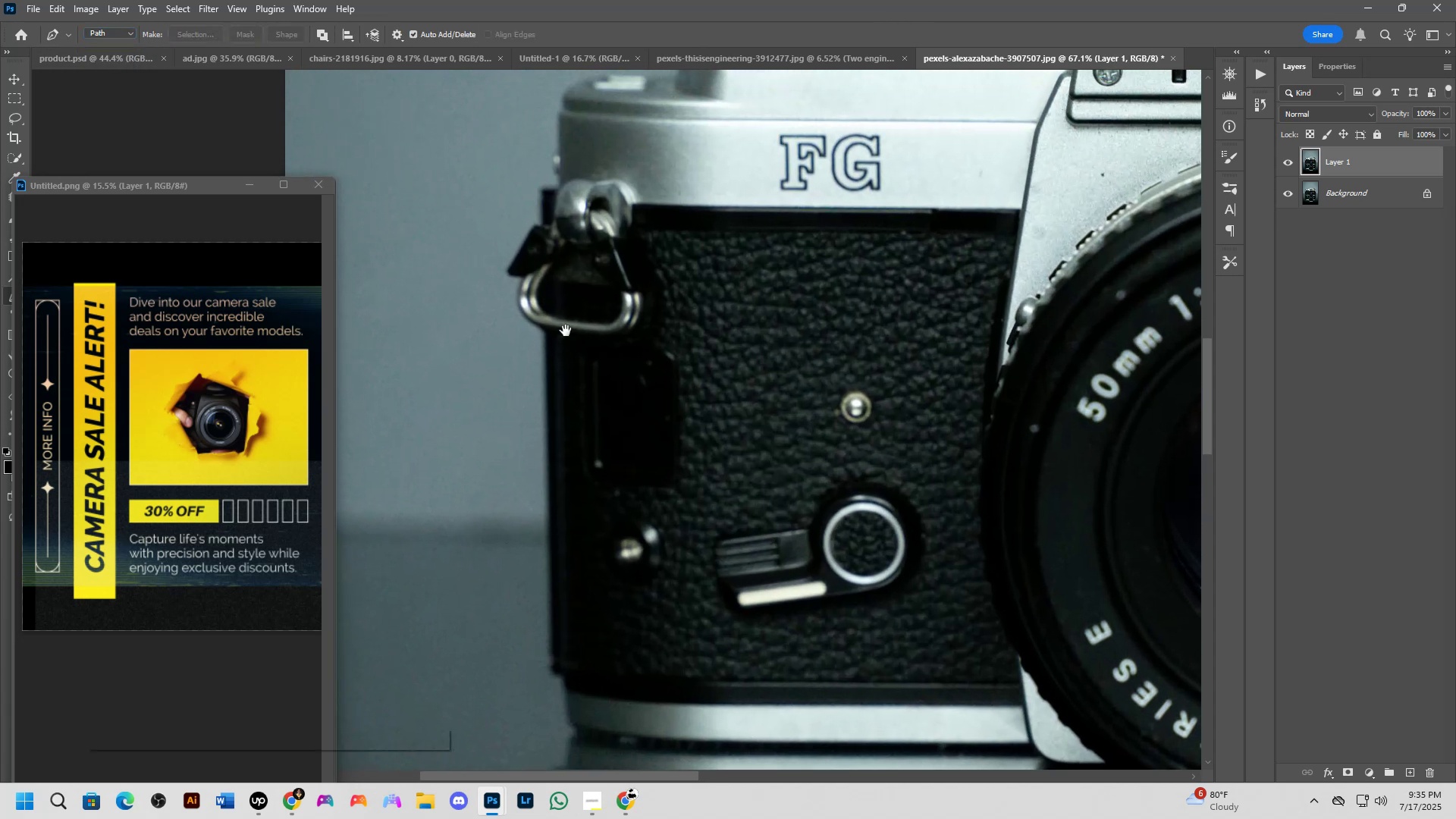 
scroll: coordinate [547, 357], scroll_direction: up, amount: 4.0
 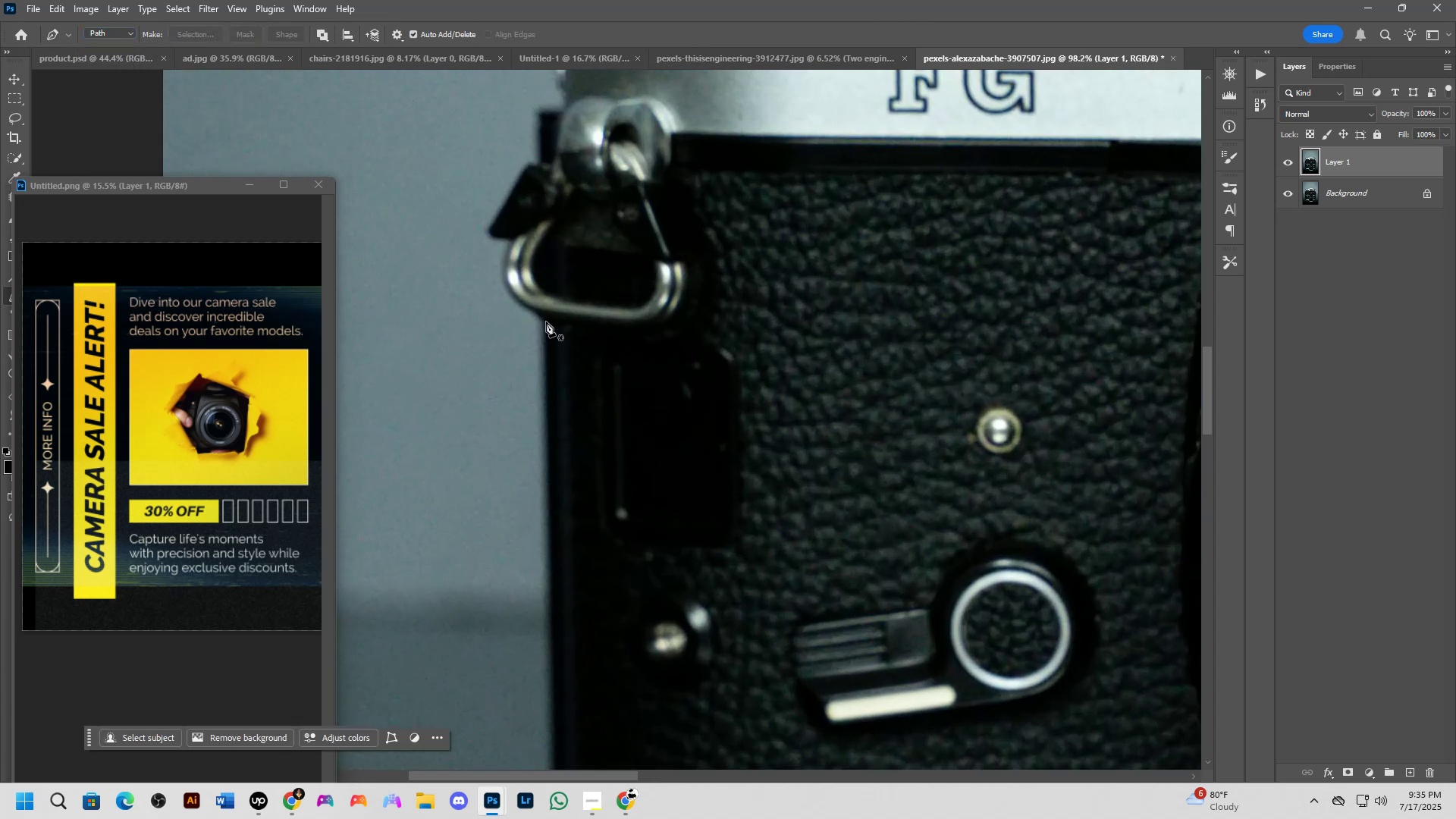 
left_click([546, 322])
 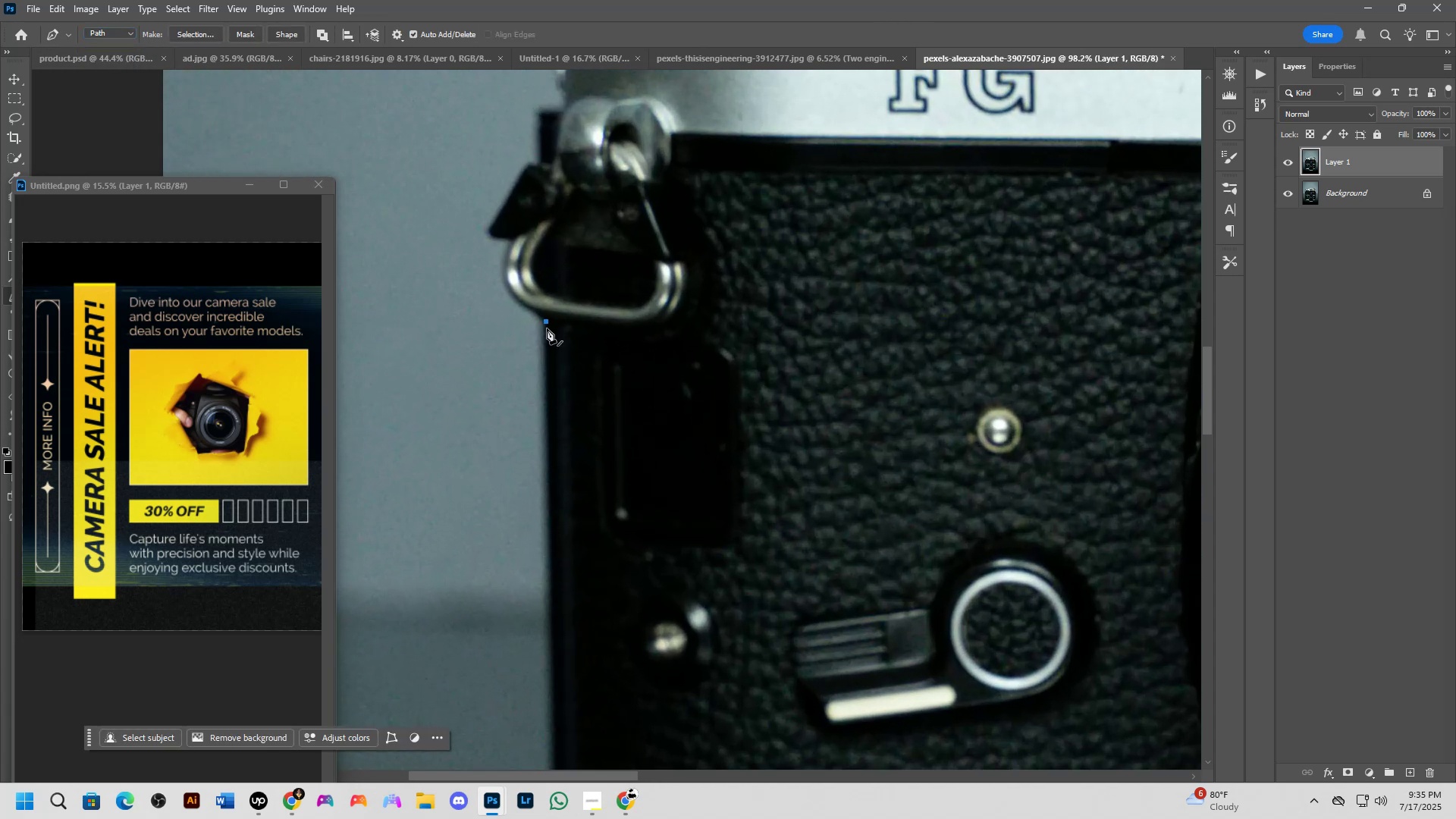 
hold_key(key=Space, duration=0.53)
 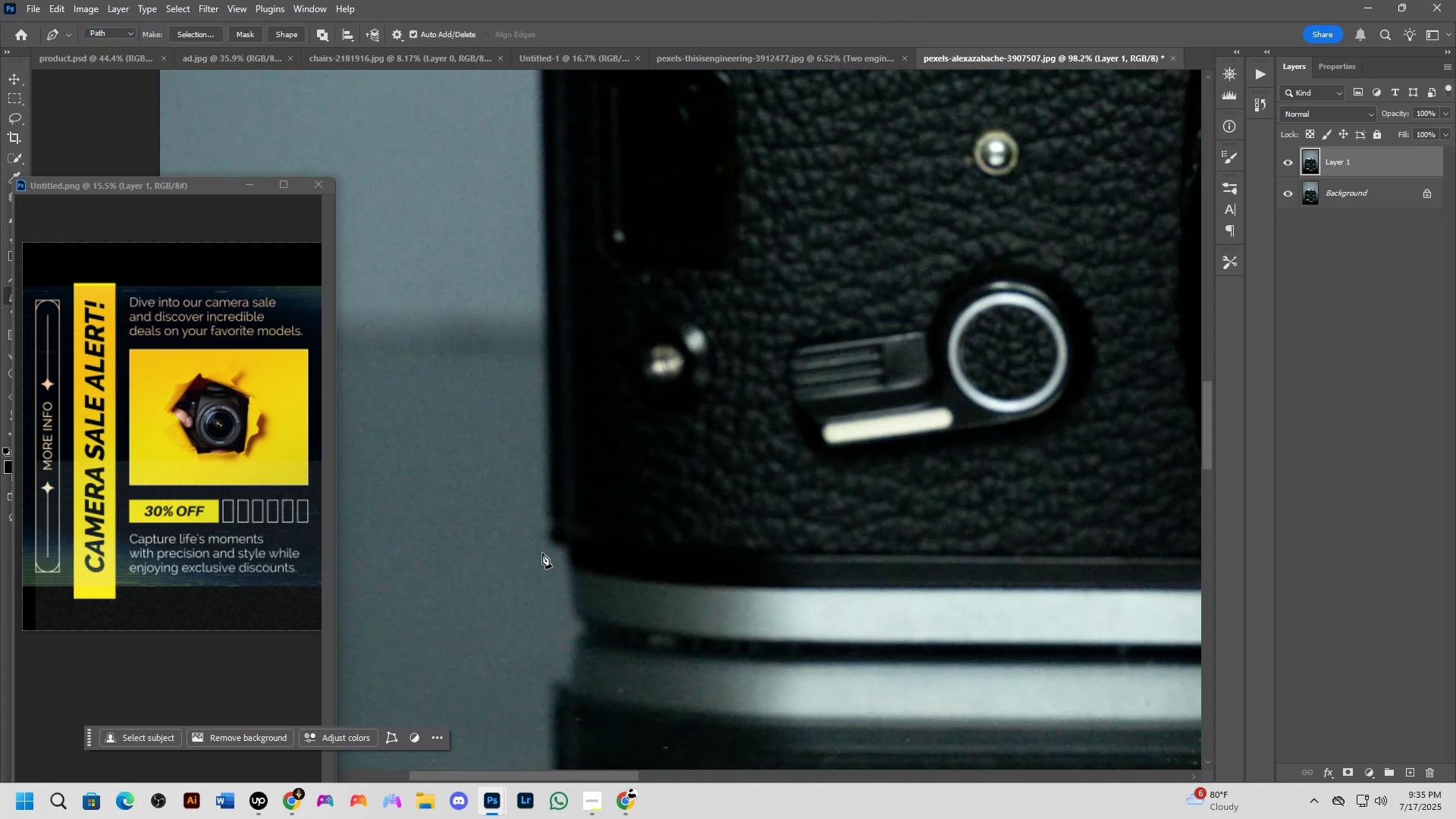 
scroll: coordinate [546, 528], scroll_direction: up, amount: 3.0
 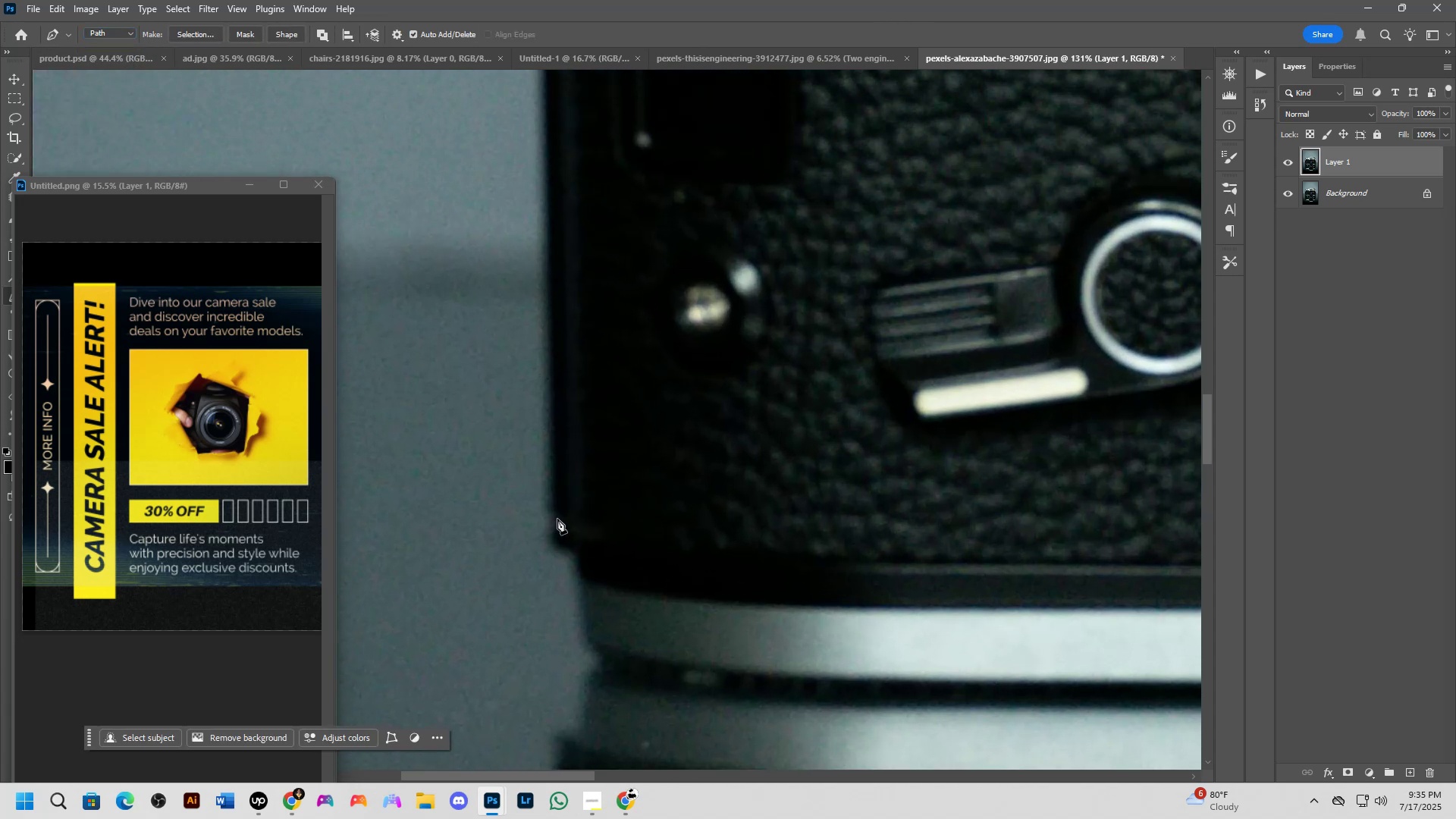 
left_click([557, 519])
 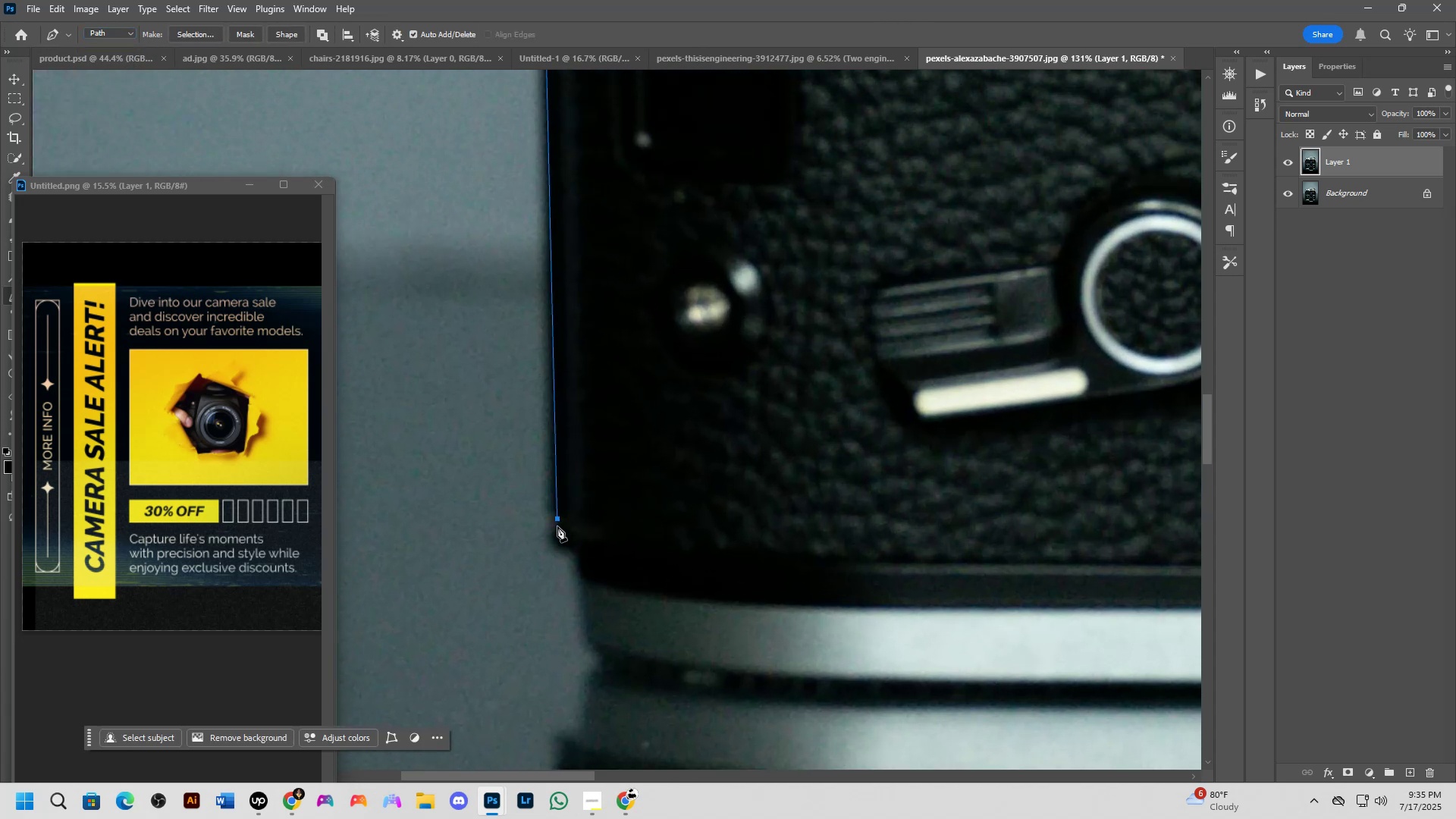 
scroll: coordinate [561, 542], scroll_direction: up, amount: 7.0
 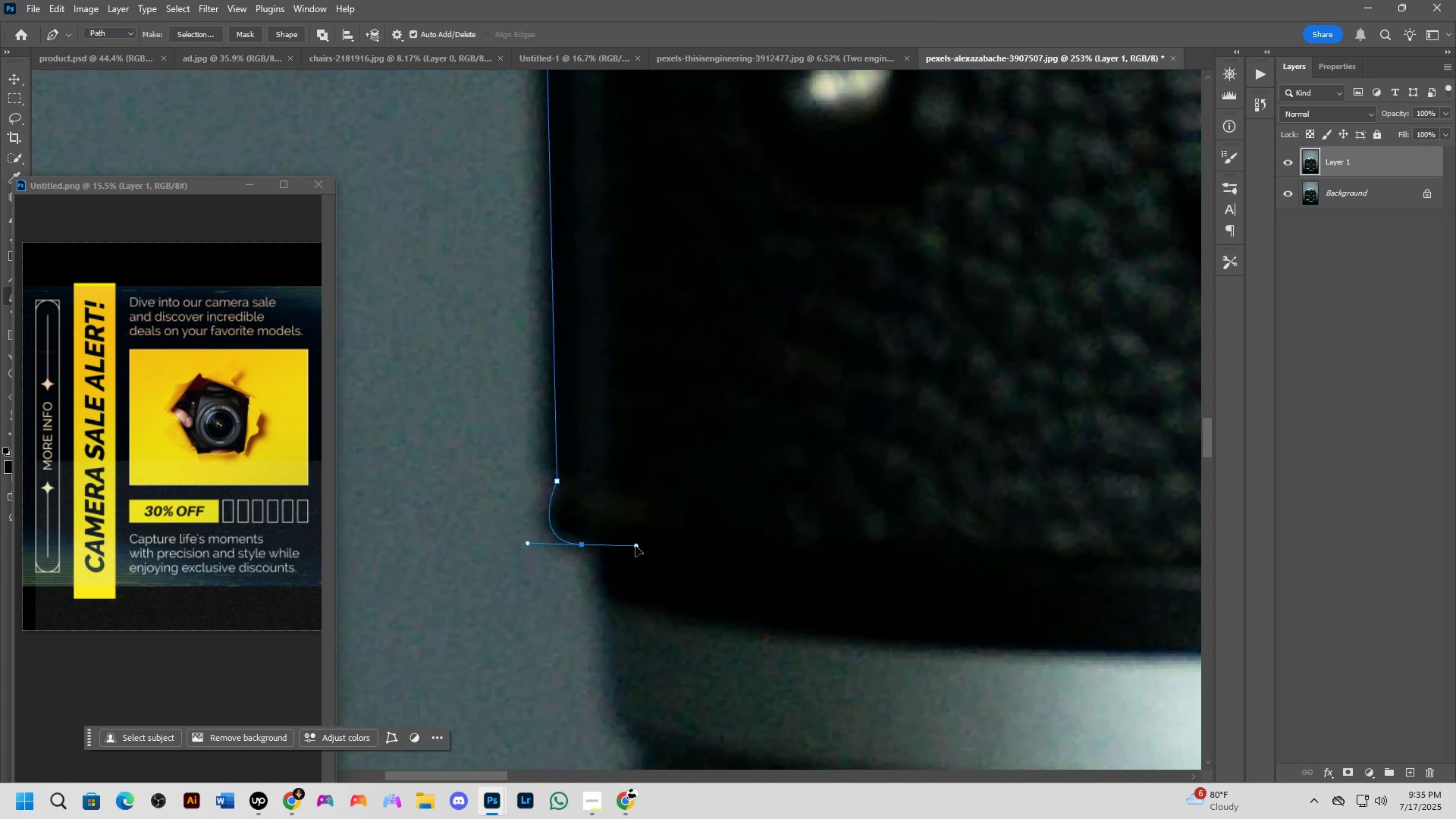 
hold_key(key=AltLeft, duration=0.59)
left_click([583, 545])
 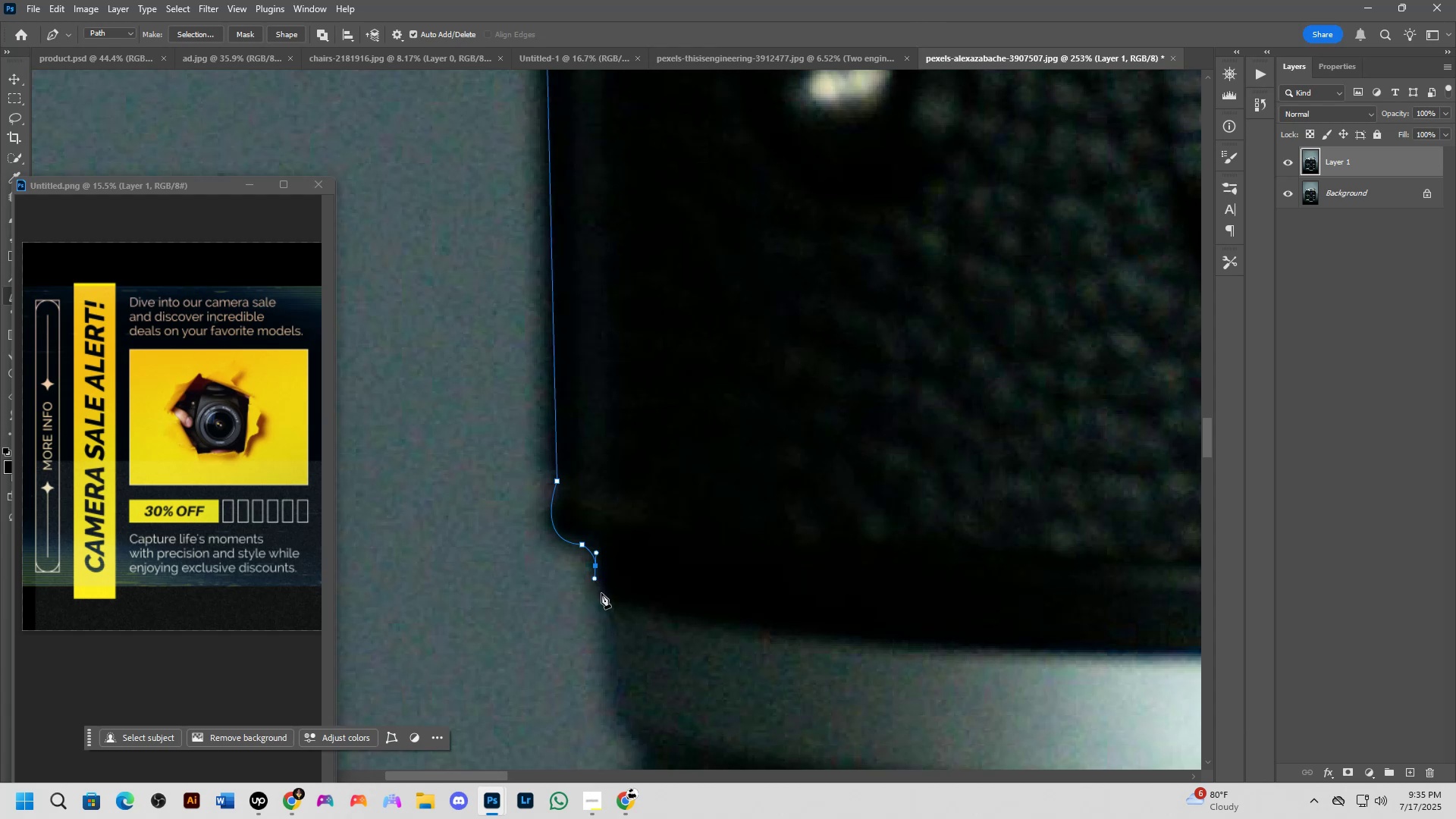 
hold_key(key=AltLeft, duration=0.49)
left_click([604, 596])
 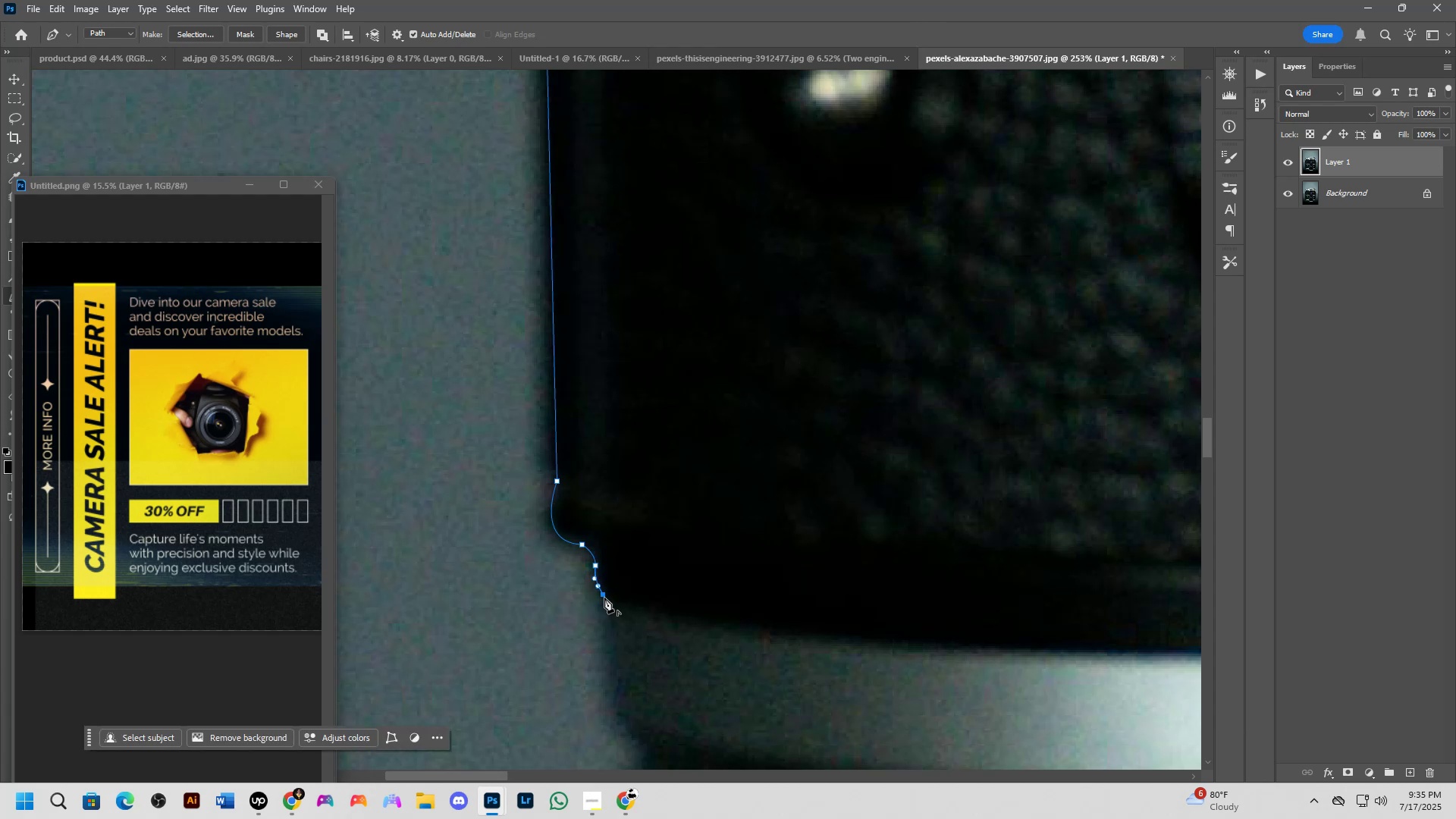 
scroll: coordinate [631, 659], scroll_direction: down, amount: 4.0
 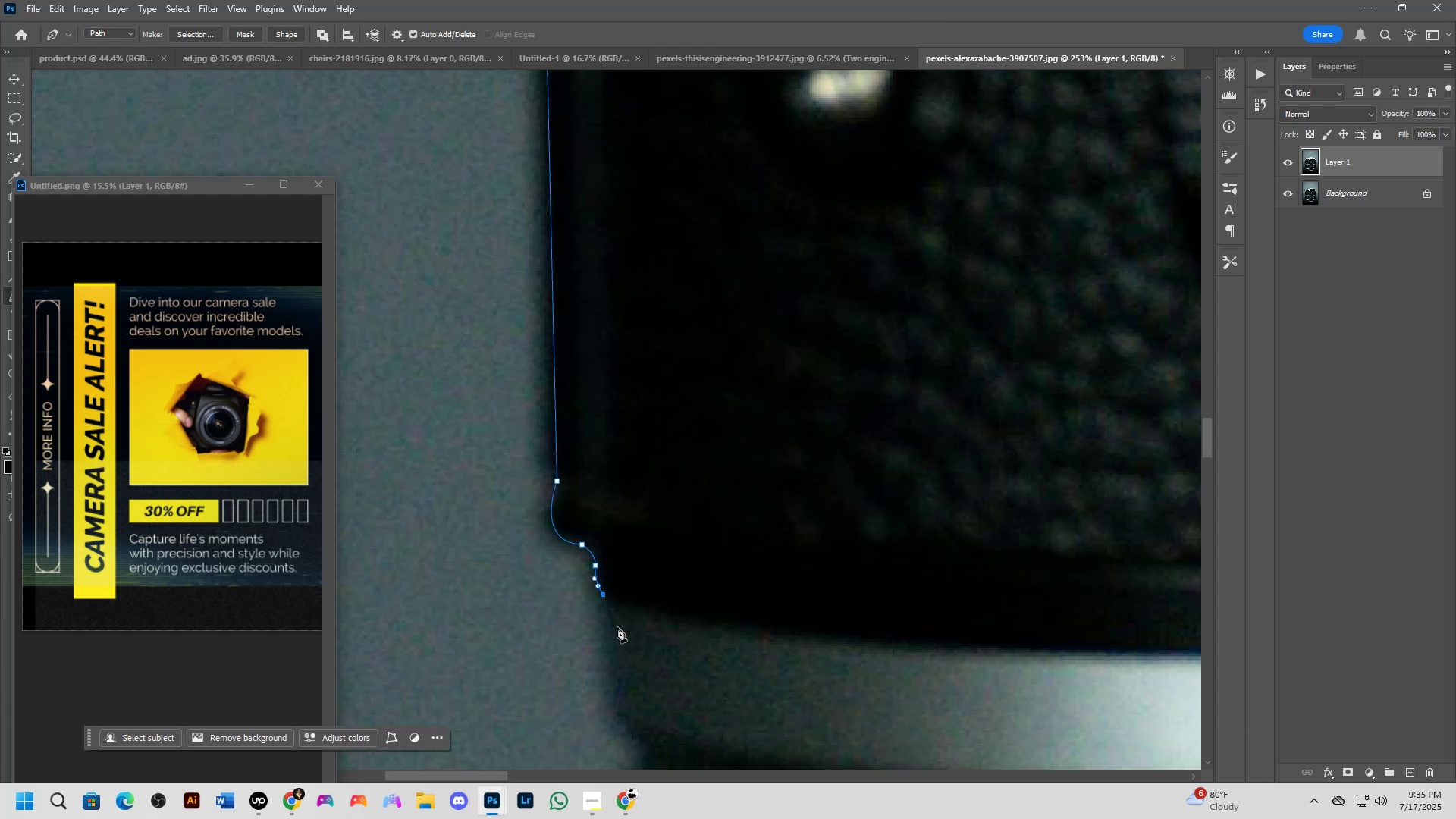 
hold_key(key=Space, duration=0.66)
 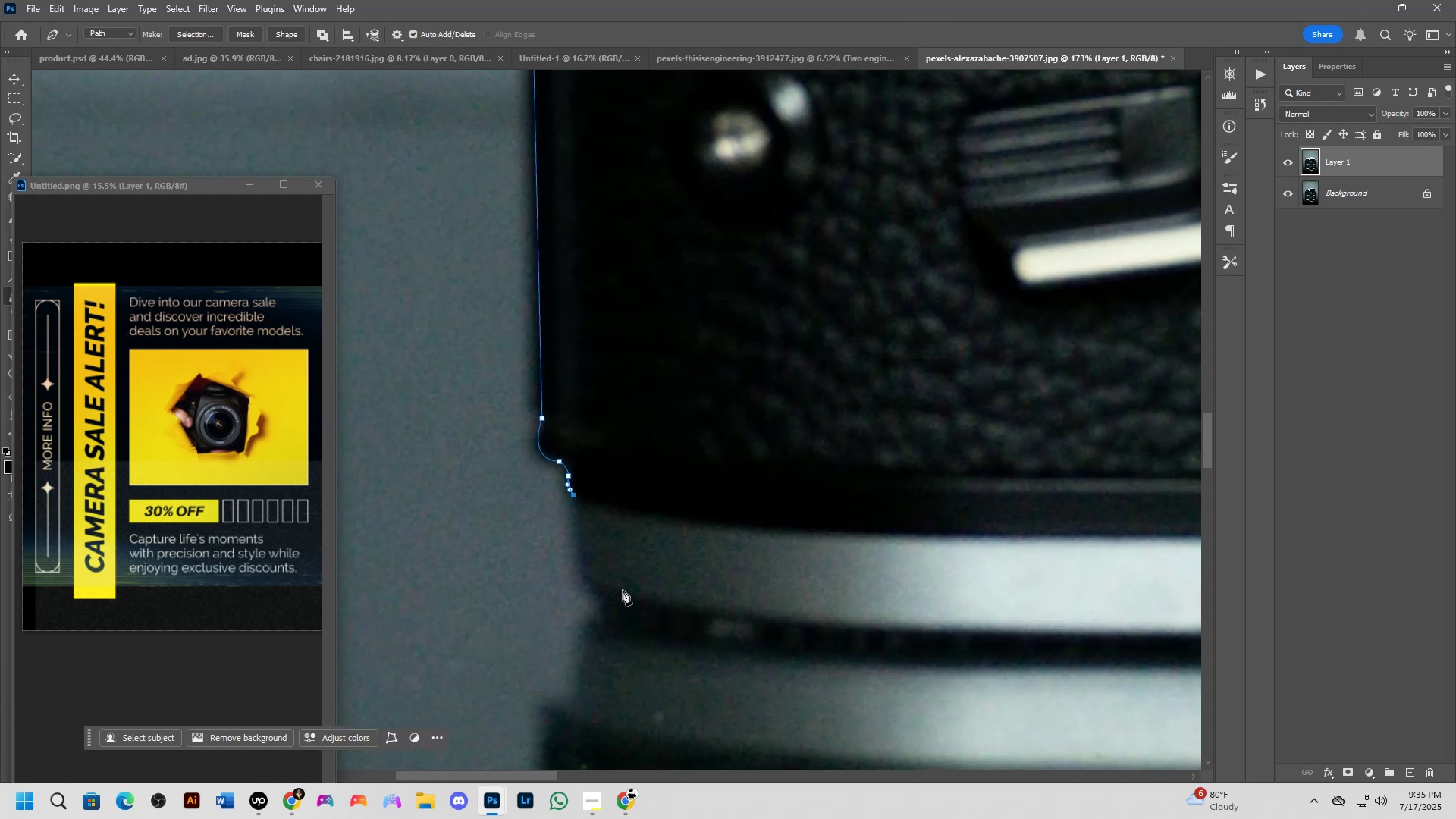 
wait(5.75)
 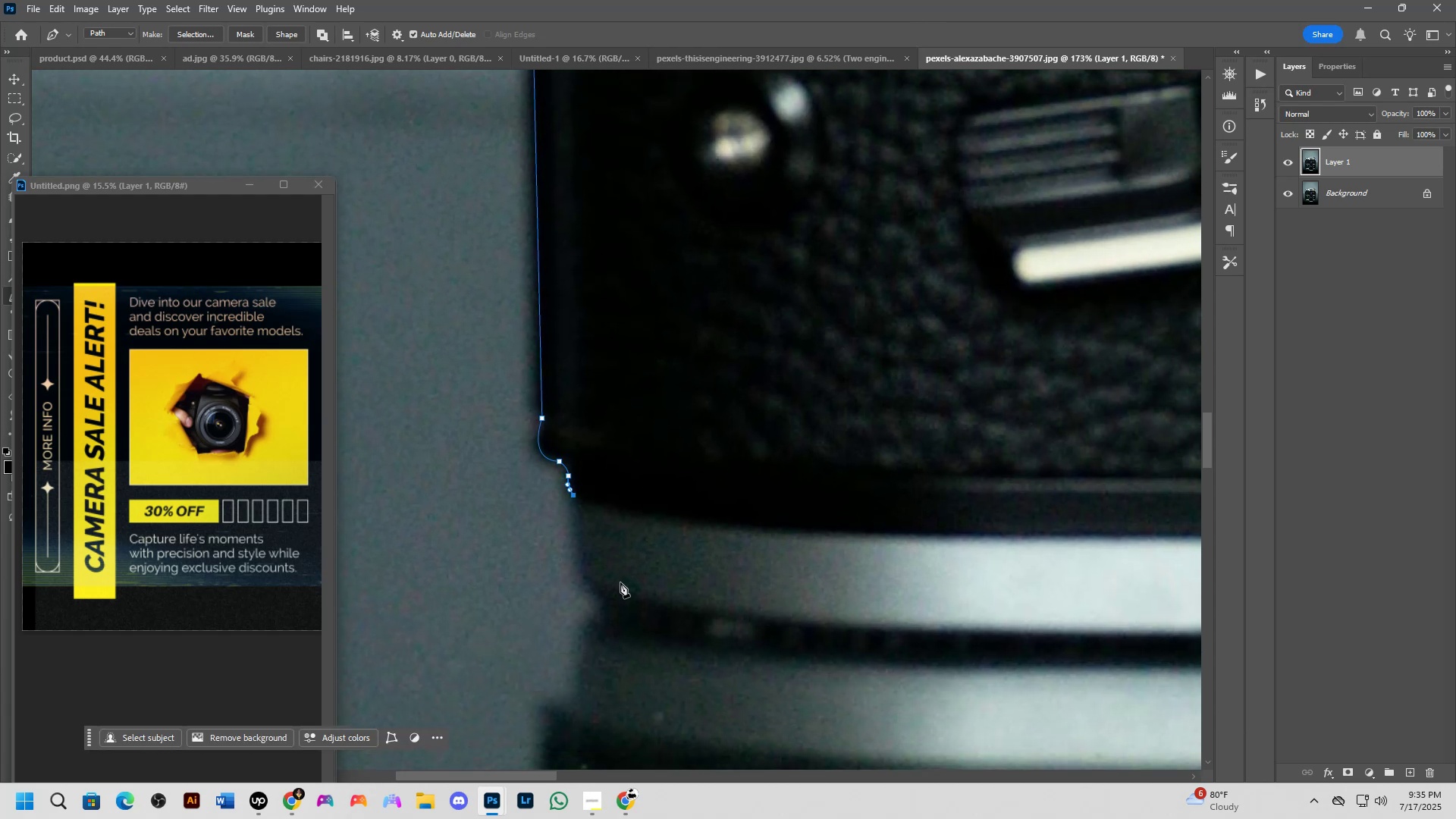 
left_click([579, 575])
 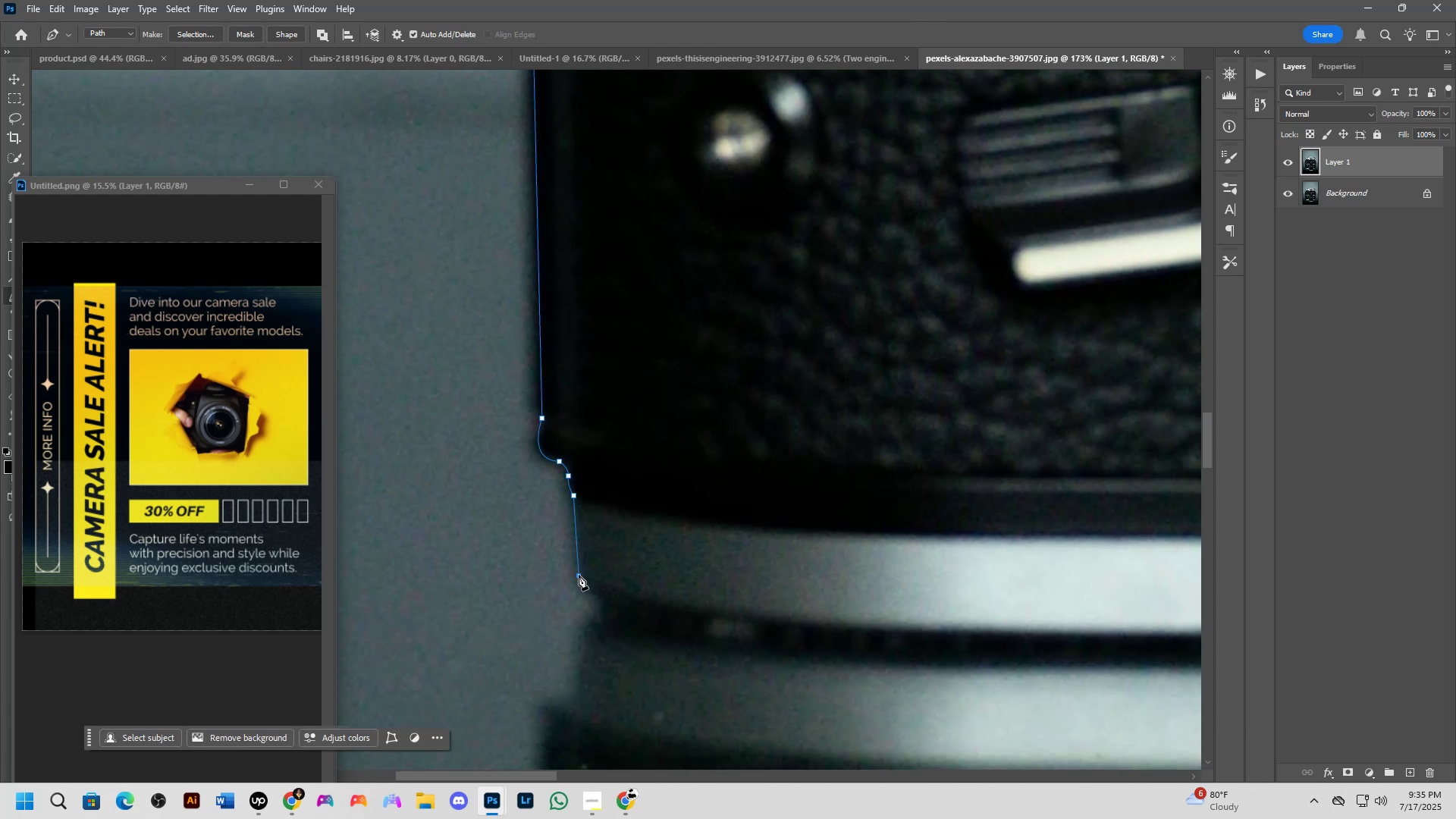 
hold_key(key=ControlLeft, duration=0.36)
 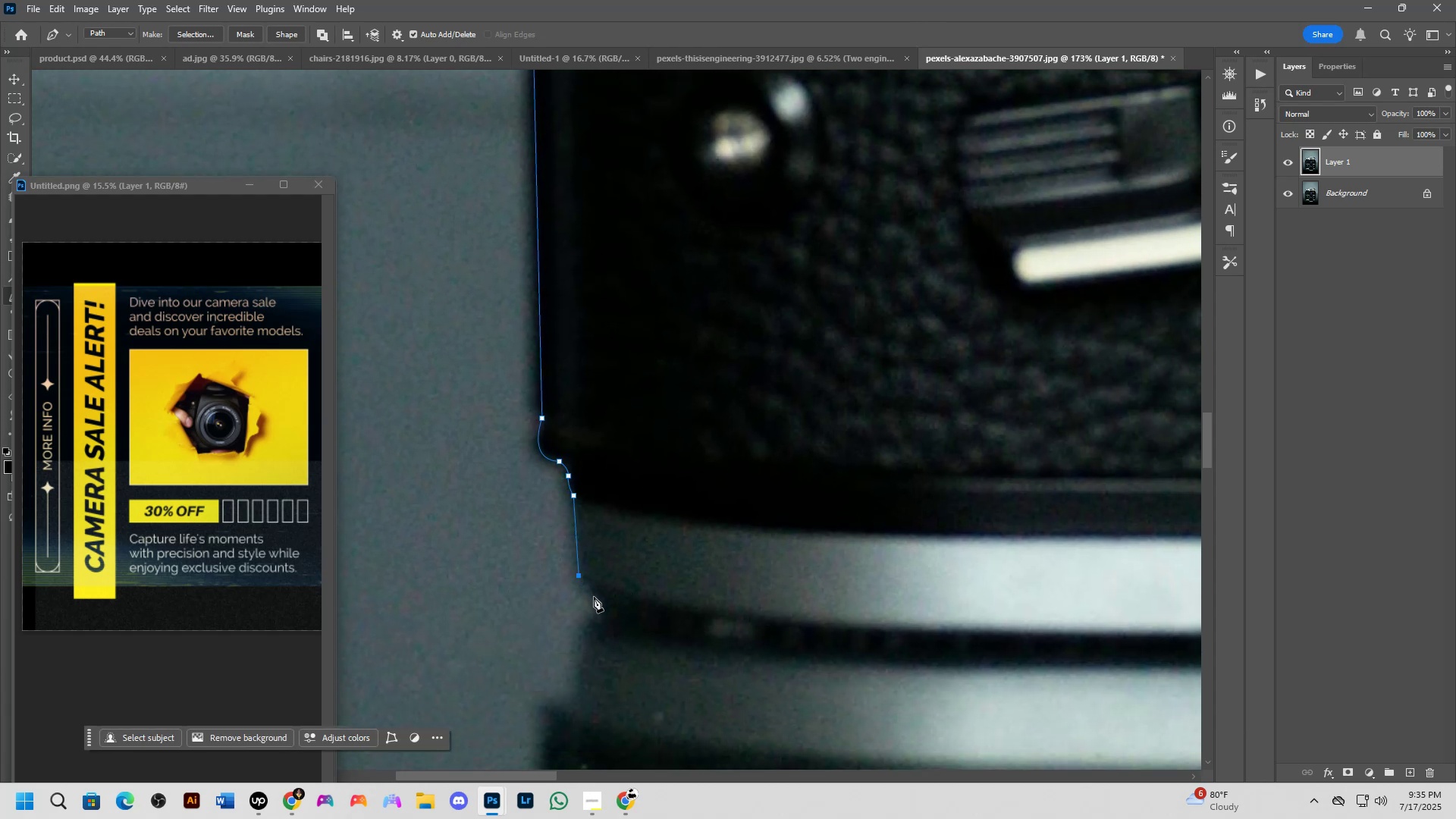 
left_click([594, 597])
 